 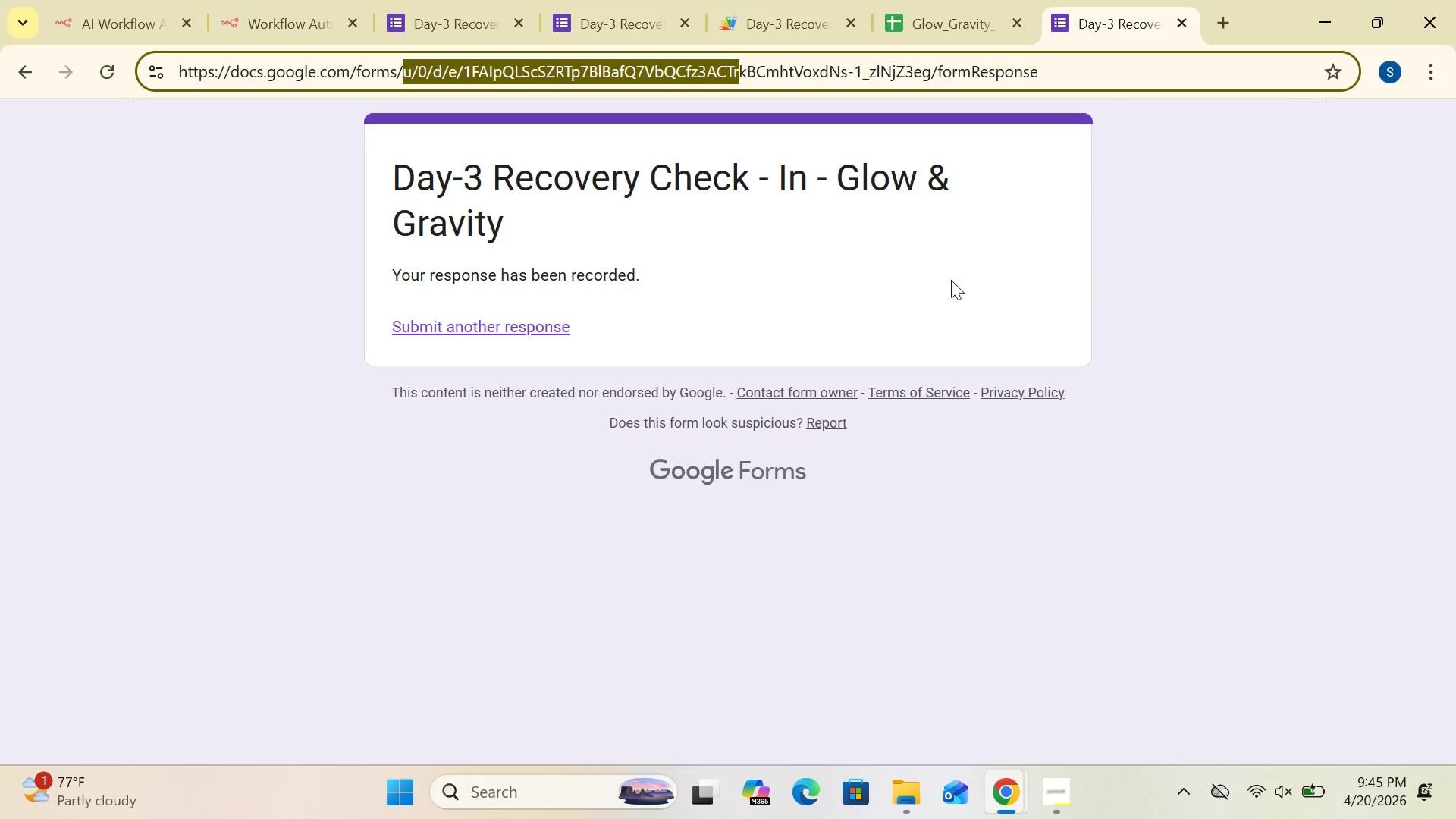 
left_click([541, 325])
 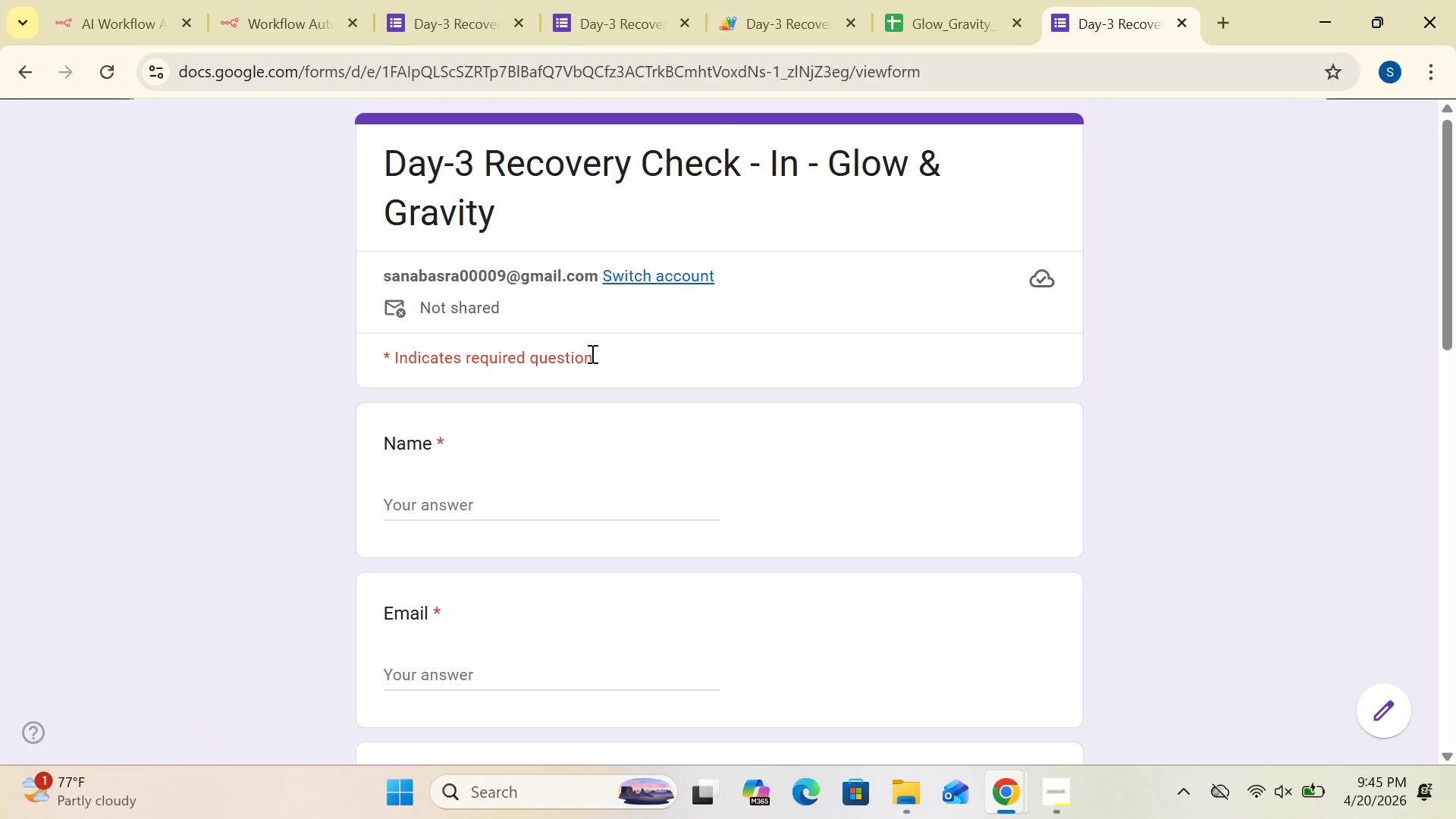 
left_click([520, 490])
 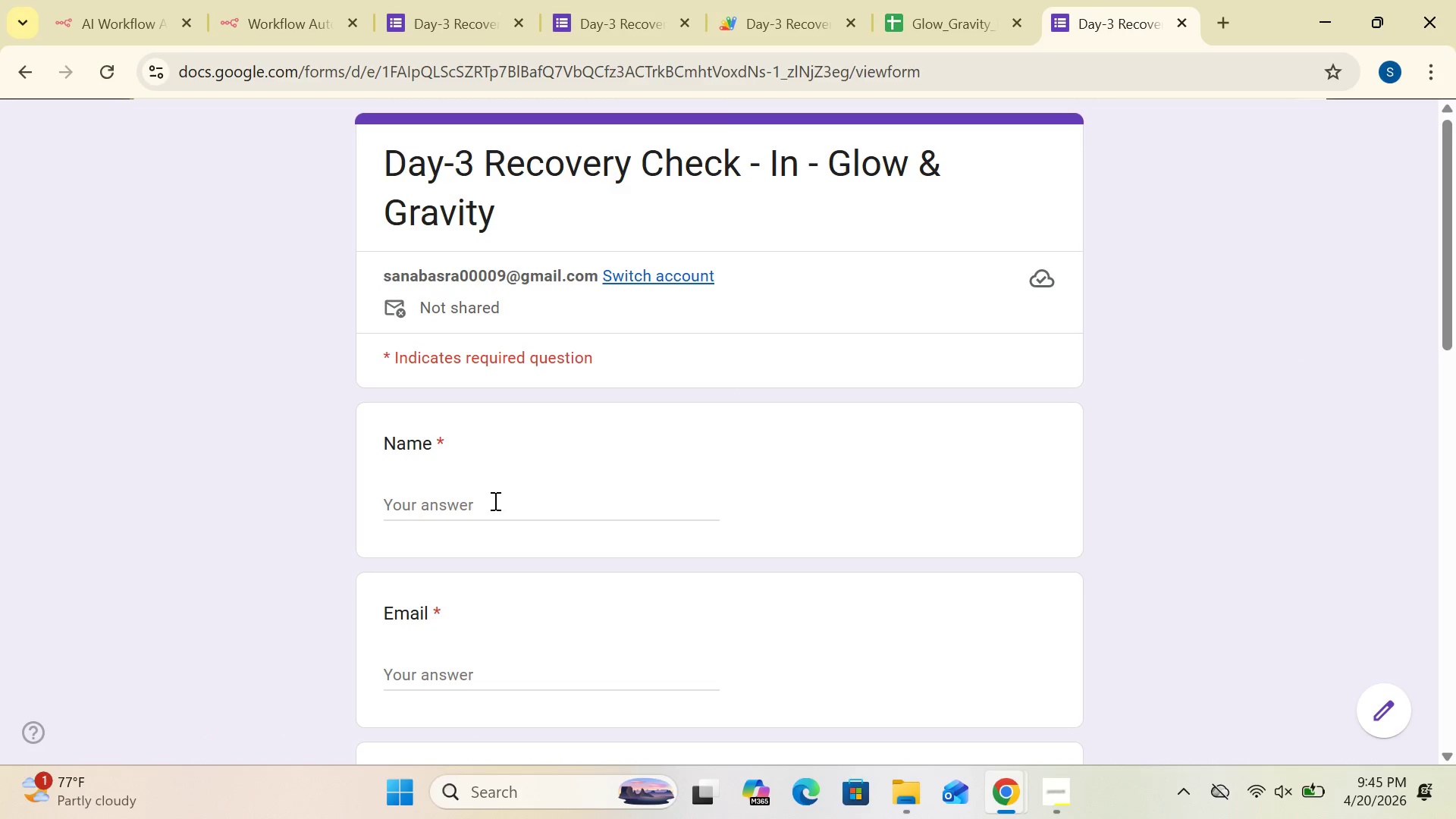 
left_click([494, 500])
 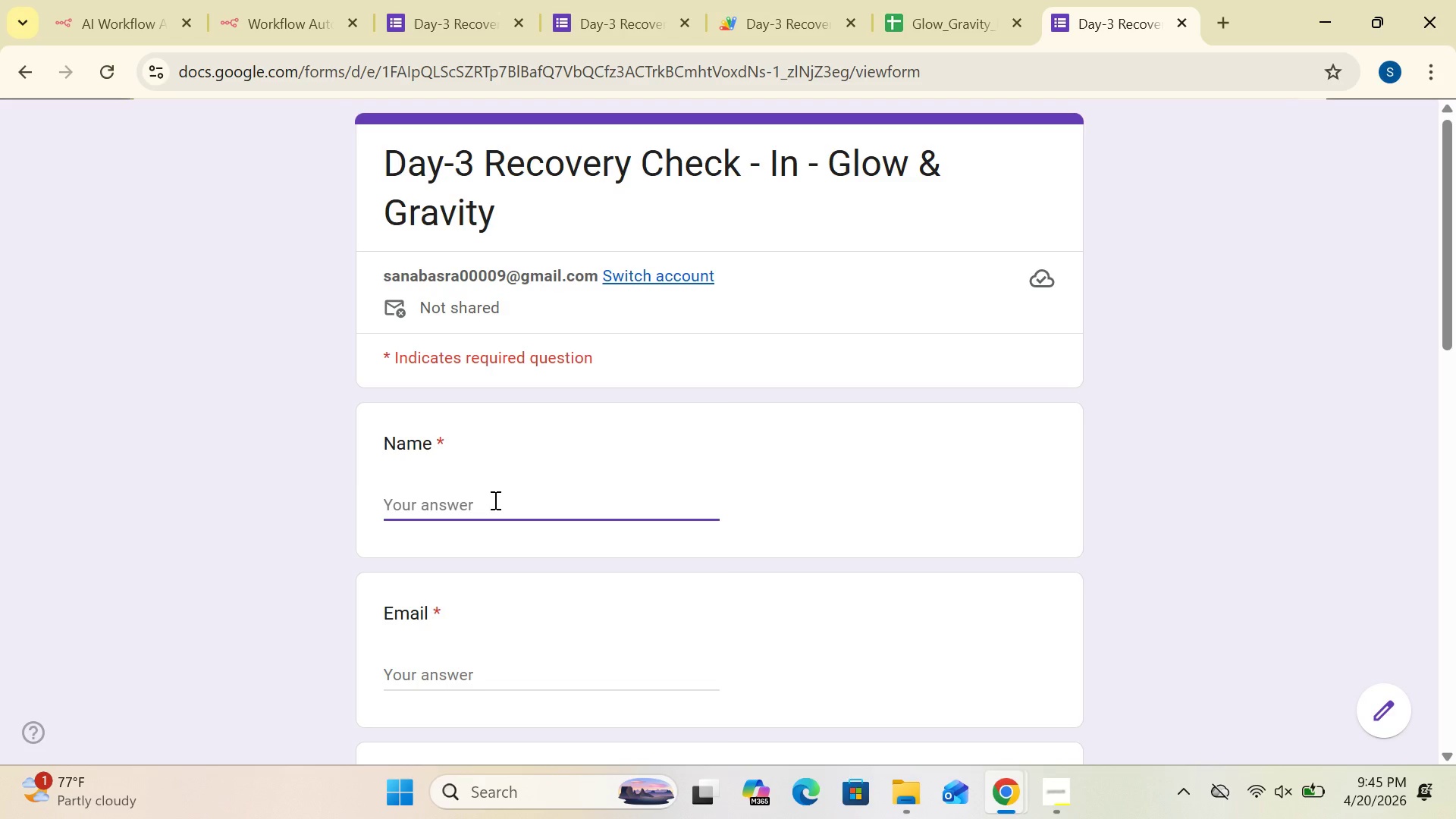 
type(sa)
key(Backspace)
key(Backspace)
type(Sara Johnson)
 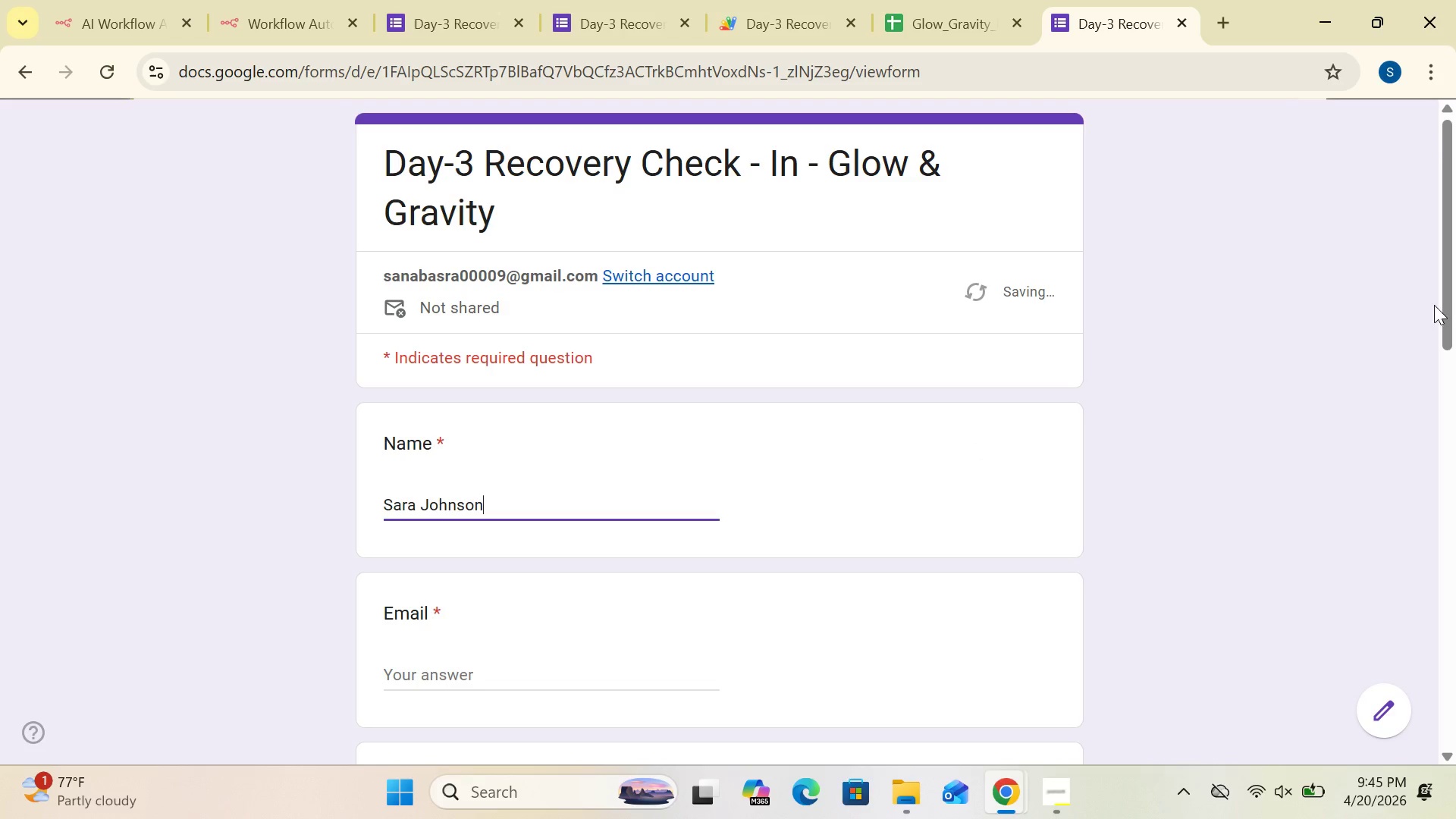 
left_click_drag(start_coordinate=[1451, 304], to_coordinate=[1445, 411])
 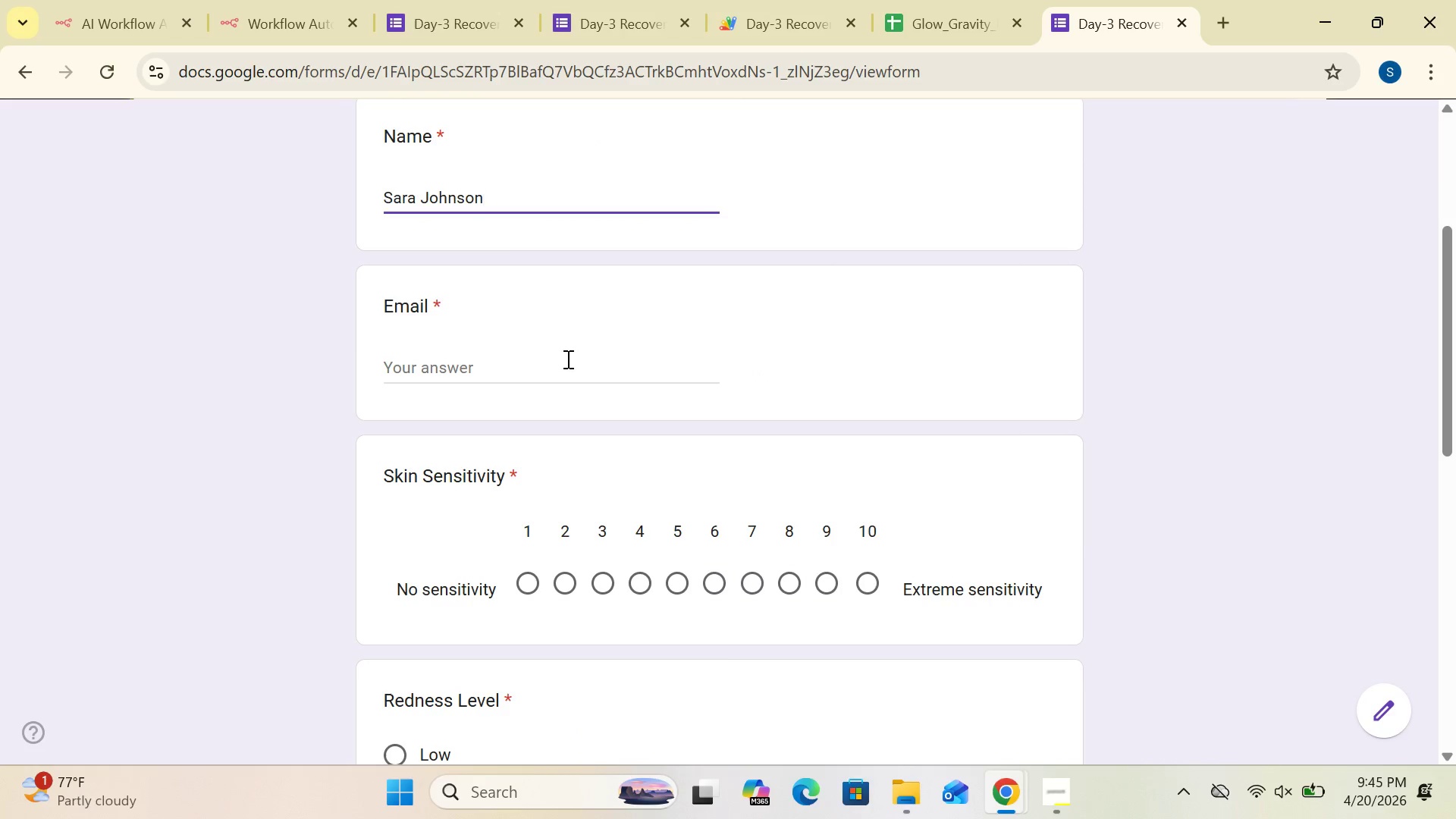 
left_click([566, 359])
 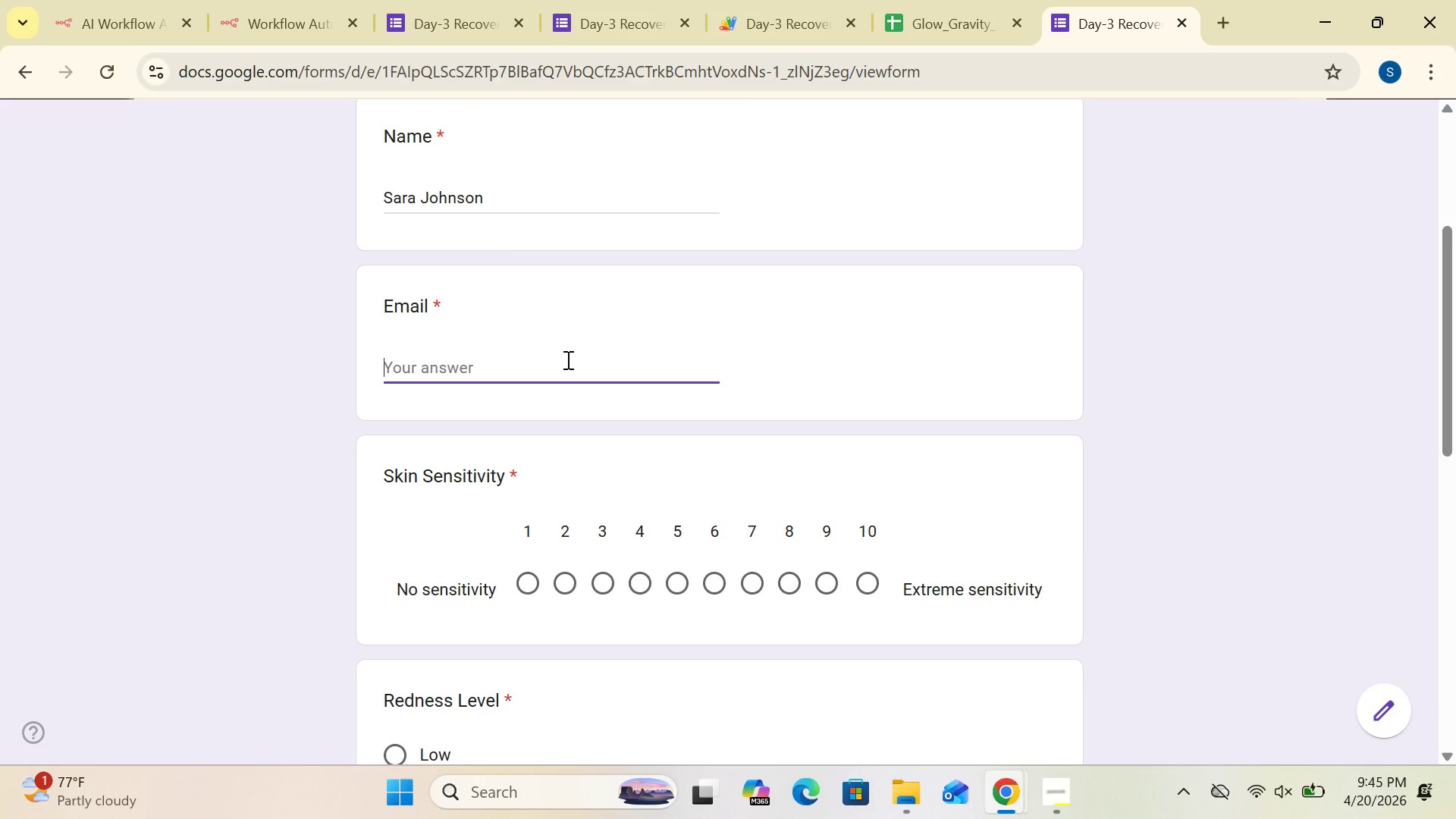 
type(sanabasra00009@gmail.com)
 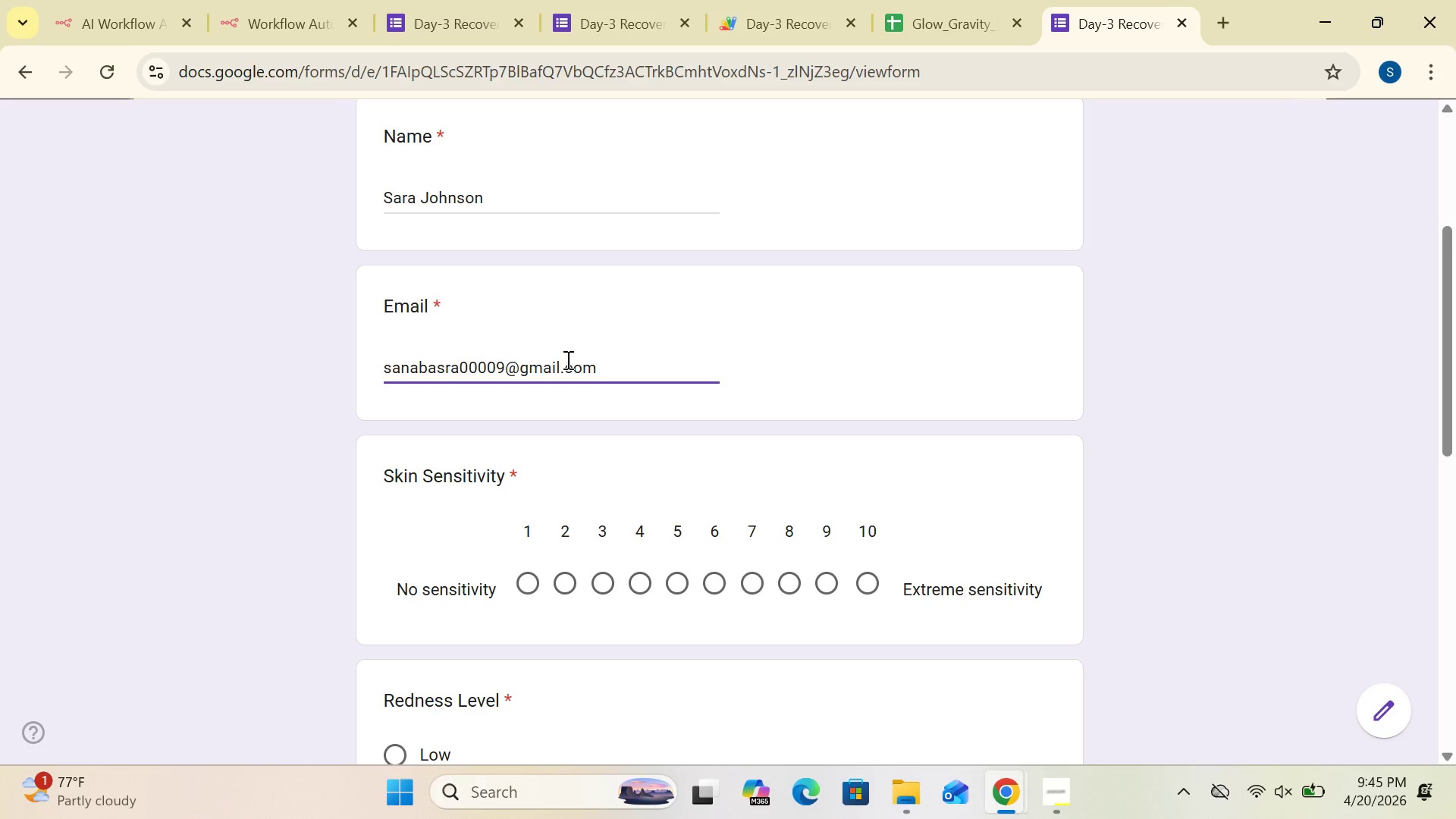 
left_click([599, 585])
 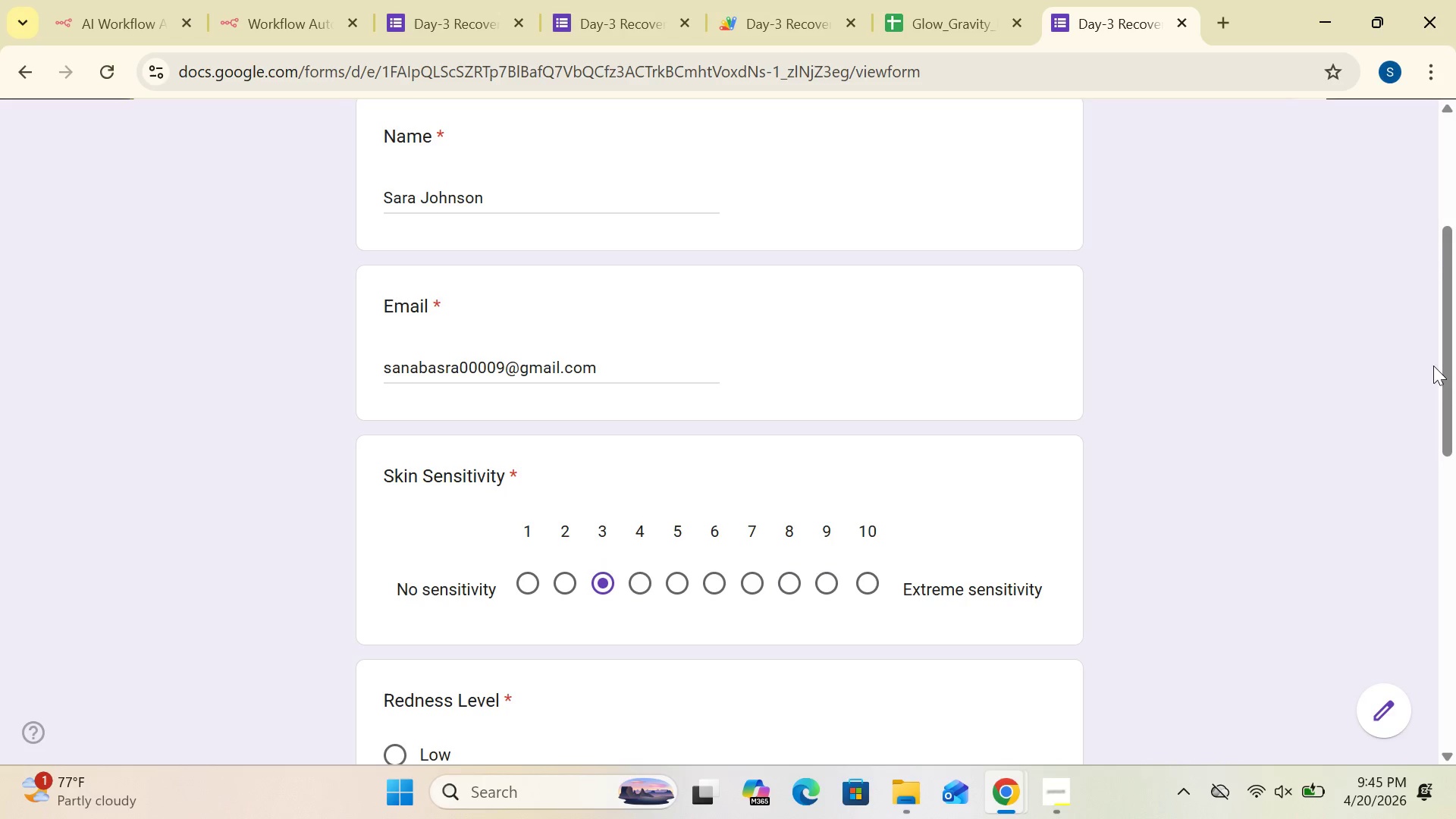 
left_click_drag(start_coordinate=[1448, 366], to_coordinate=[1438, 579])
 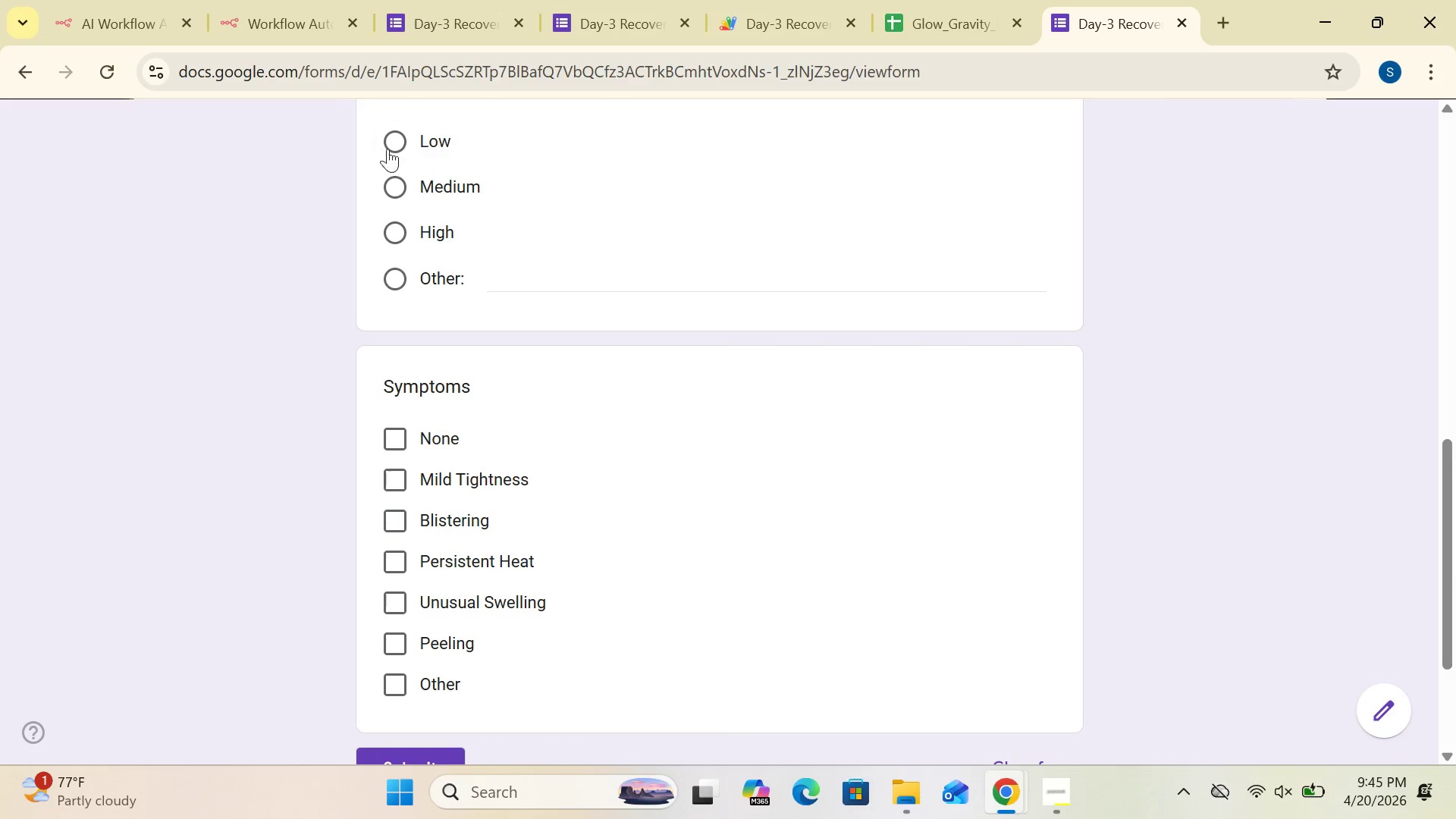 
left_click([404, 138])
 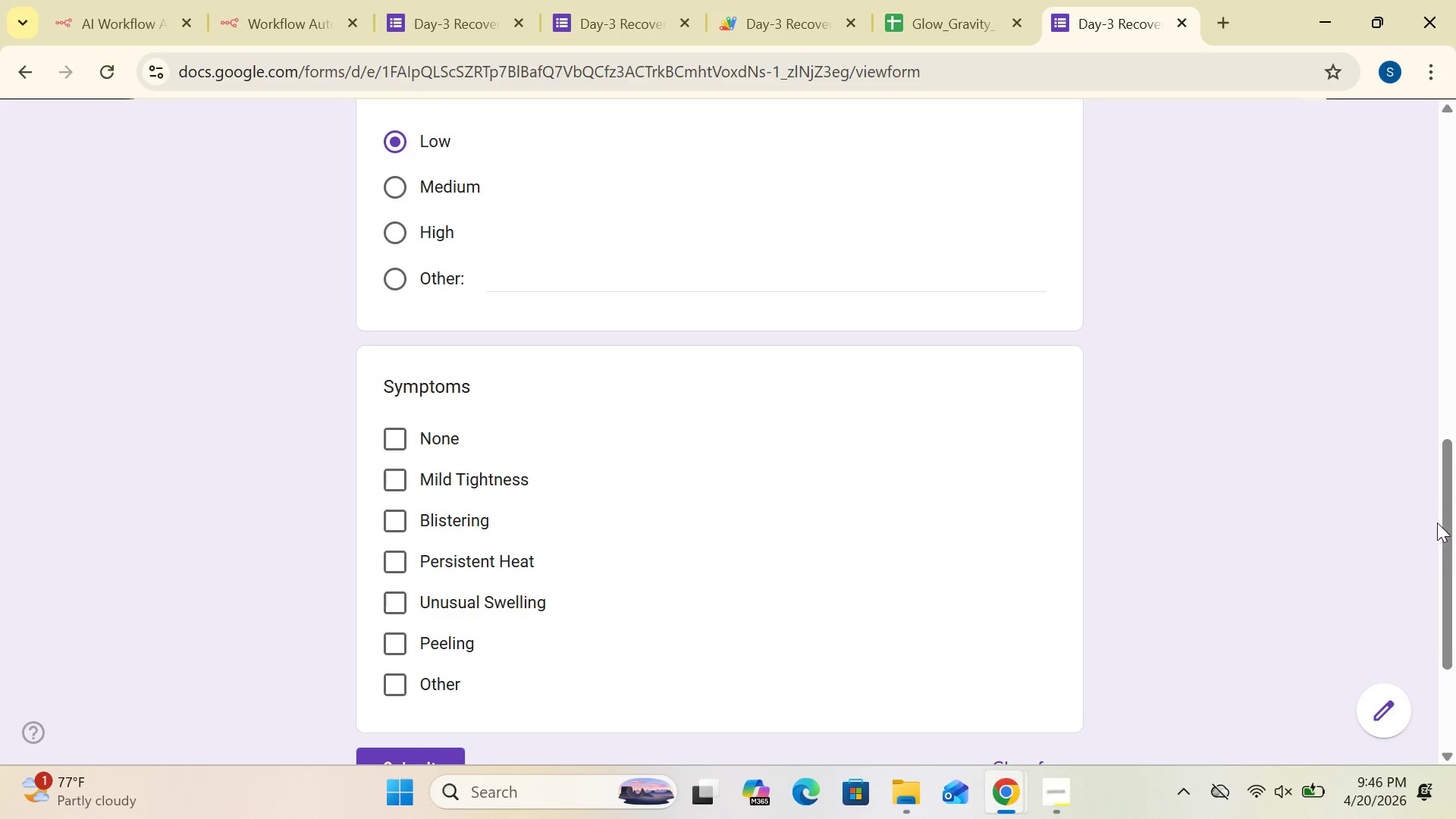 
left_click_drag(start_coordinate=[1450, 529], to_coordinate=[1451, 617])
 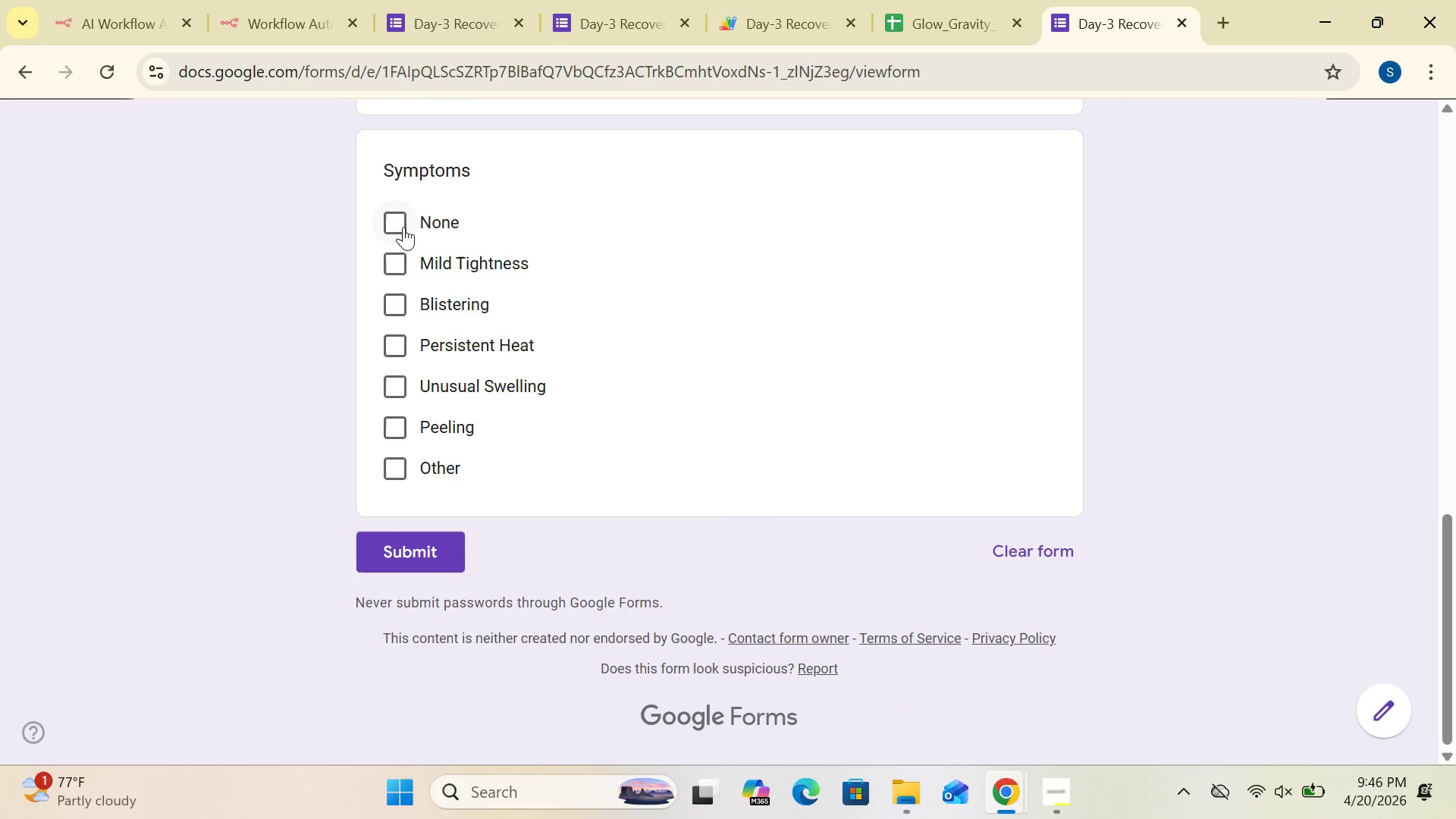 
left_click([402, 220])
 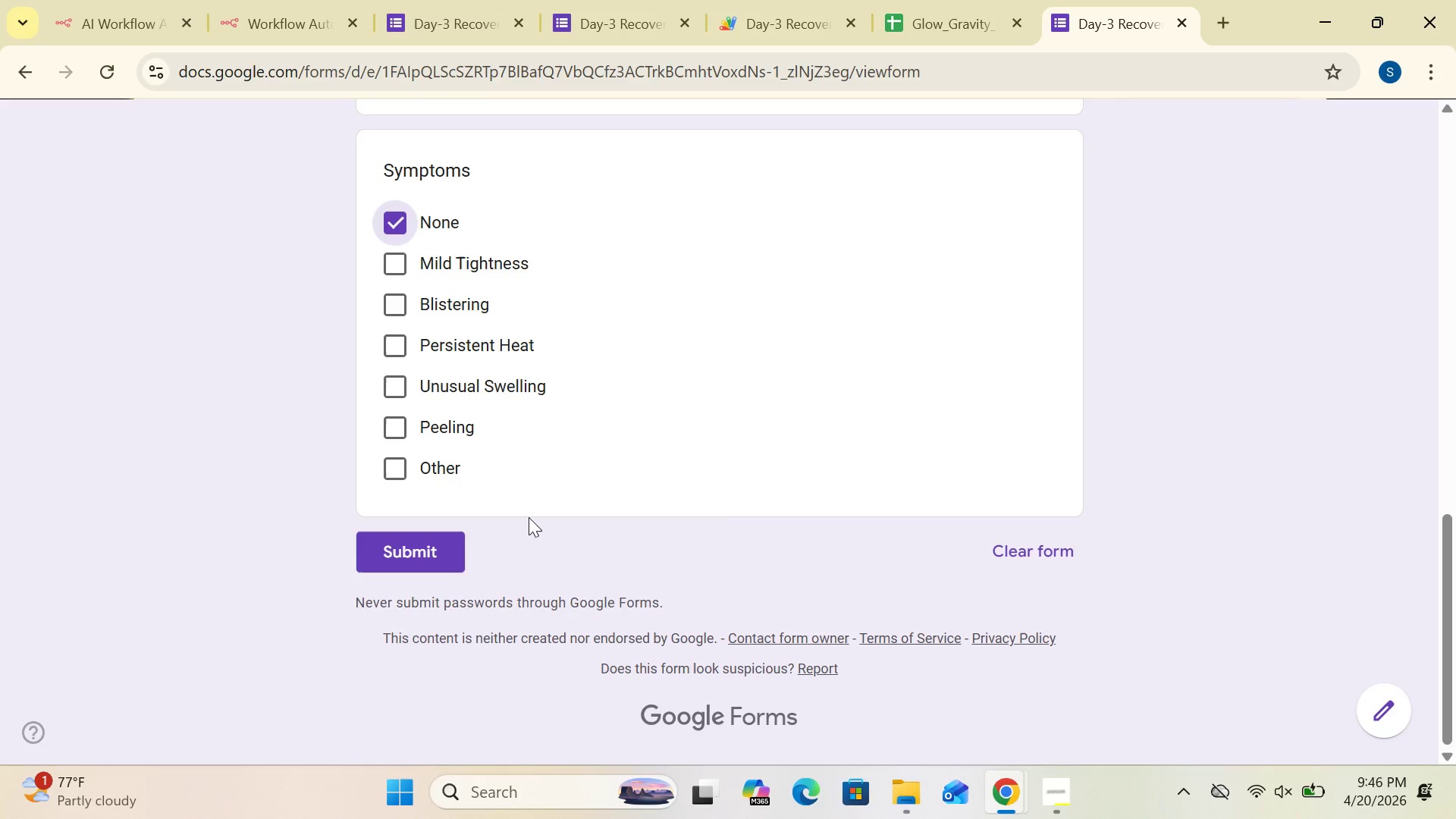 
left_click([431, 560])
 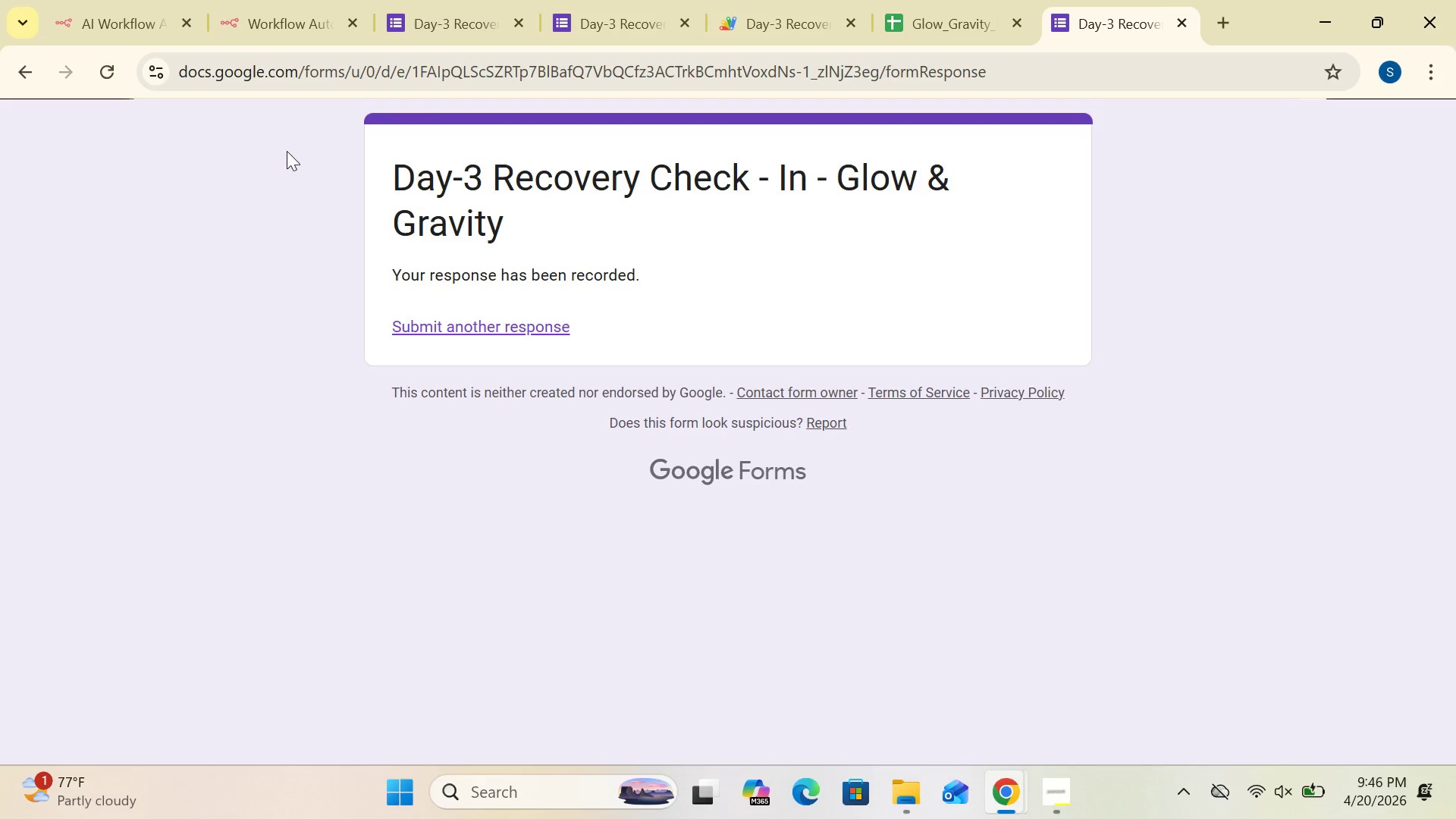 
left_click([287, 23])
 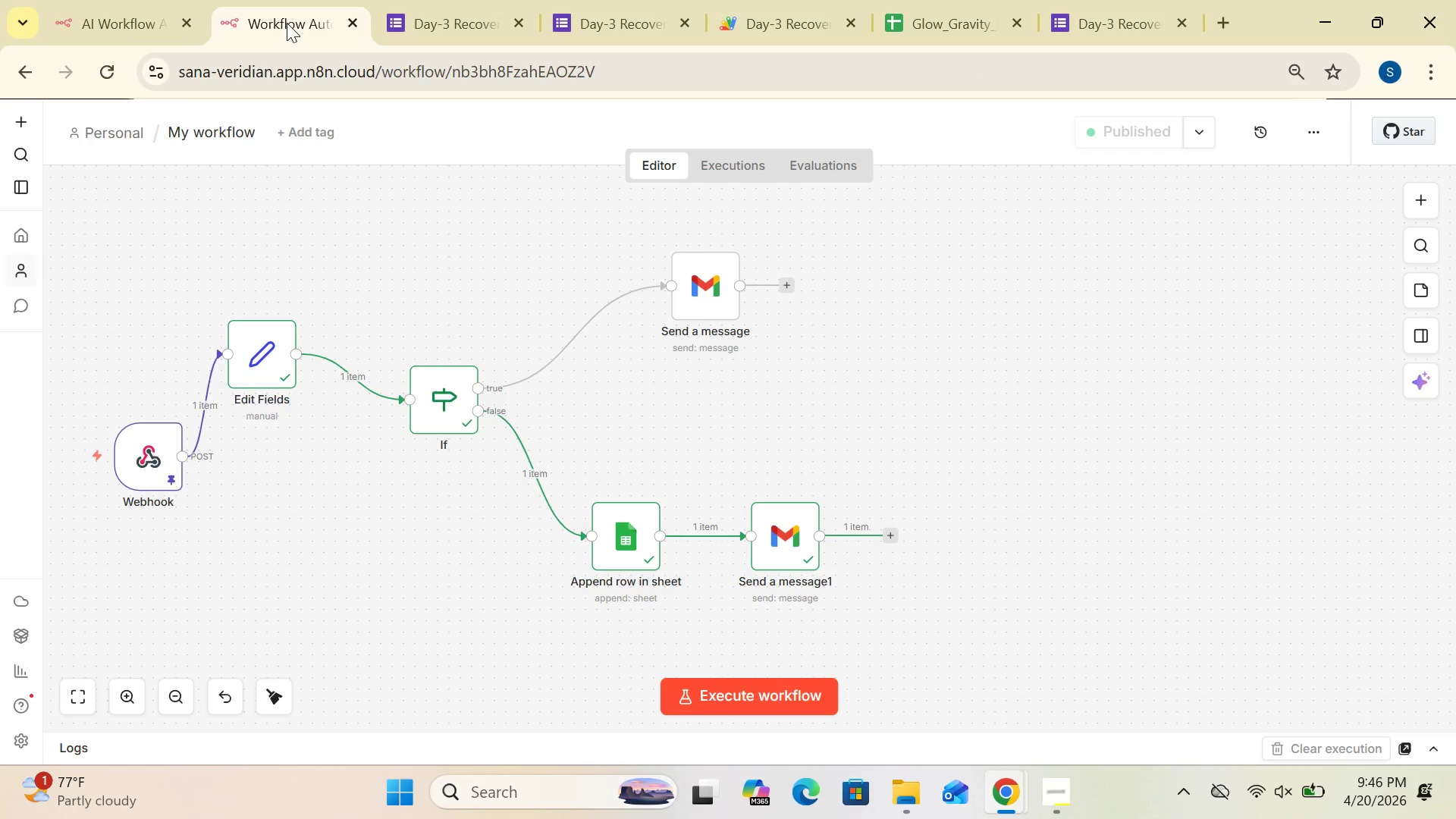 
wait(10.75)
 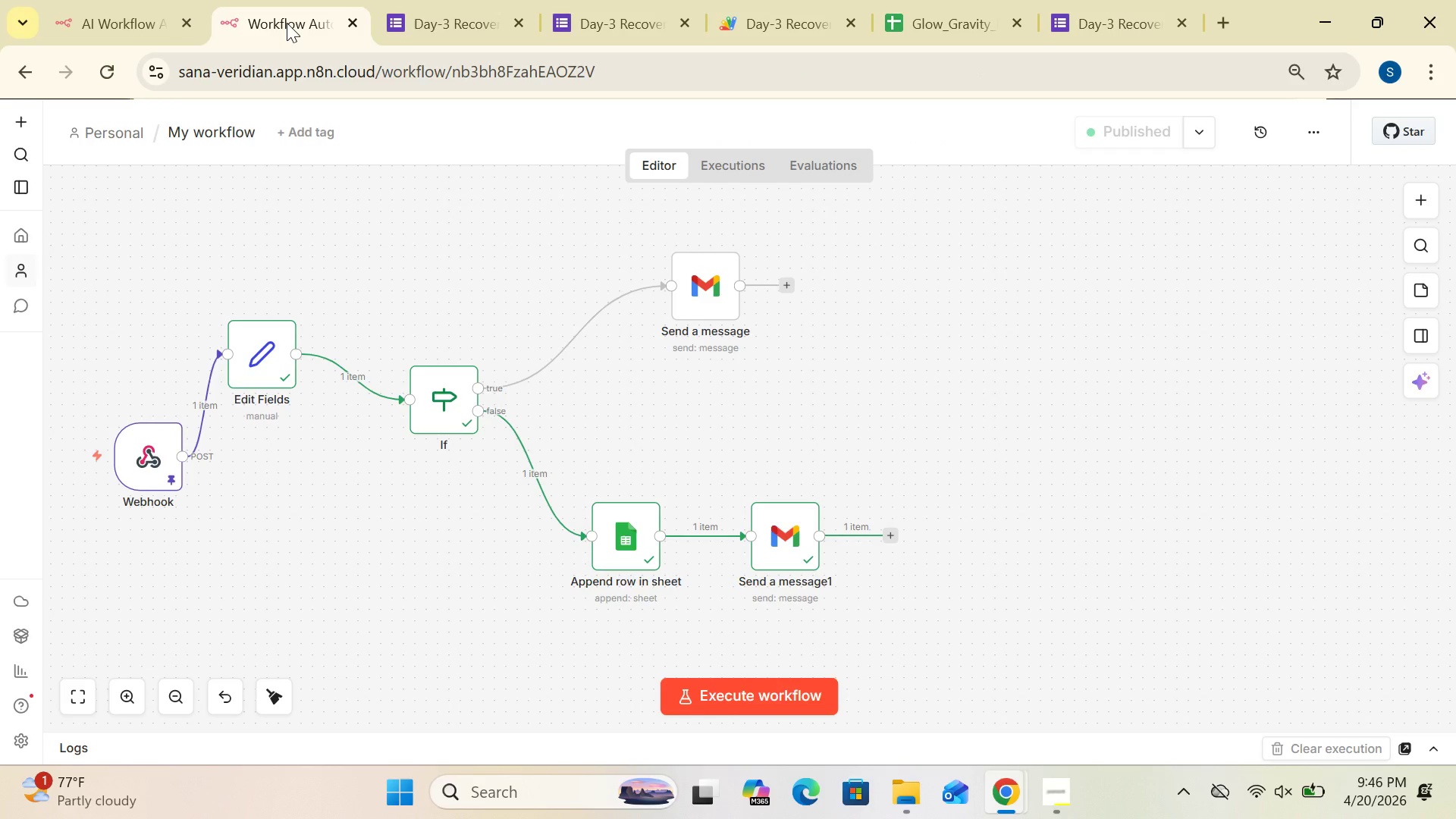 
left_click([764, 16])
 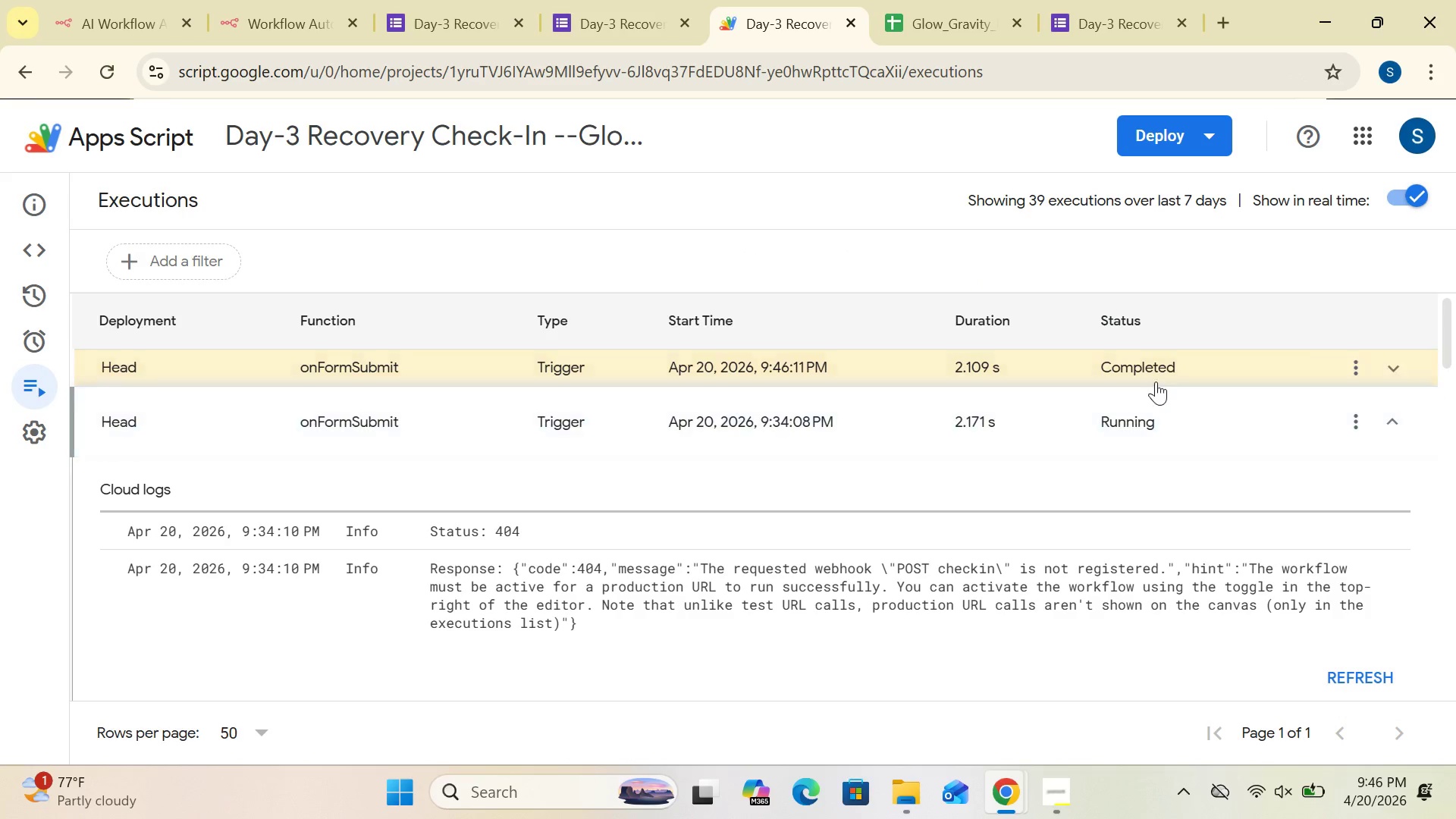 
wait(5.2)
 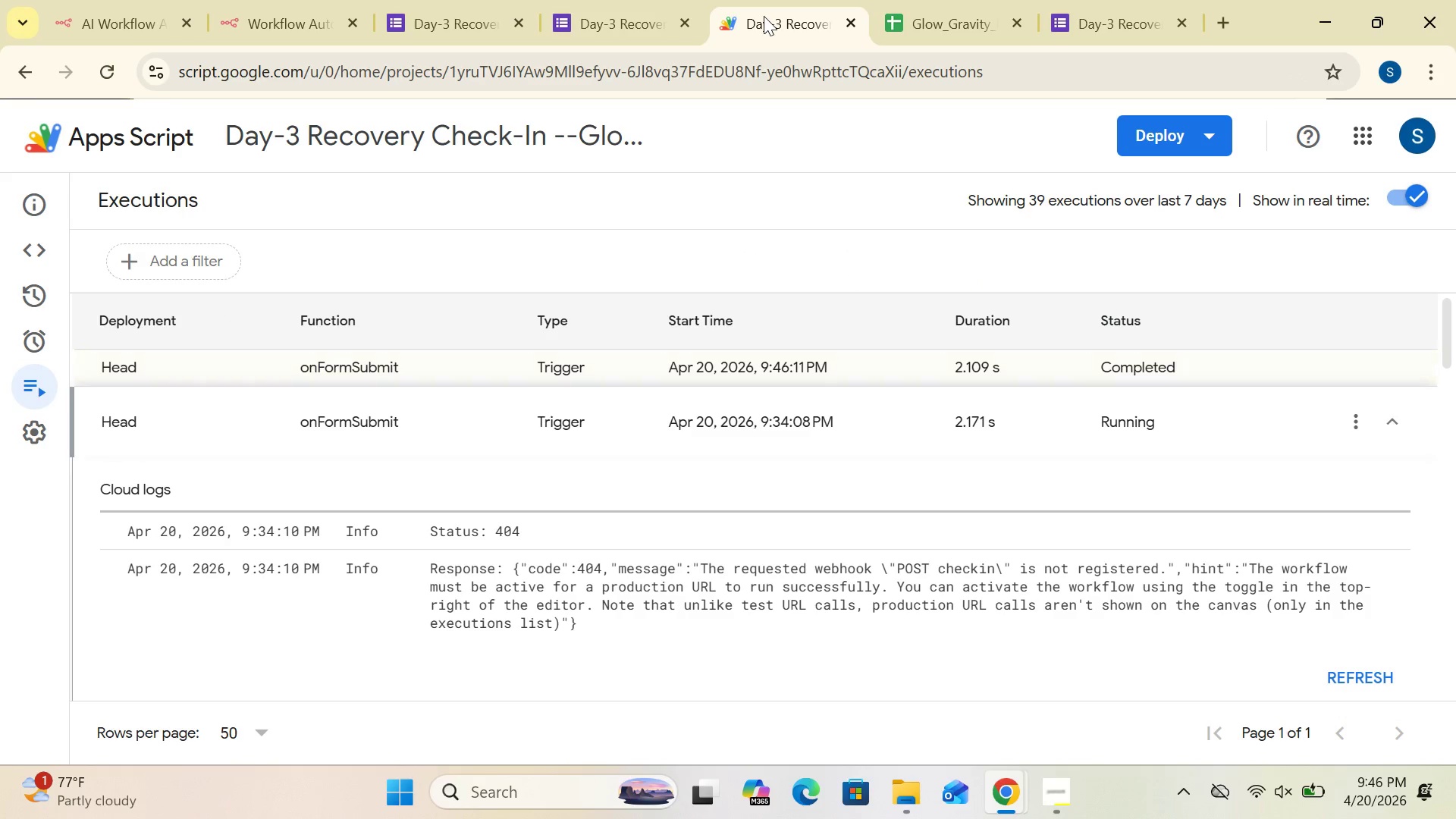 
left_click([1380, 373])
 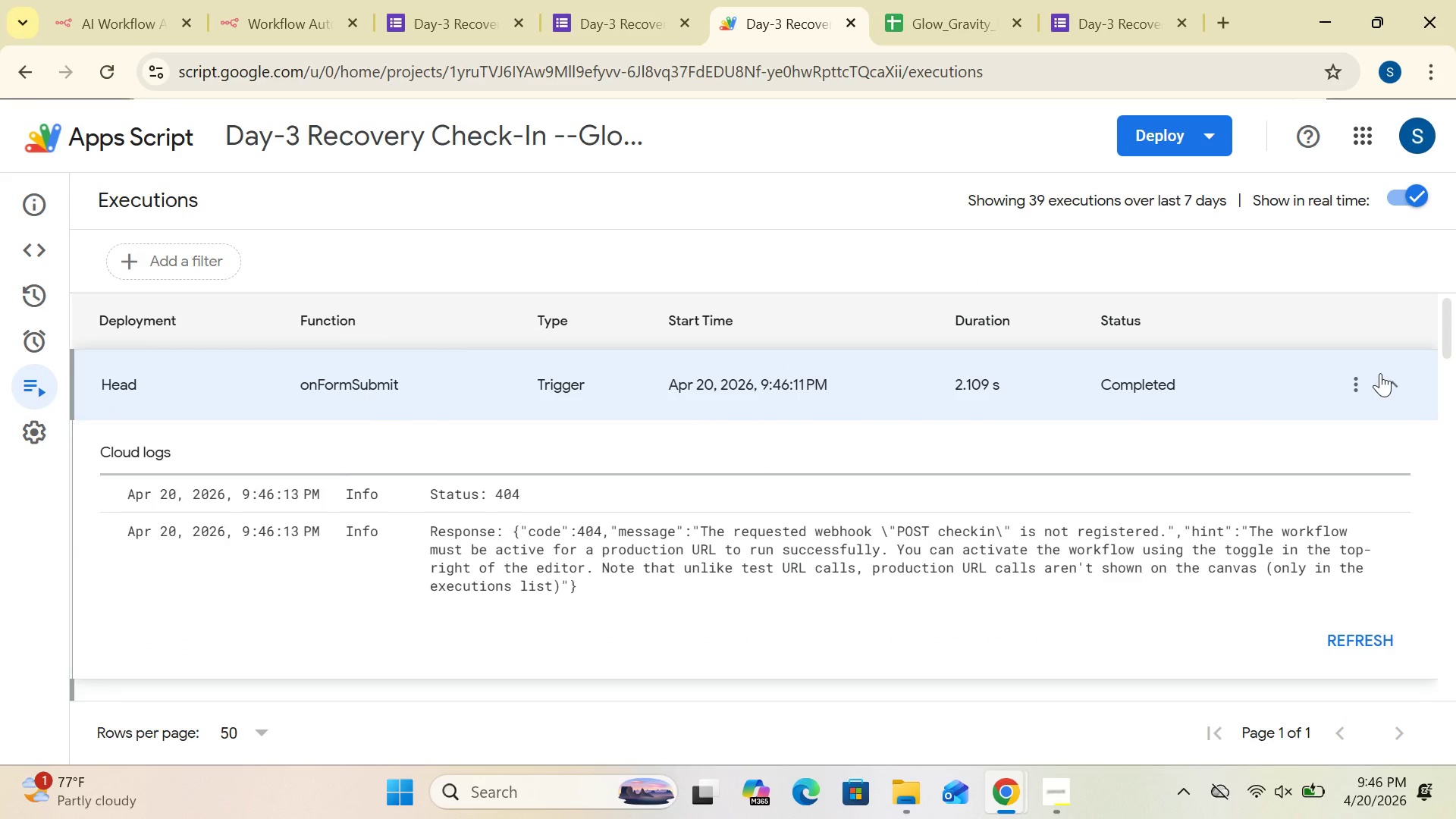 
left_click([1380, 373])
 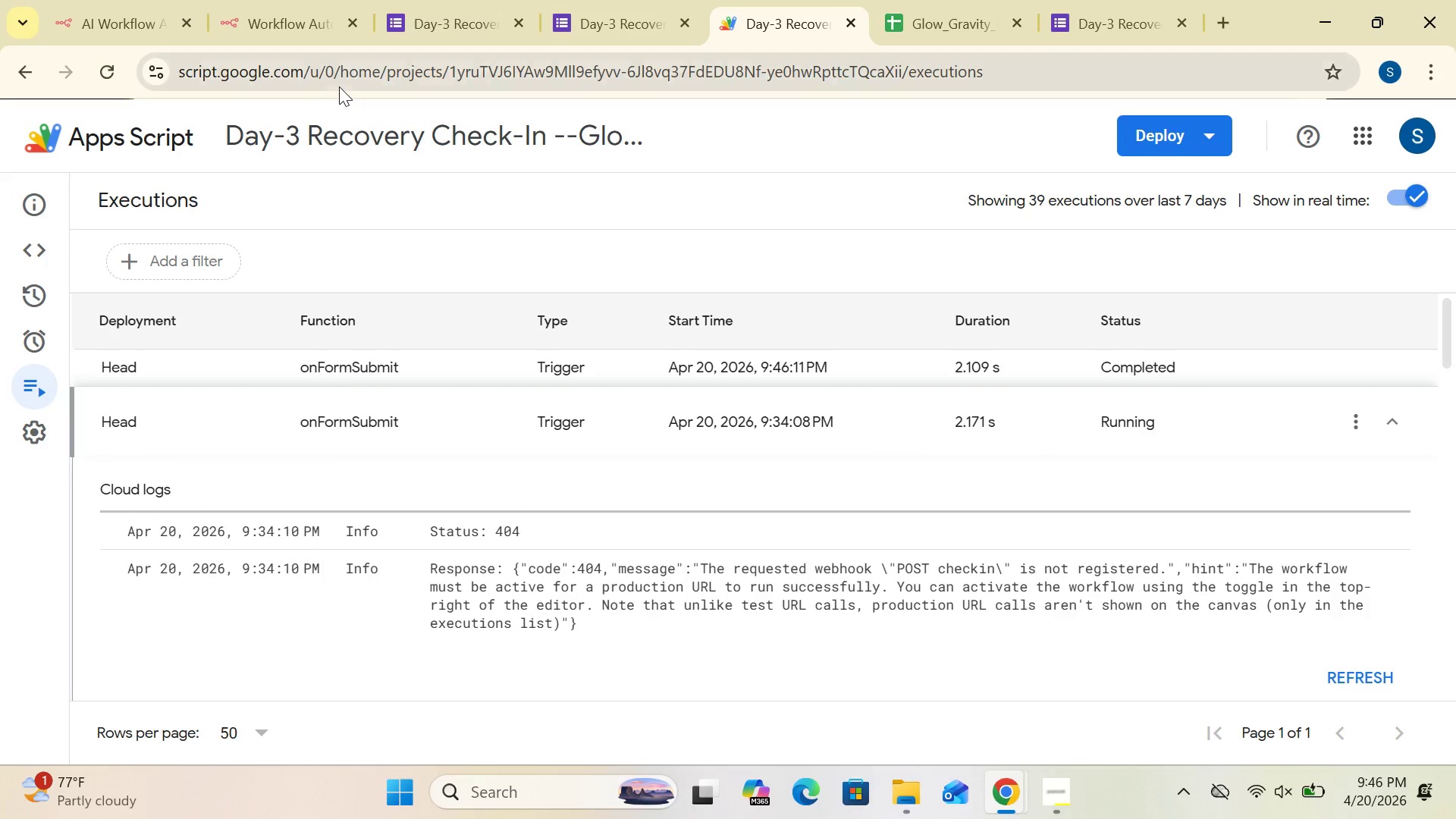 
left_click([311, 13])
 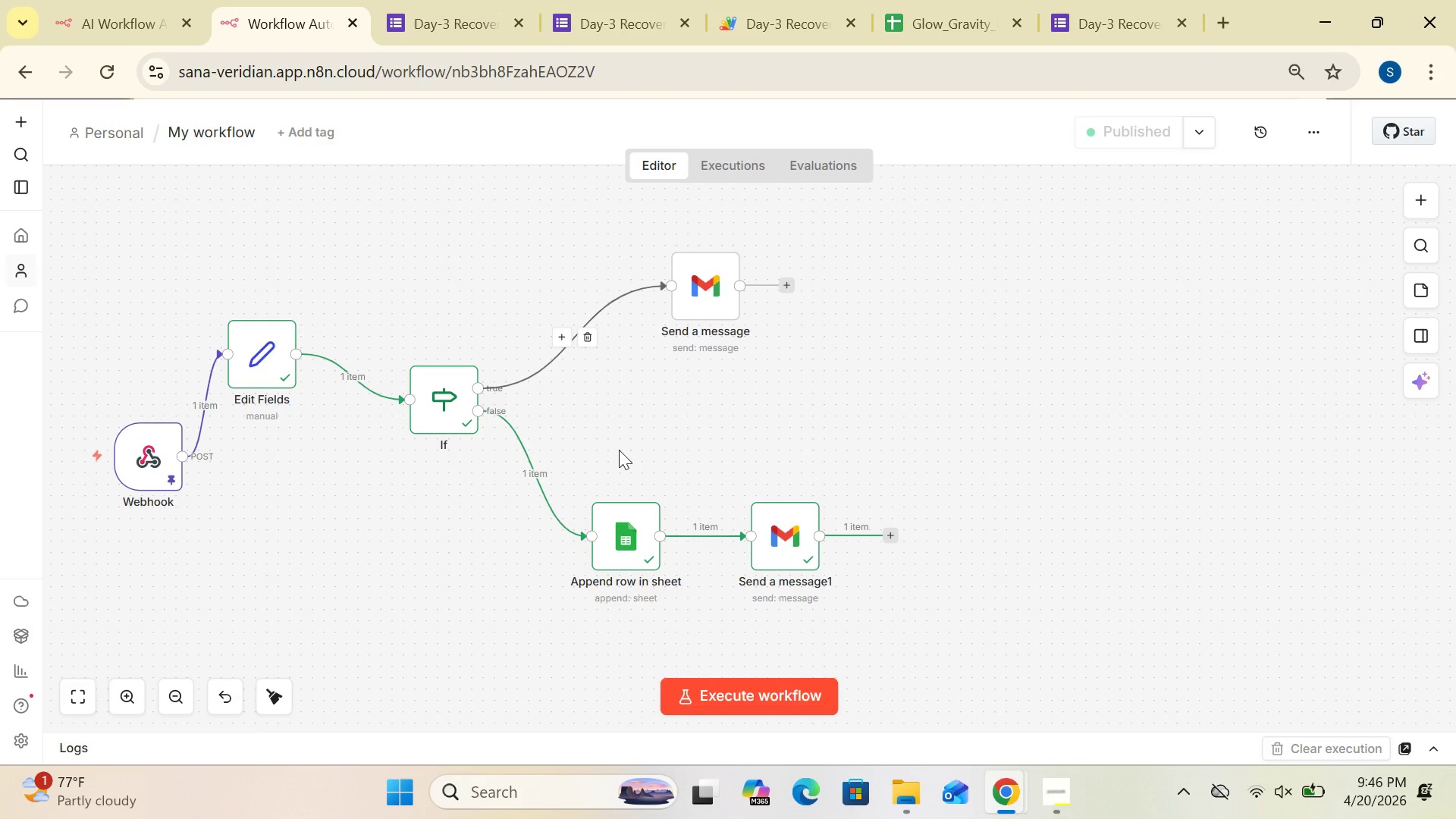 
double_click([774, 554])
 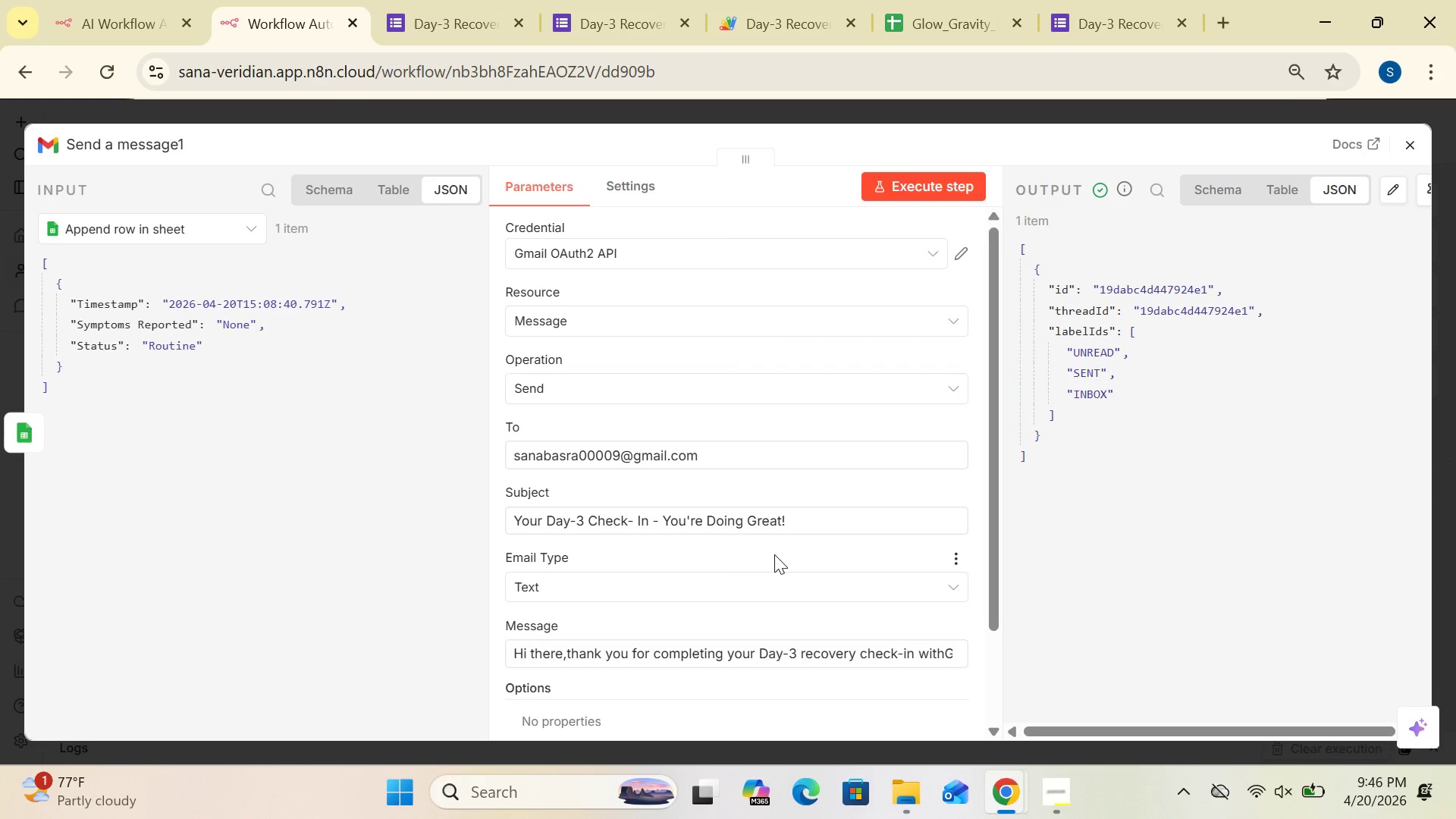 
wait(21.66)
 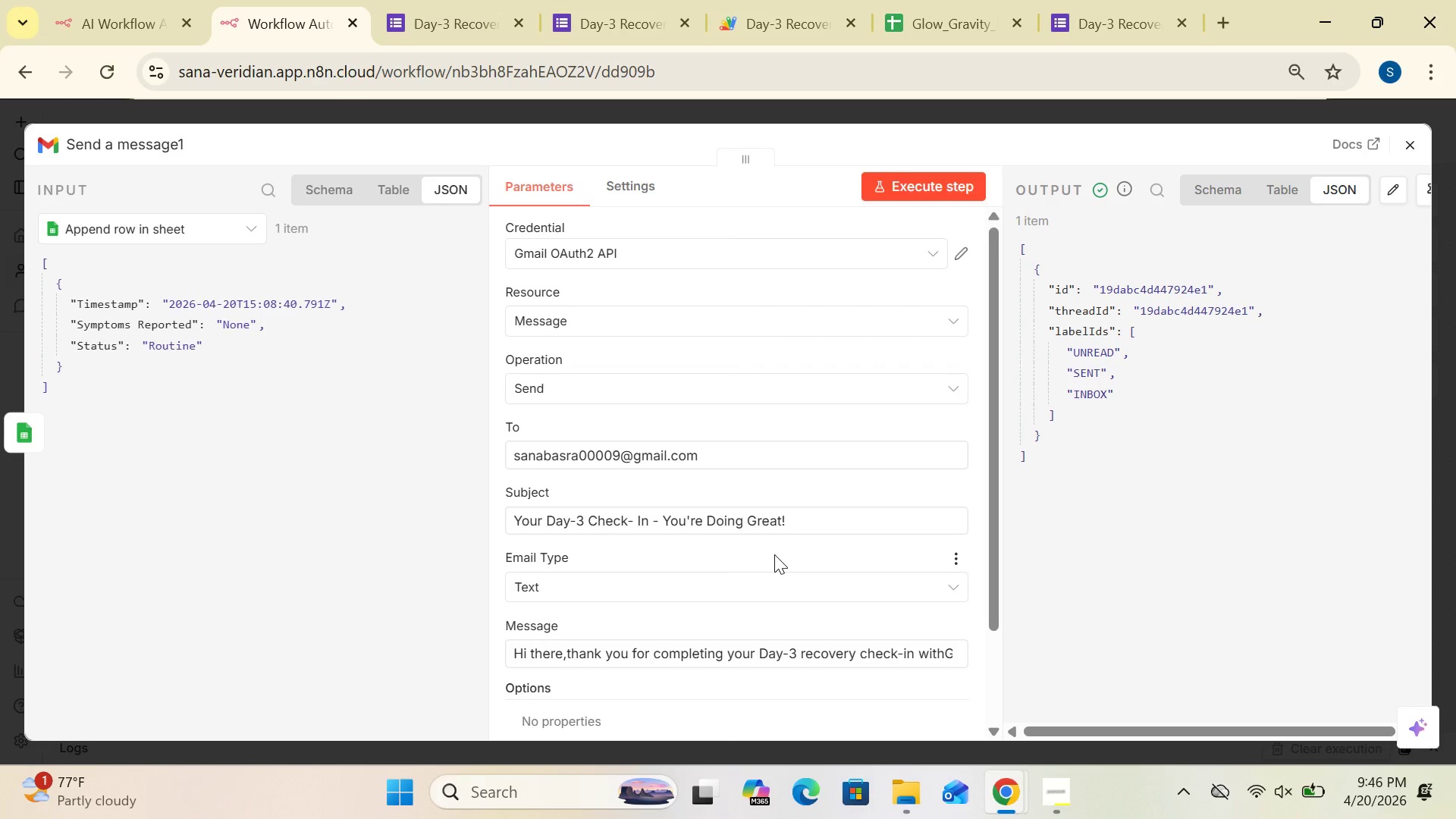 
left_click([1407, 141])
 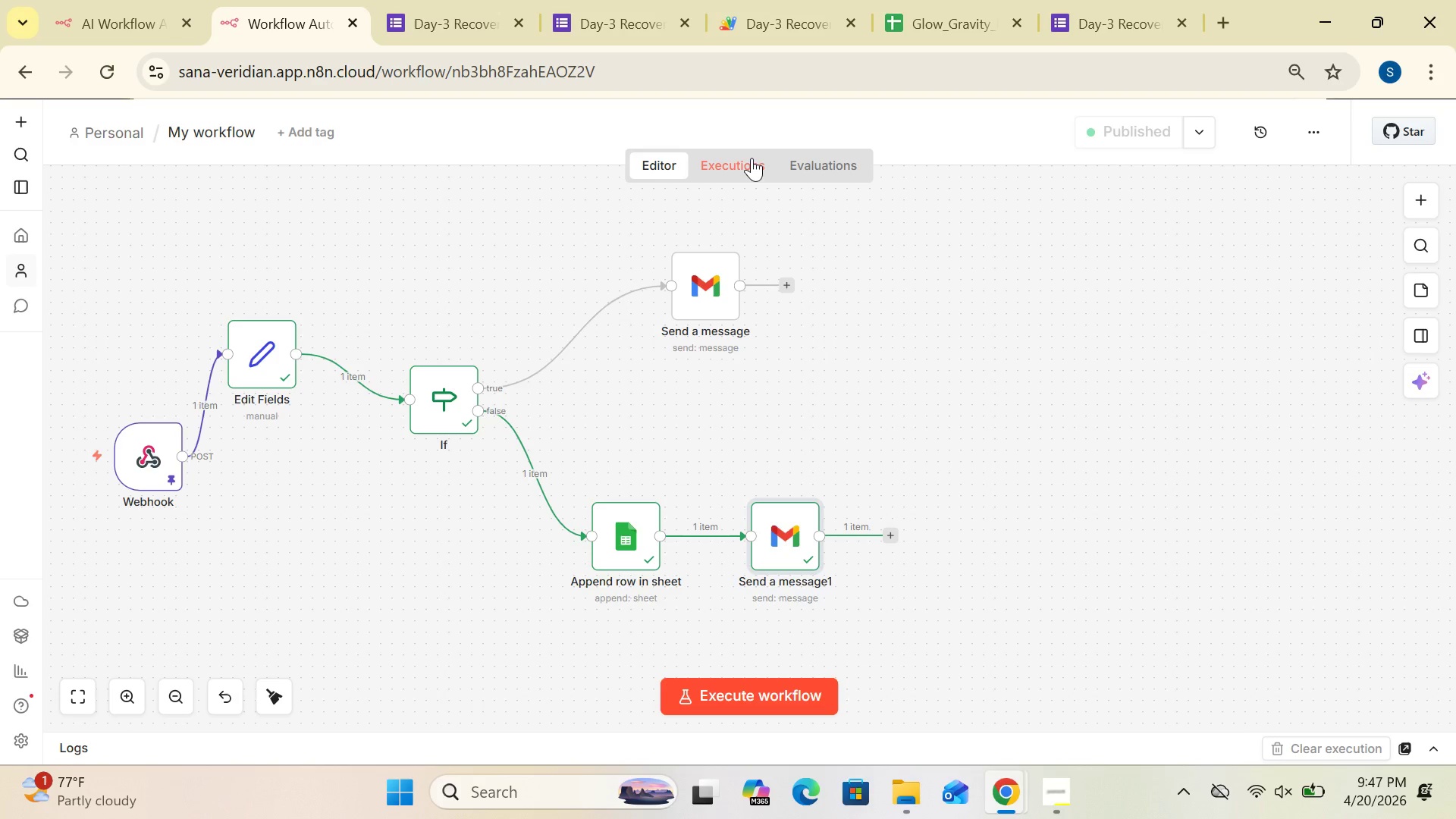 
mouse_move([975, 34])
 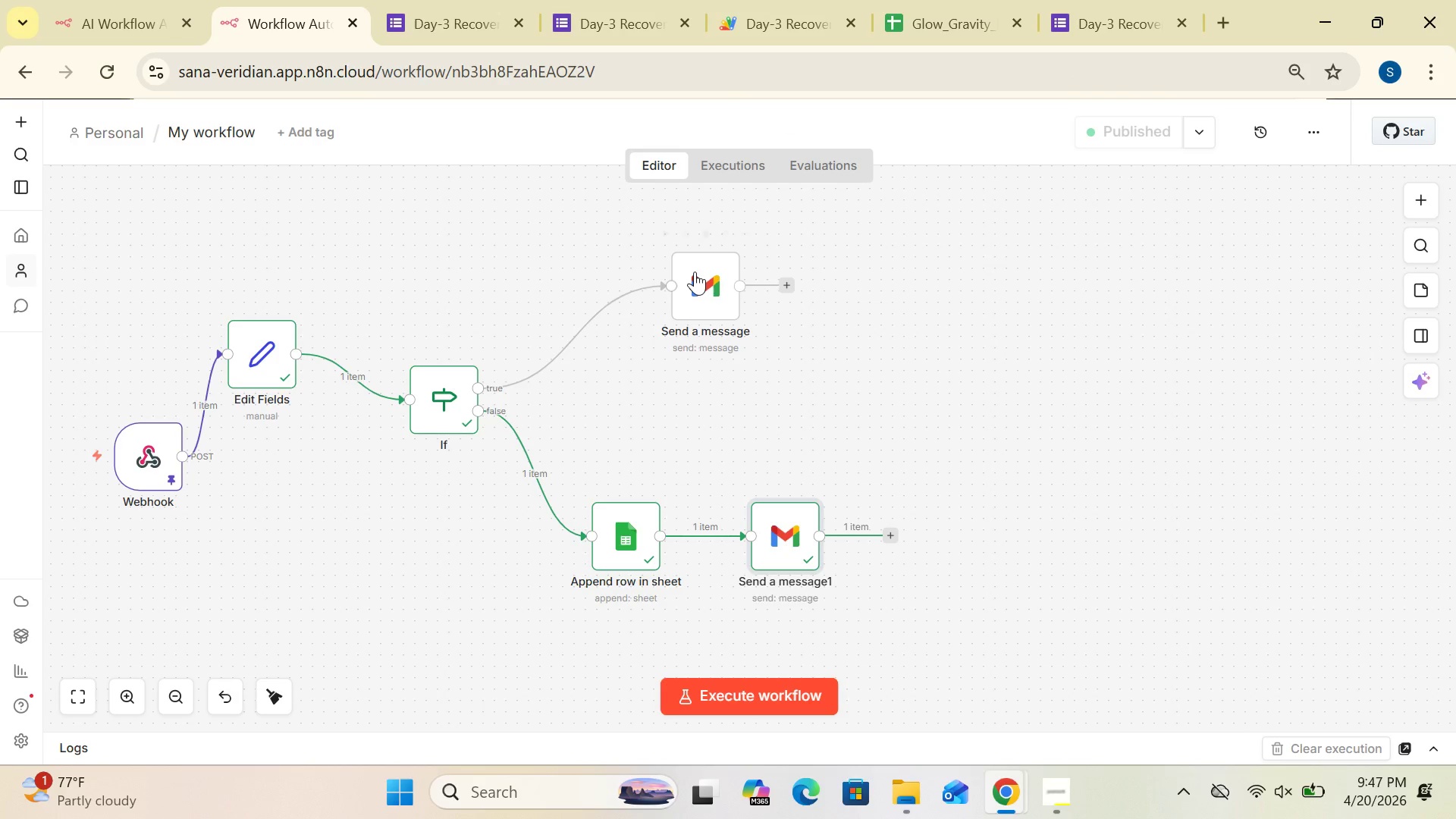 
left_click([679, 163])
 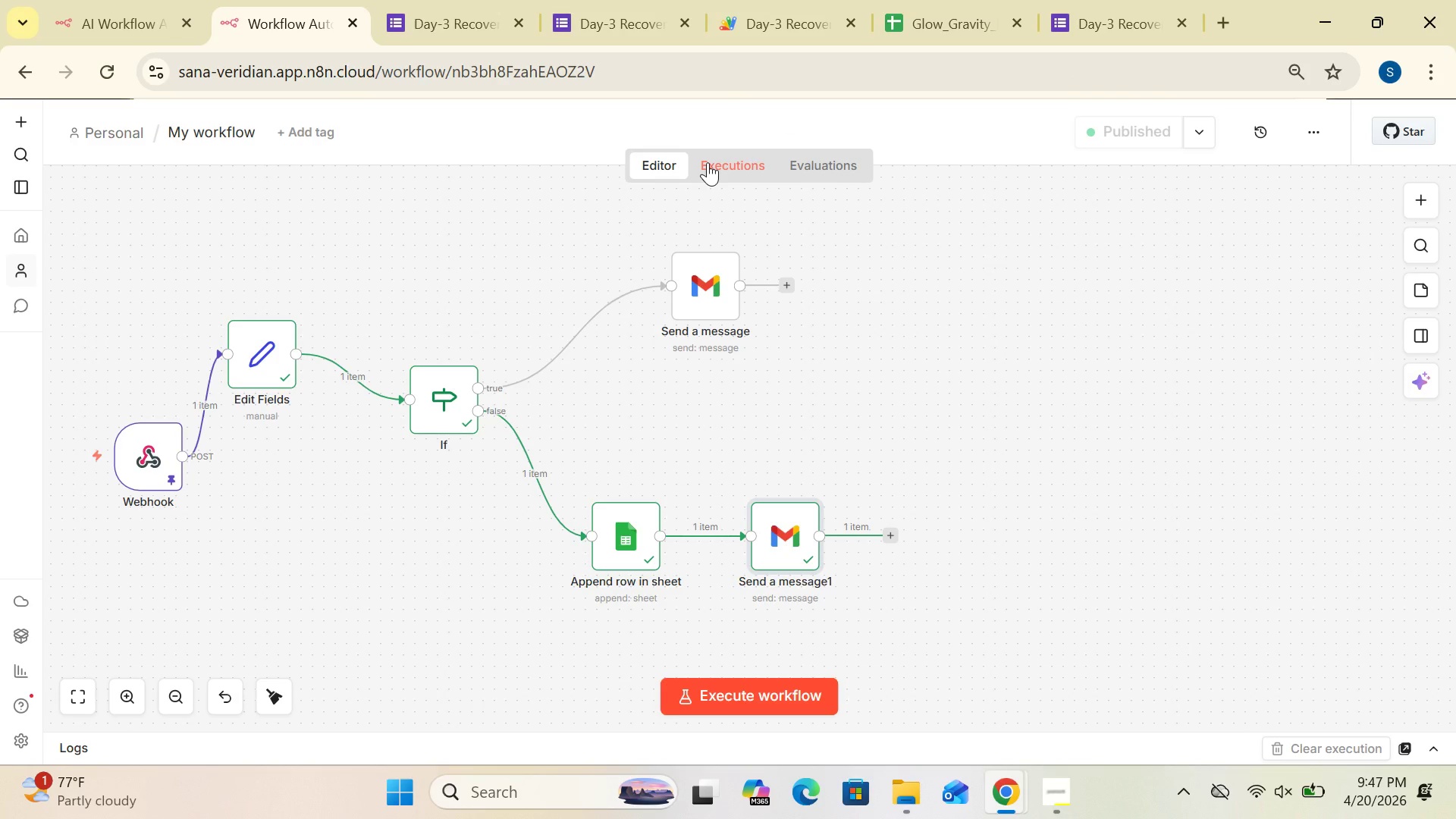 
left_click([708, 162])
 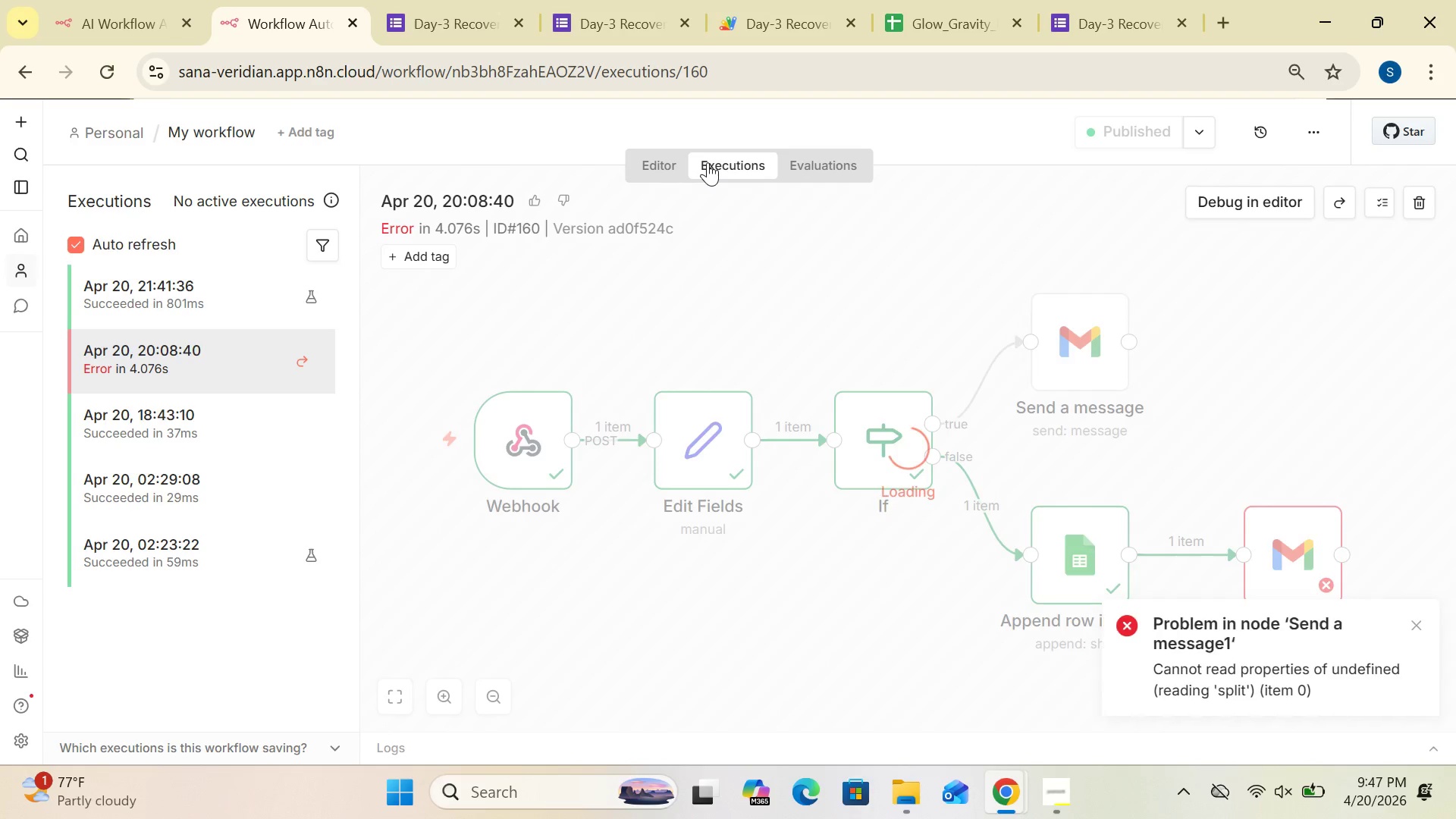 
wait(6.33)
 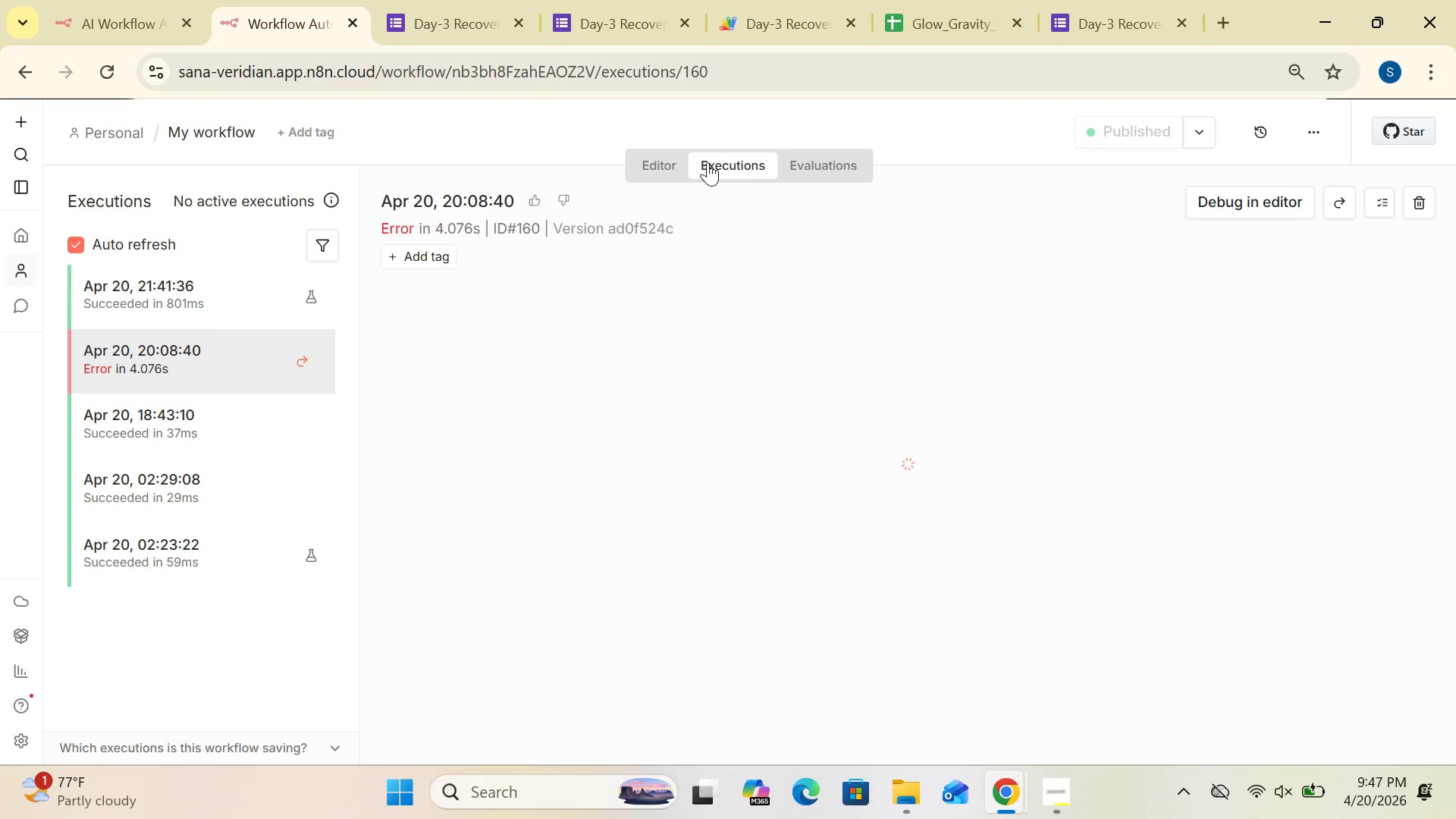 
left_click([655, 155])
 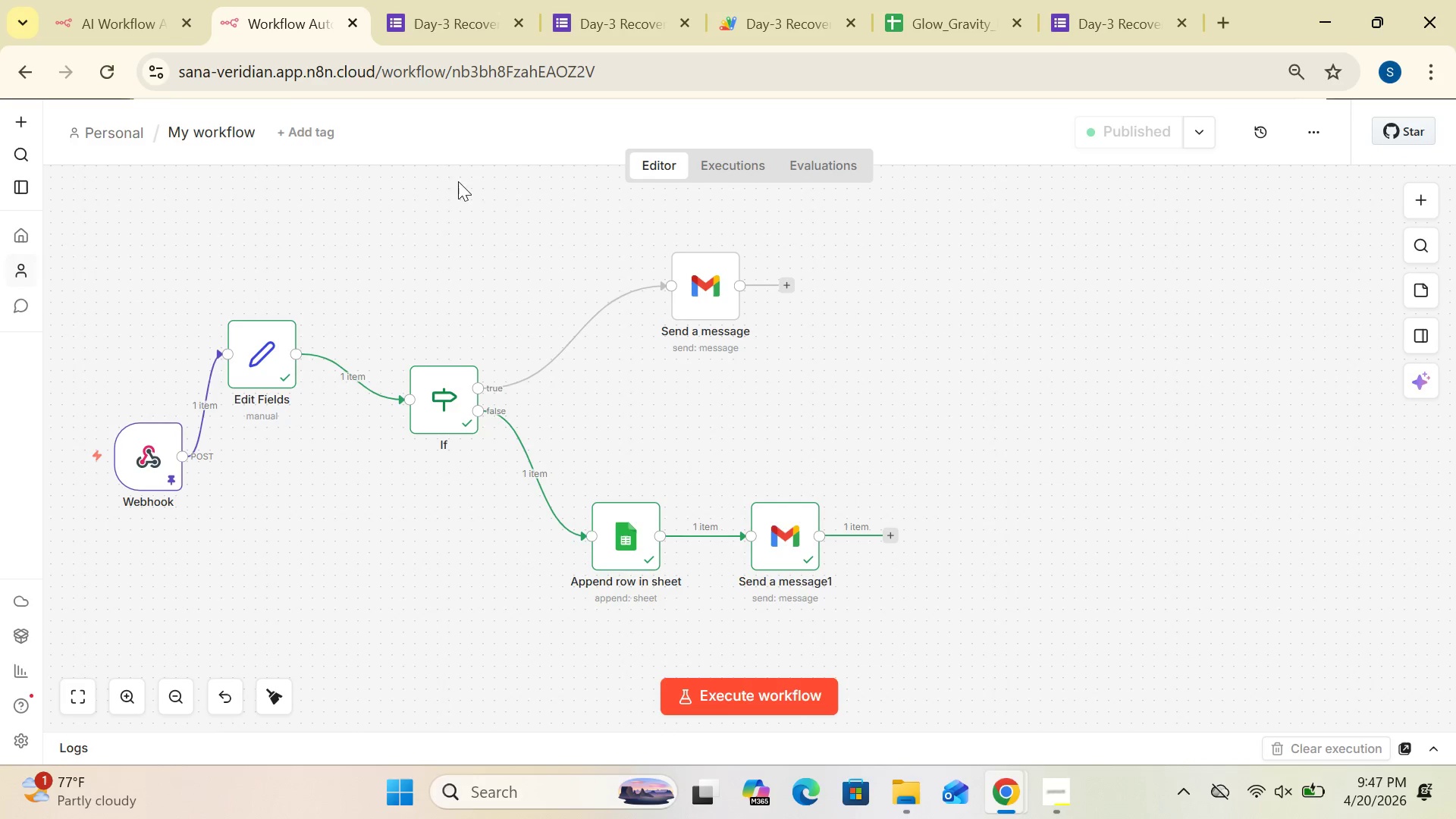 
left_click([722, 158])
 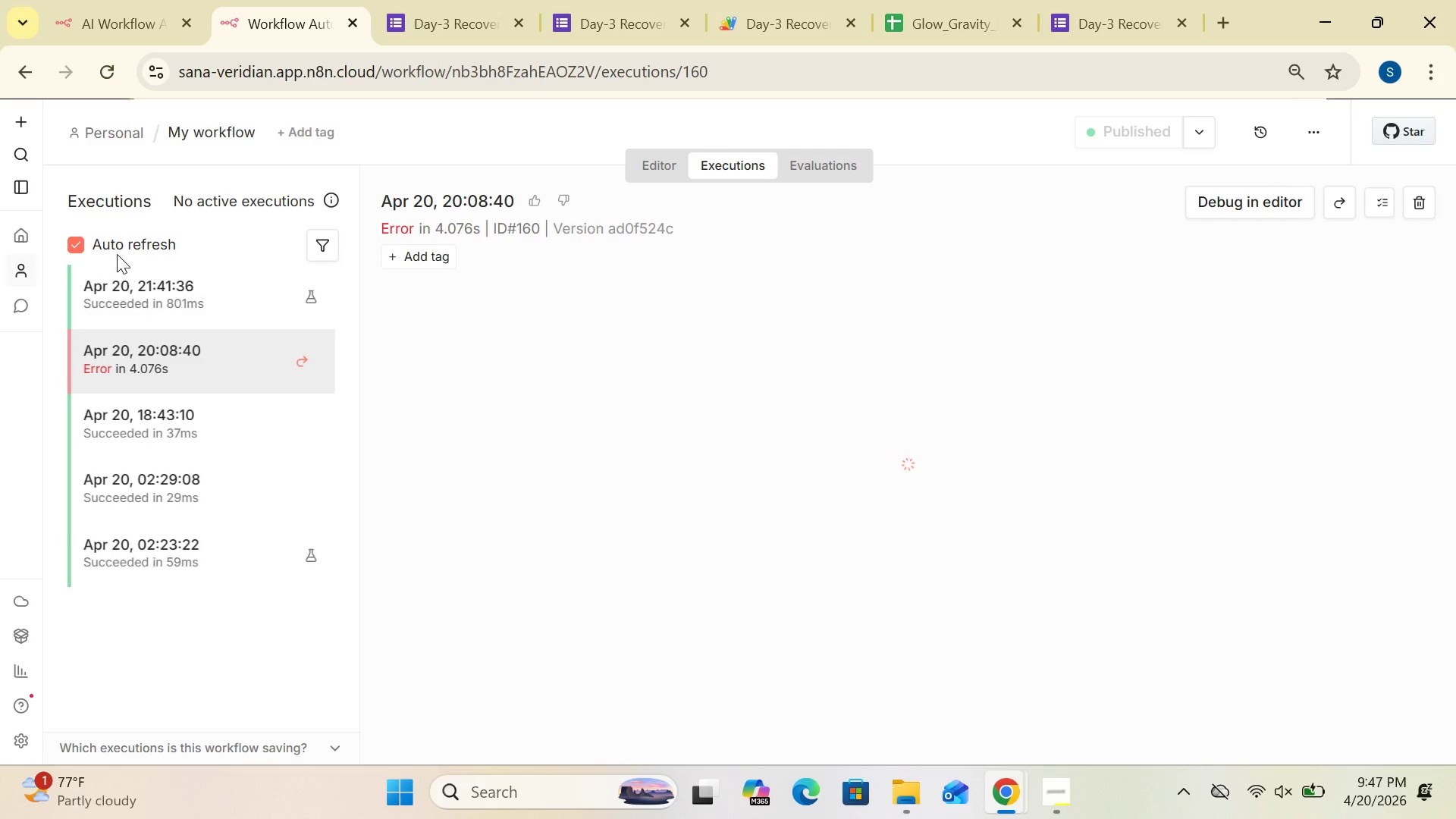 
left_click([85, 242])
 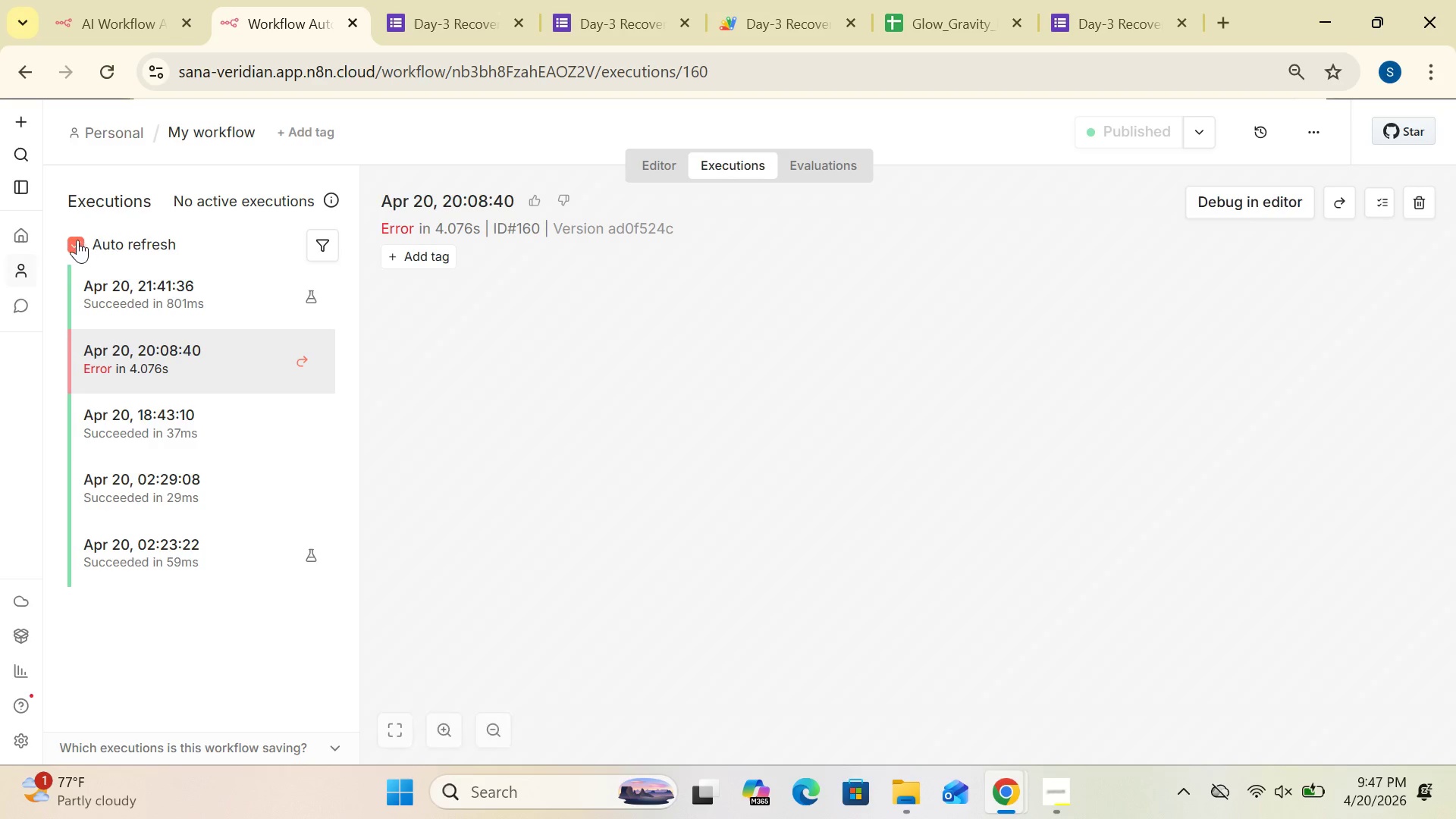 
left_click([77, 240])
 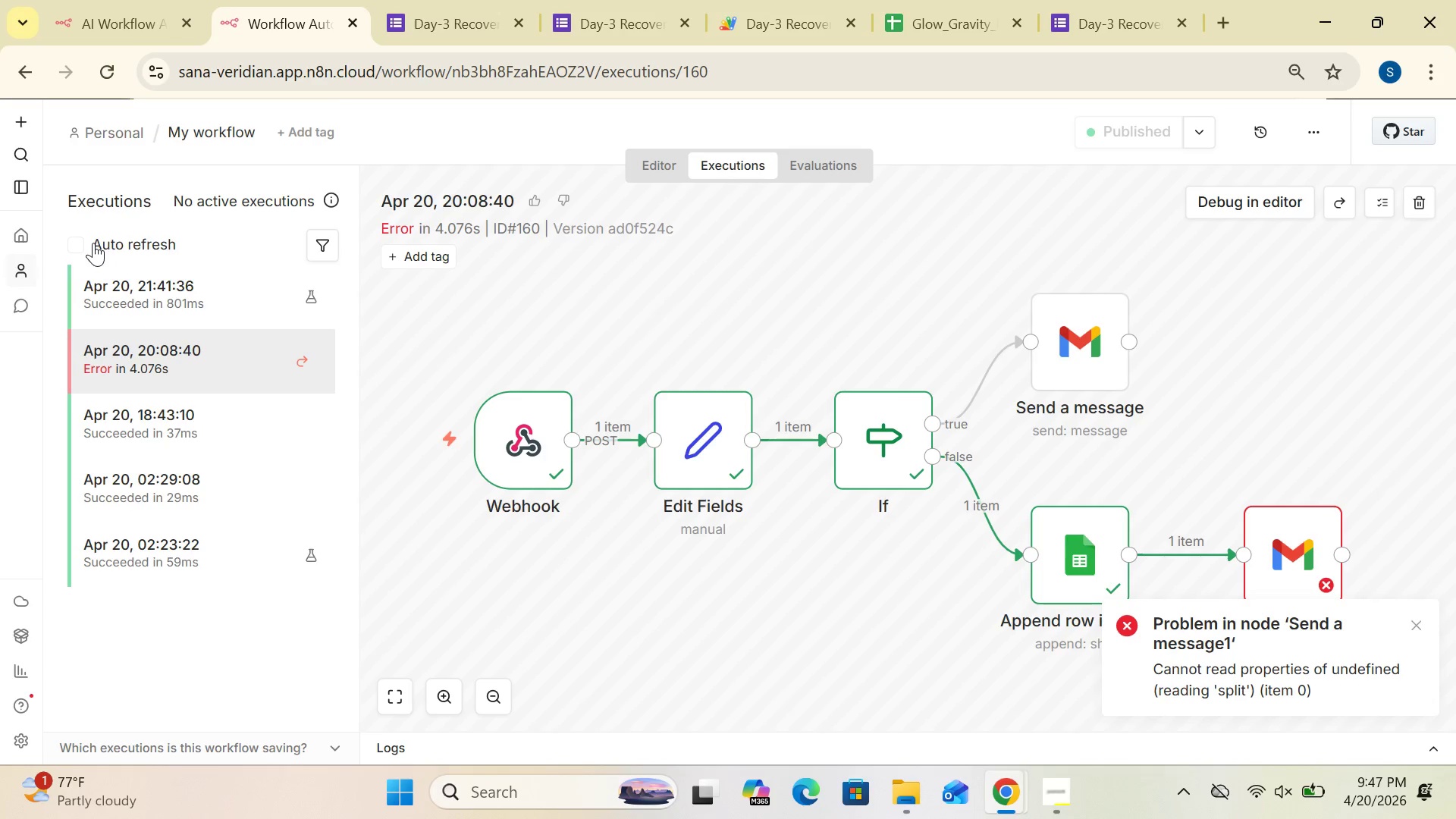 
left_click([83, 243])
 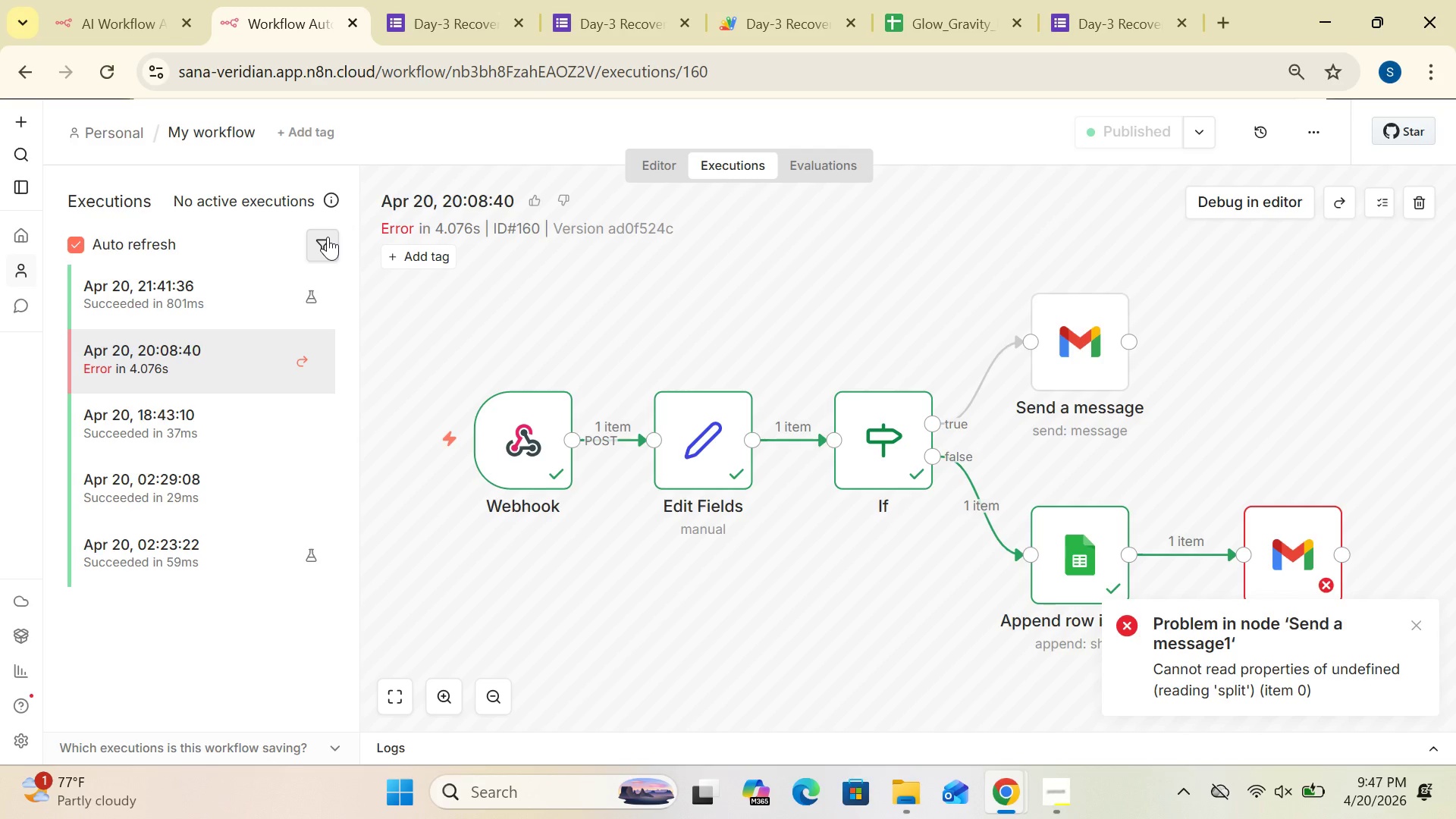 
wait(6.78)
 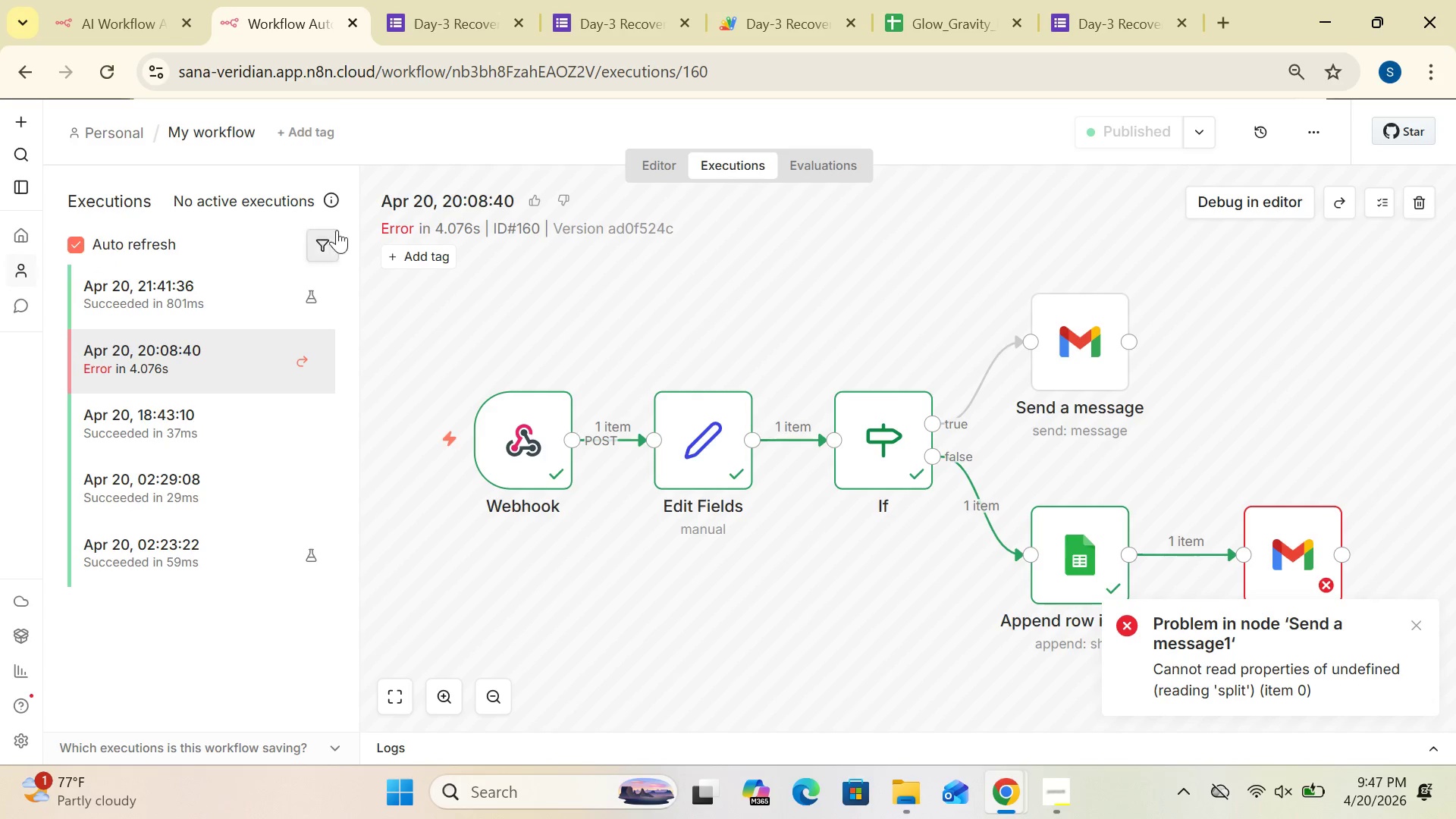 
left_click([664, 162])
 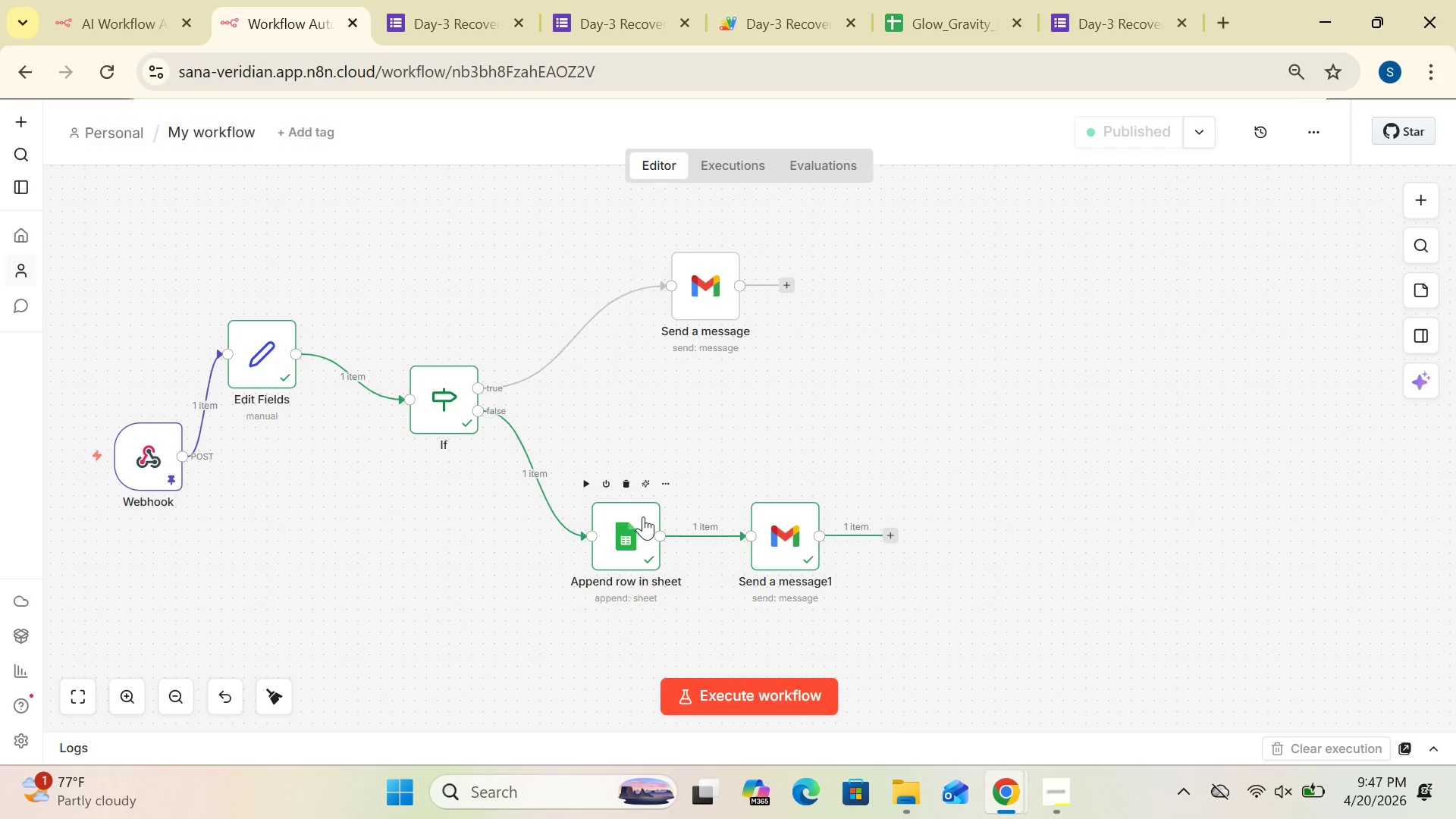 
wait(6.25)
 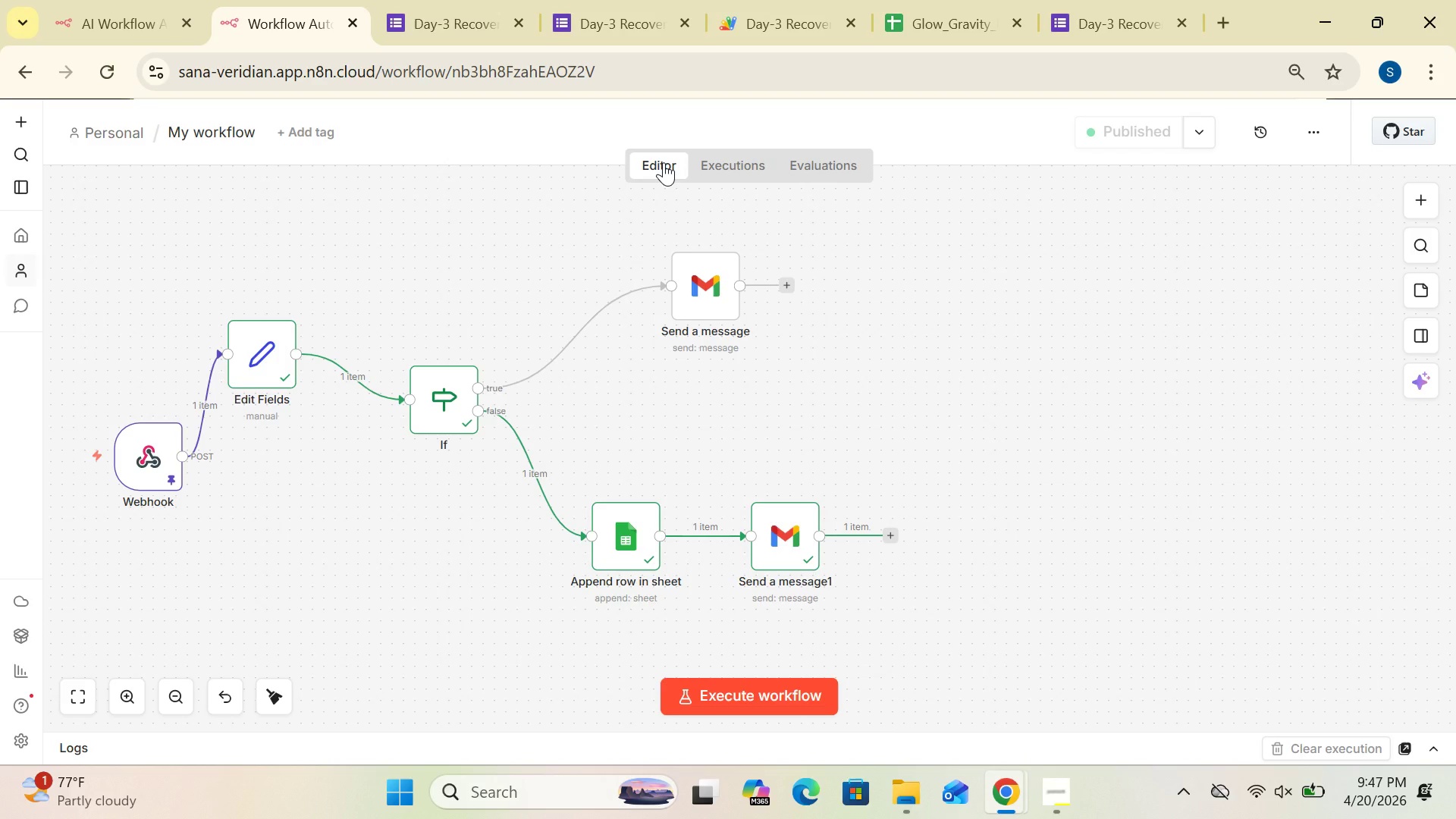 
left_click([639, 19])
 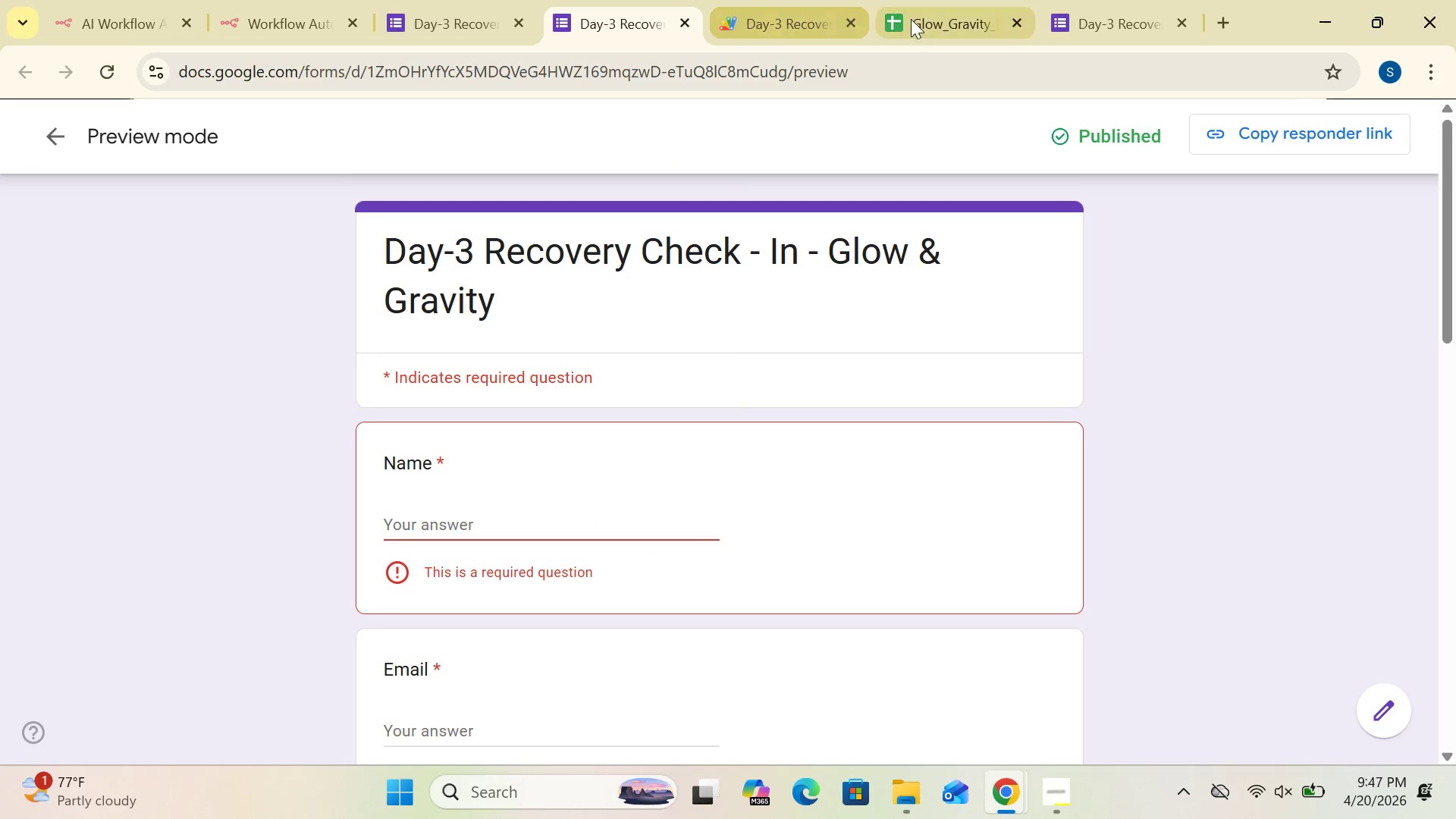 
left_click([934, 17])
 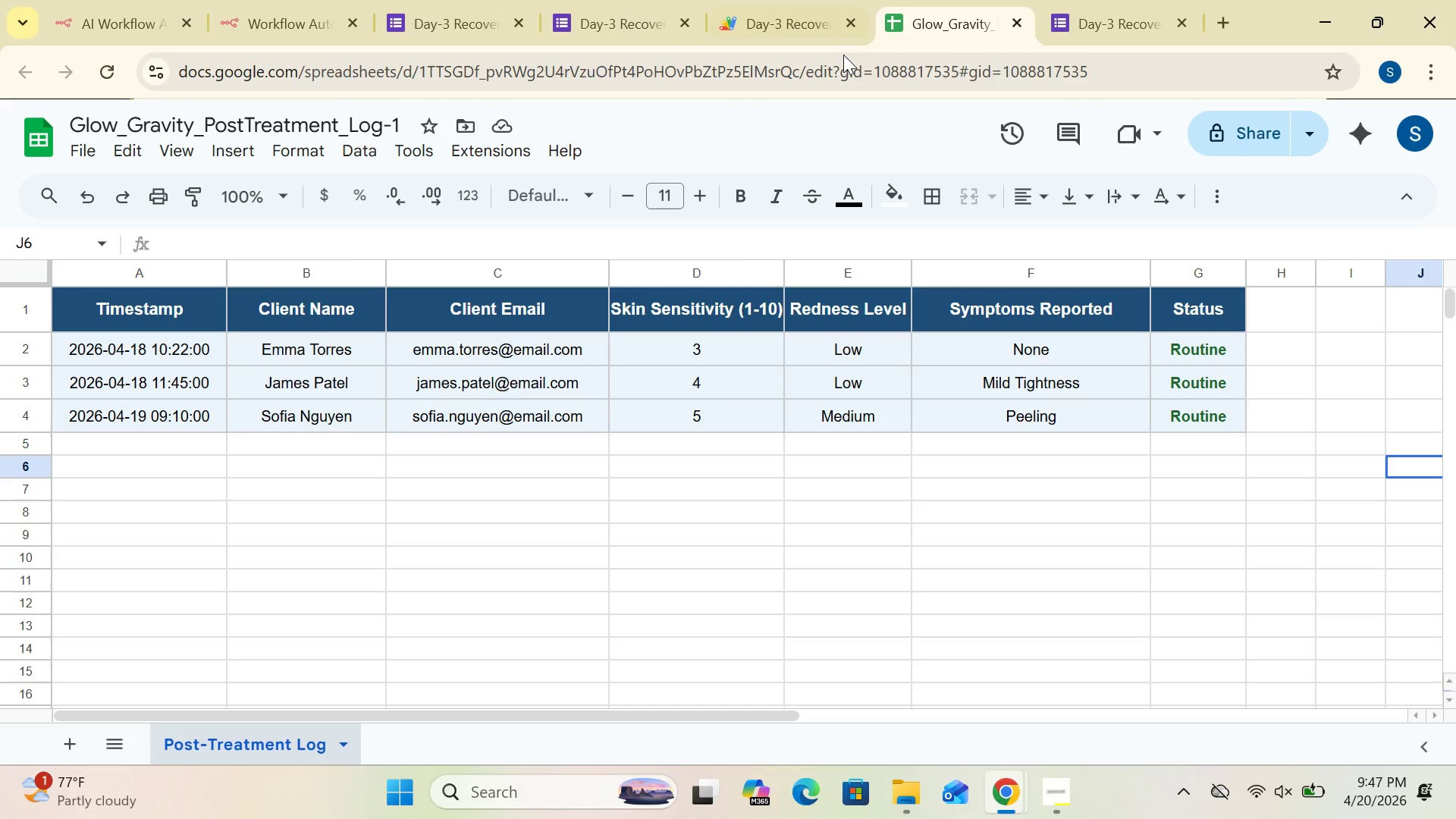 
wait(5.5)
 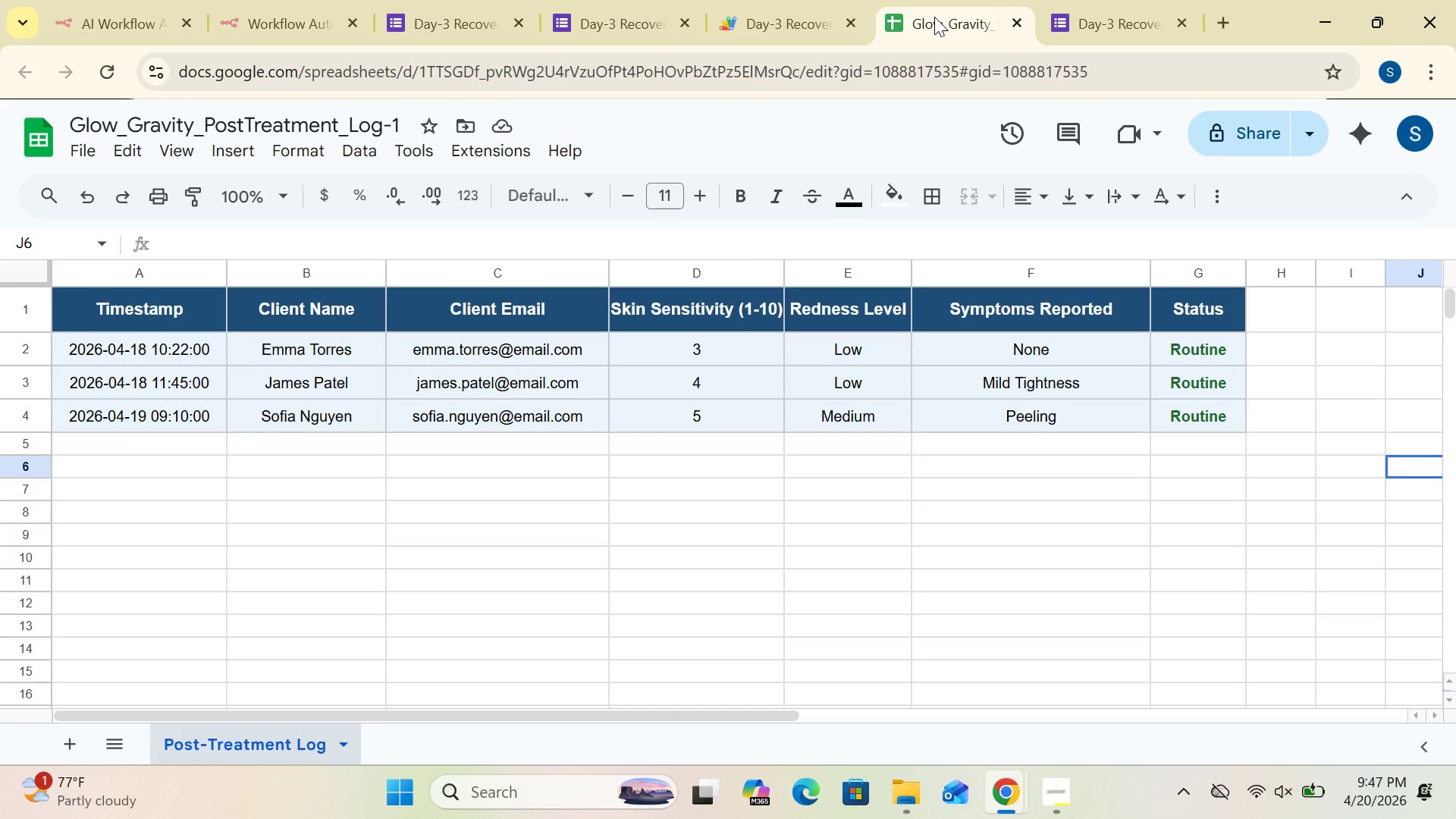 
left_click([313, 18])
 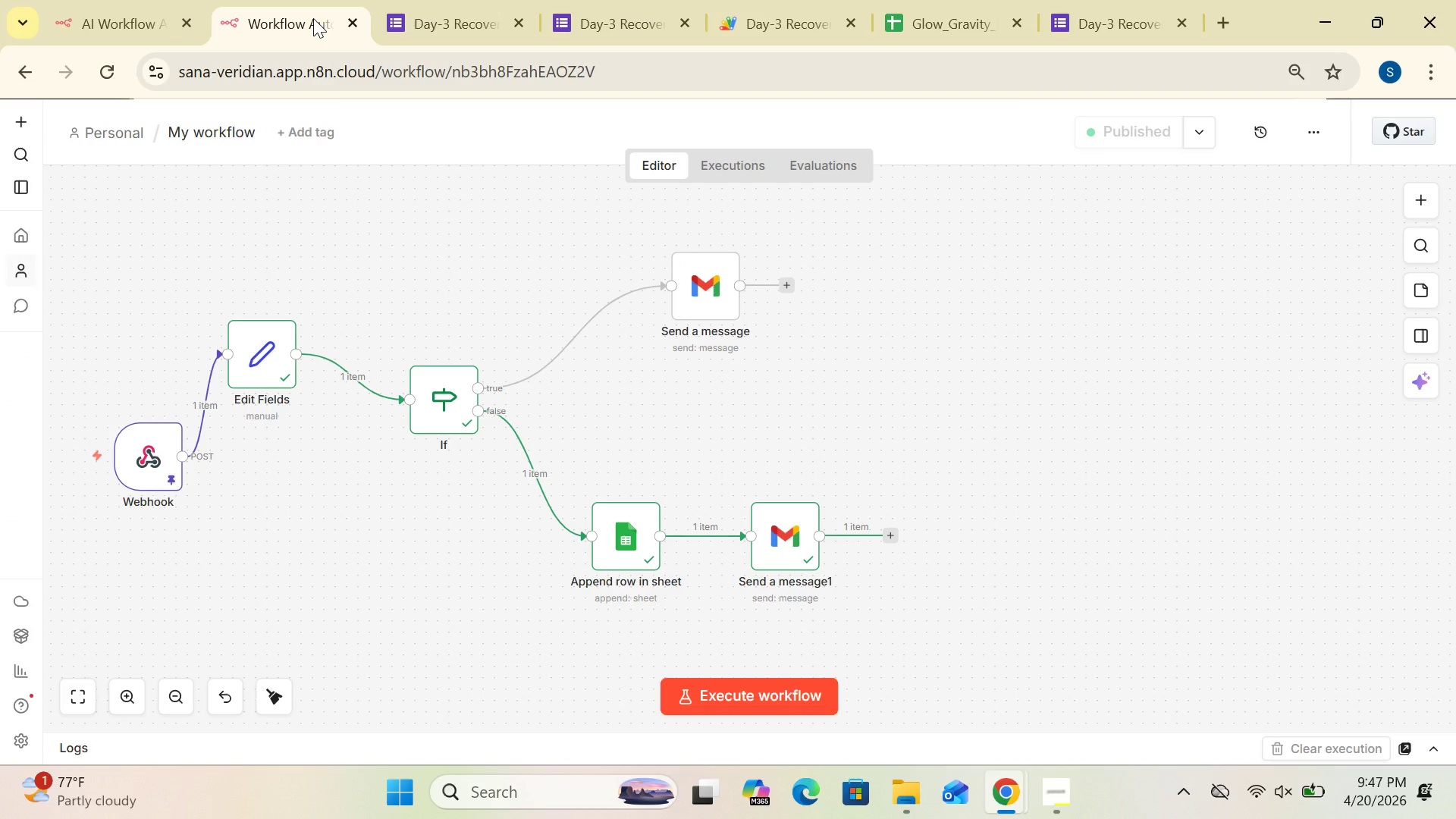 
wait(11.36)
 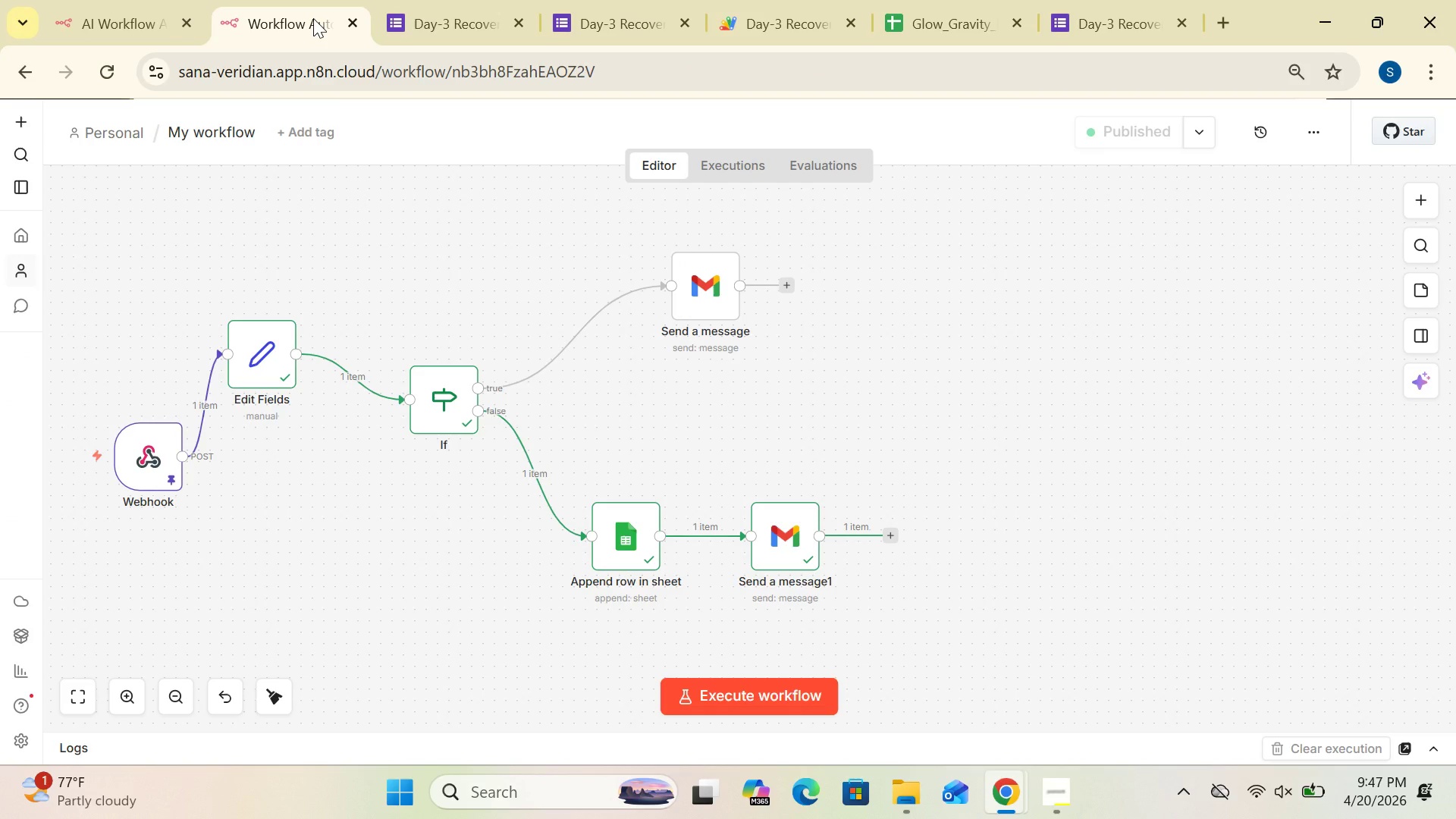 
left_click_drag(start_coordinate=[782, 545], to_coordinate=[929, 500])
 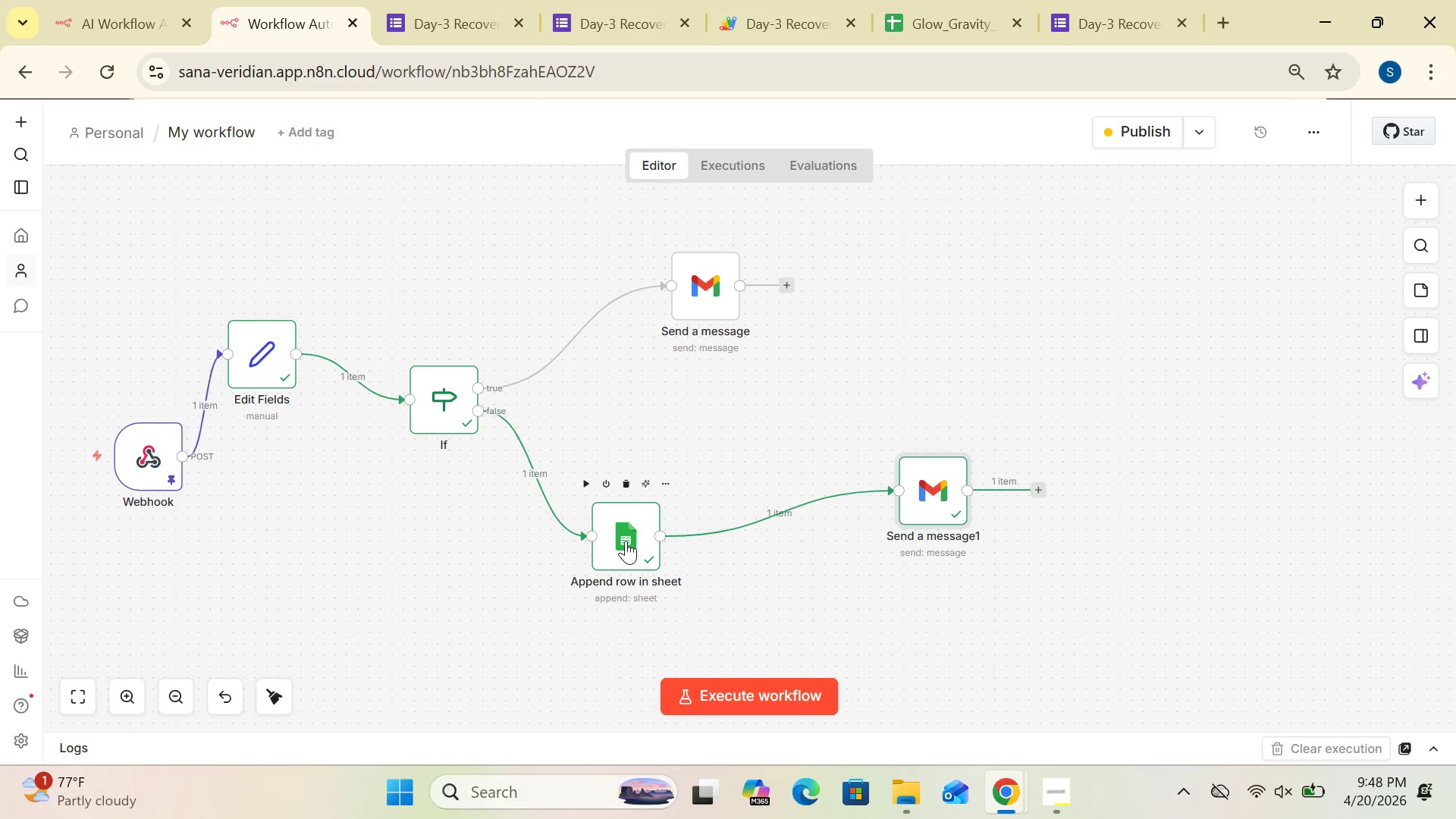 
left_click_drag(start_coordinate=[626, 541], to_coordinate=[833, 502])
 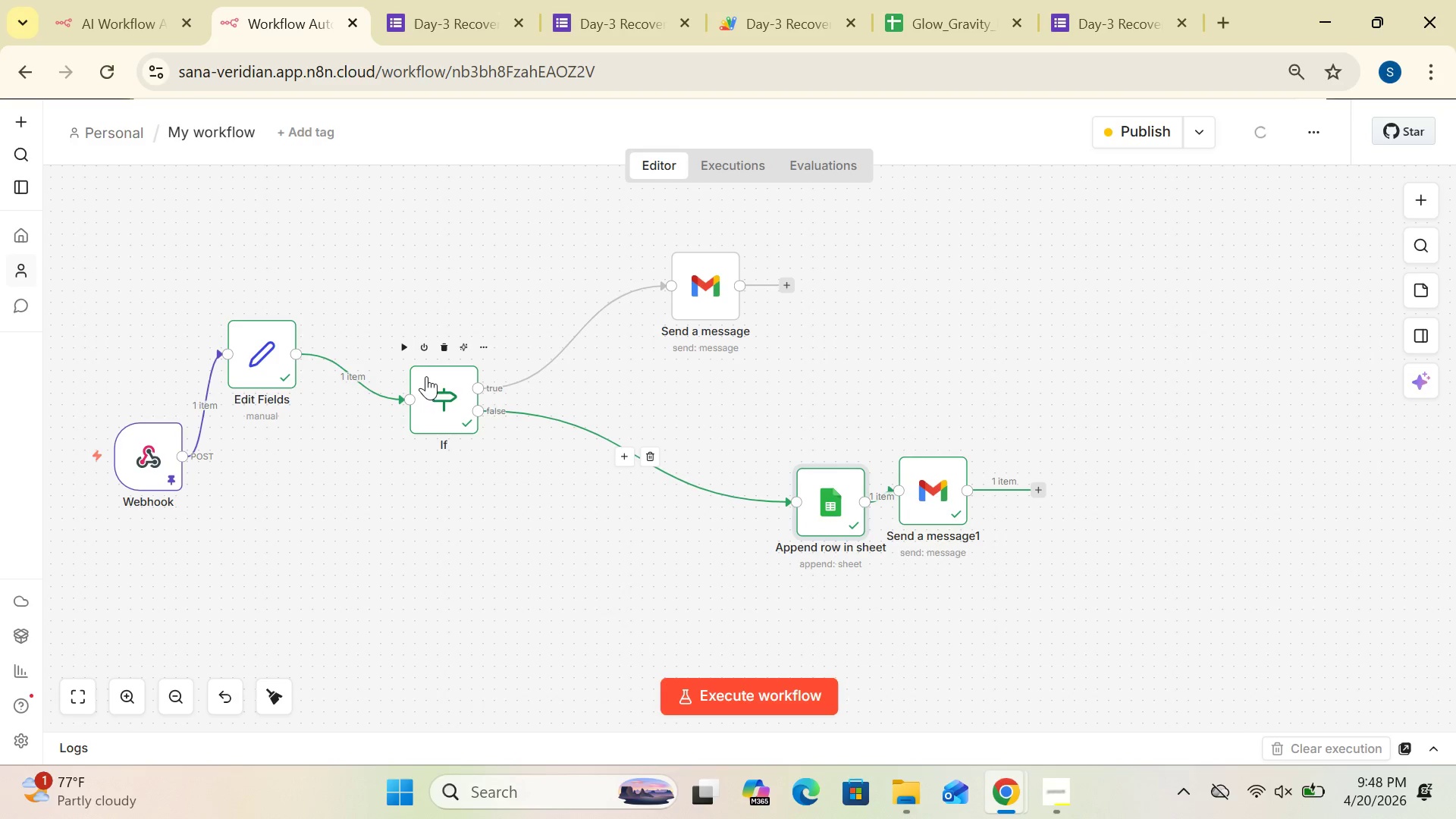 
left_click_drag(start_coordinate=[427, 377], to_coordinate=[576, 391])
 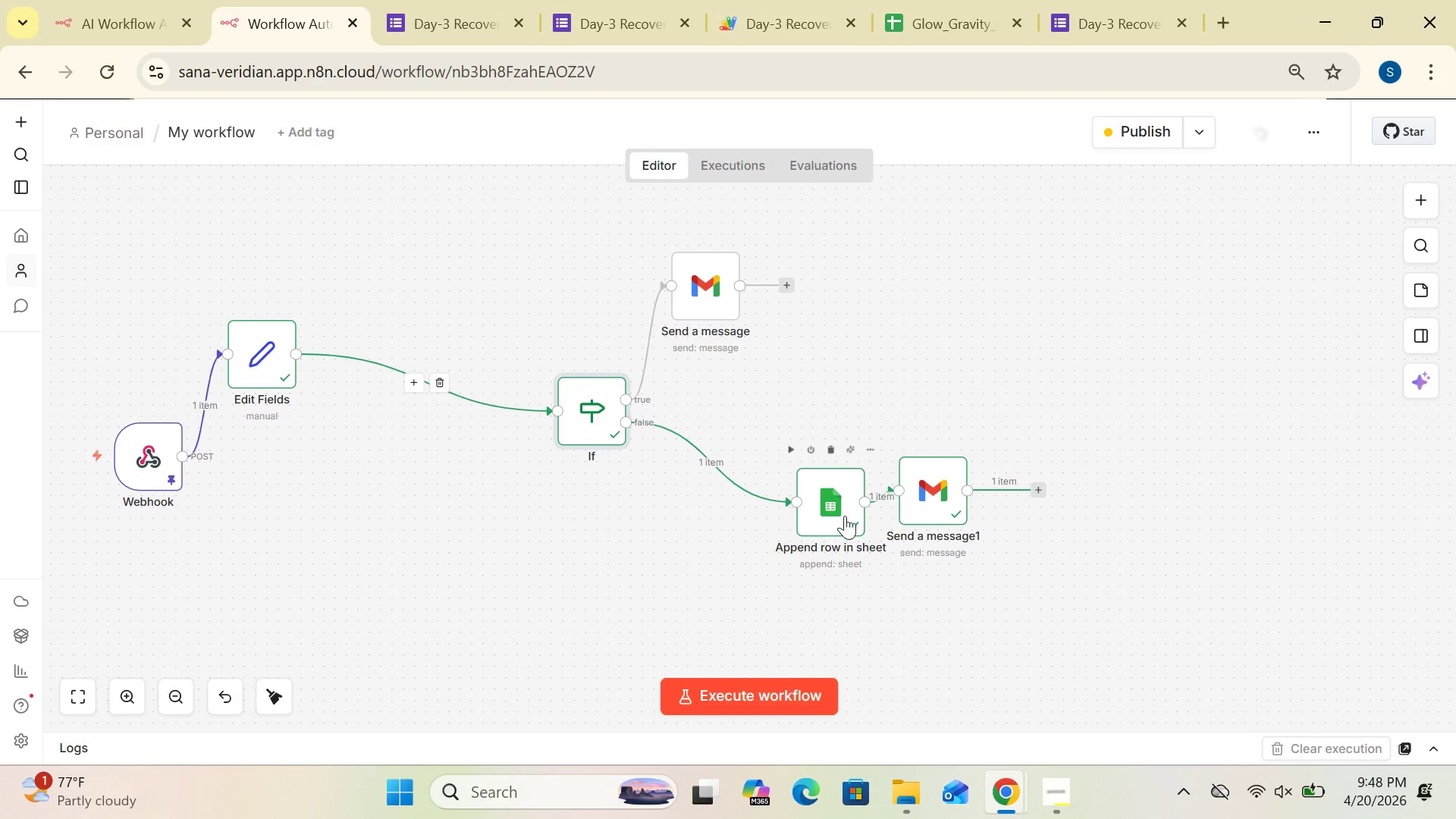 
left_click_drag(start_coordinate=[855, 517], to_coordinate=[802, 507])
 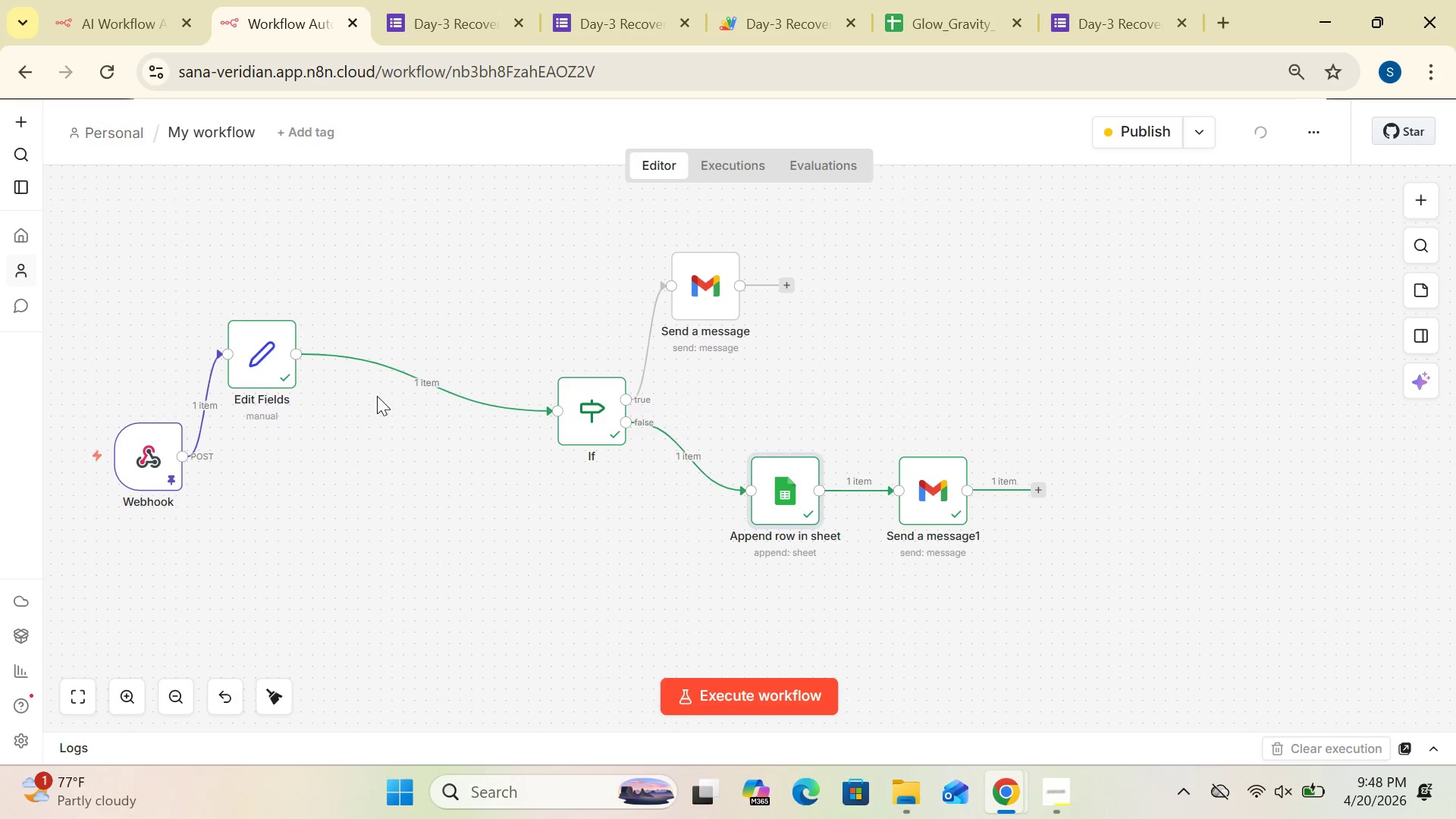 
left_click_drag(start_coordinate=[265, 357], to_coordinate=[360, 399])
 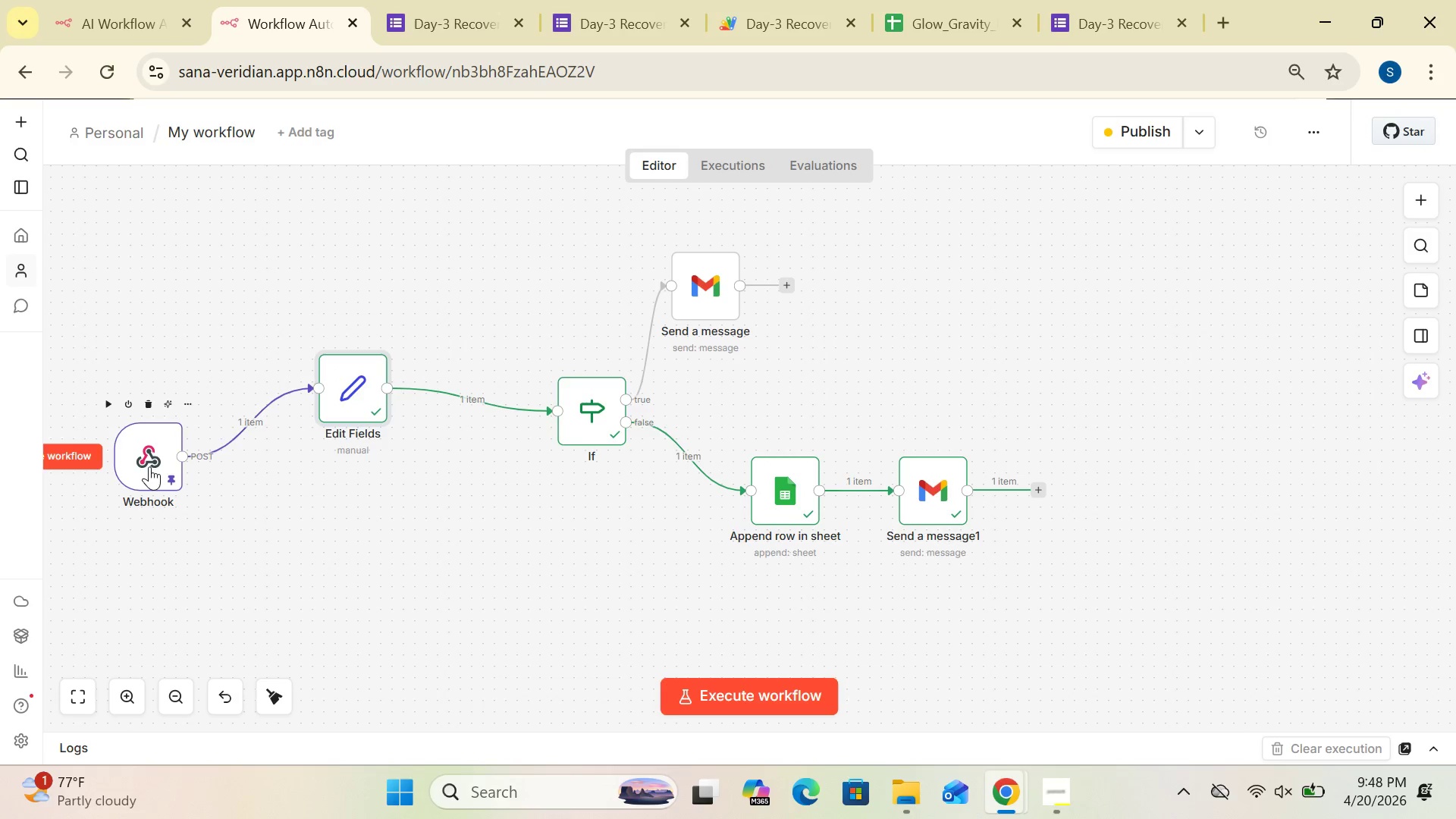 
left_click_drag(start_coordinate=[149, 466], to_coordinate=[184, 449])
 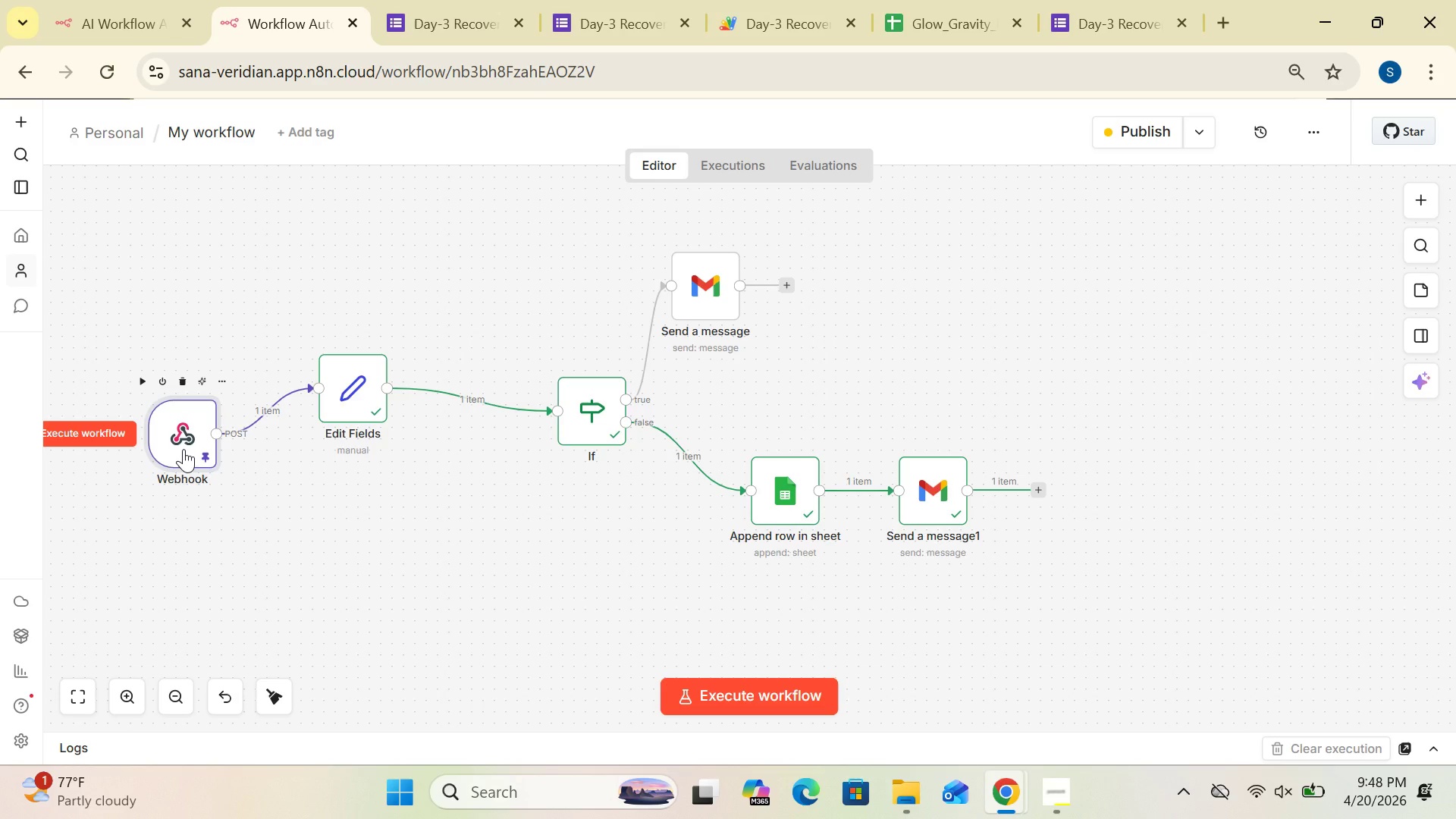 
wait(21.36)
 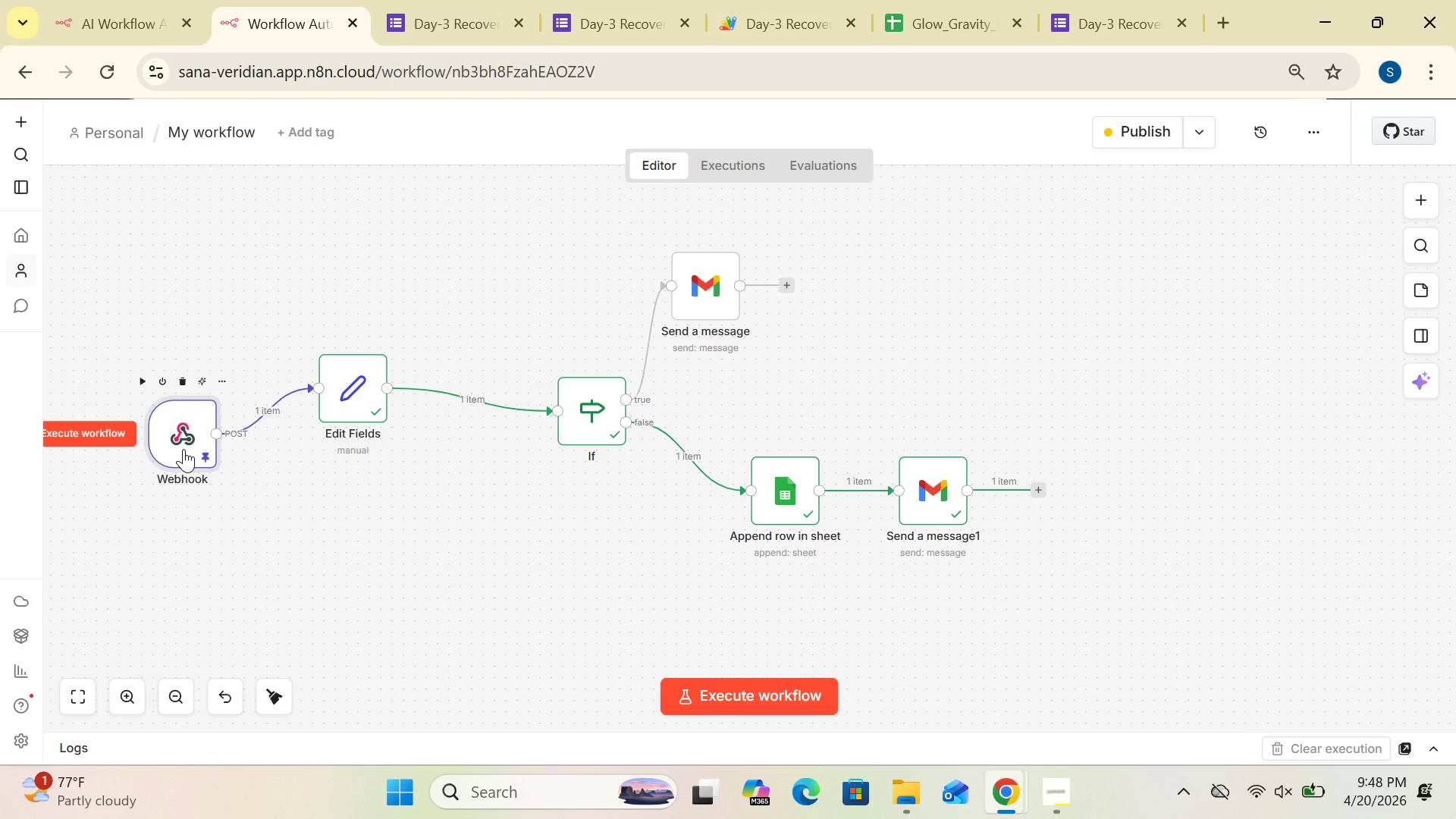 
double_click([595, 415])
 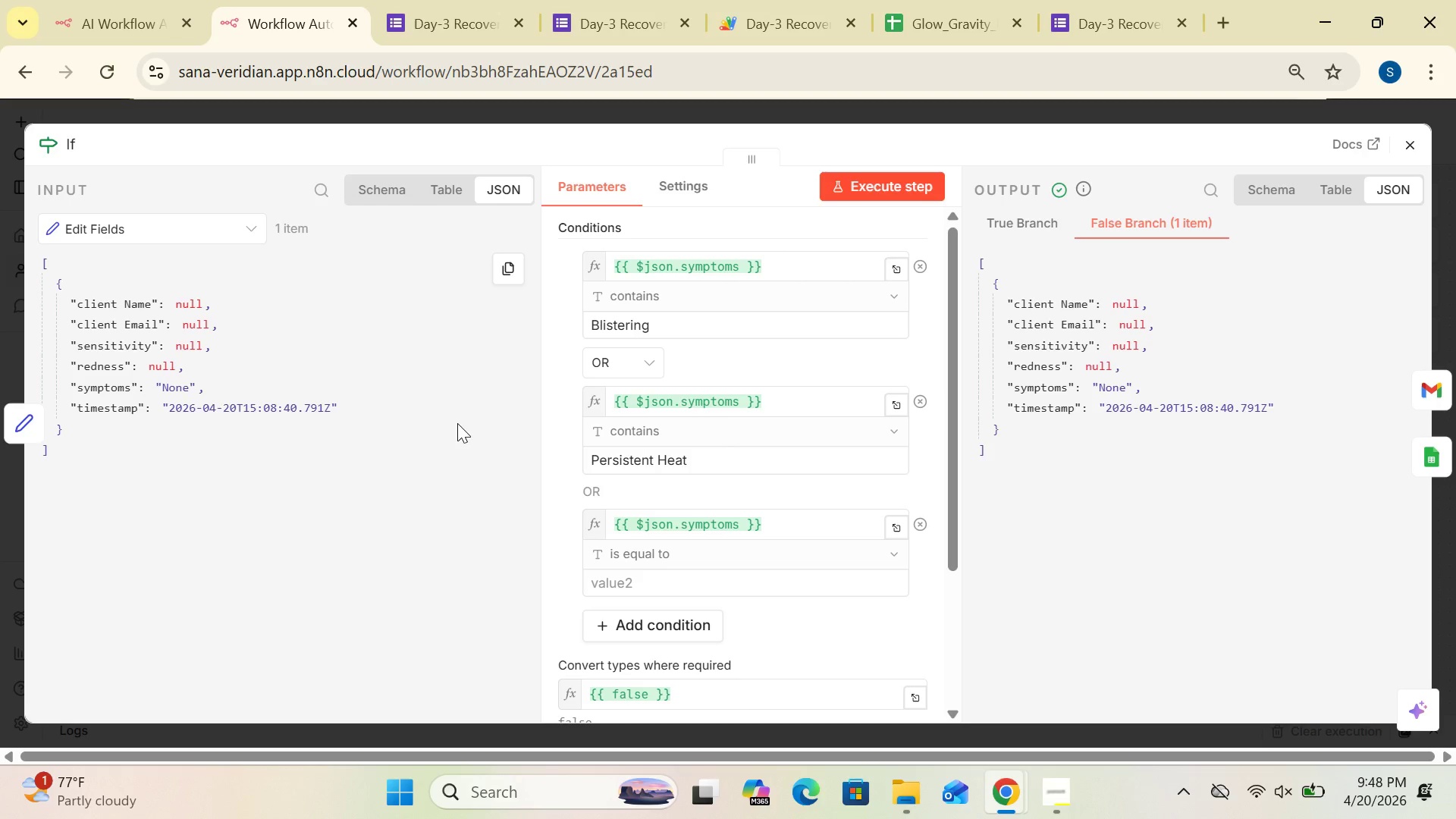 
wait(10.85)
 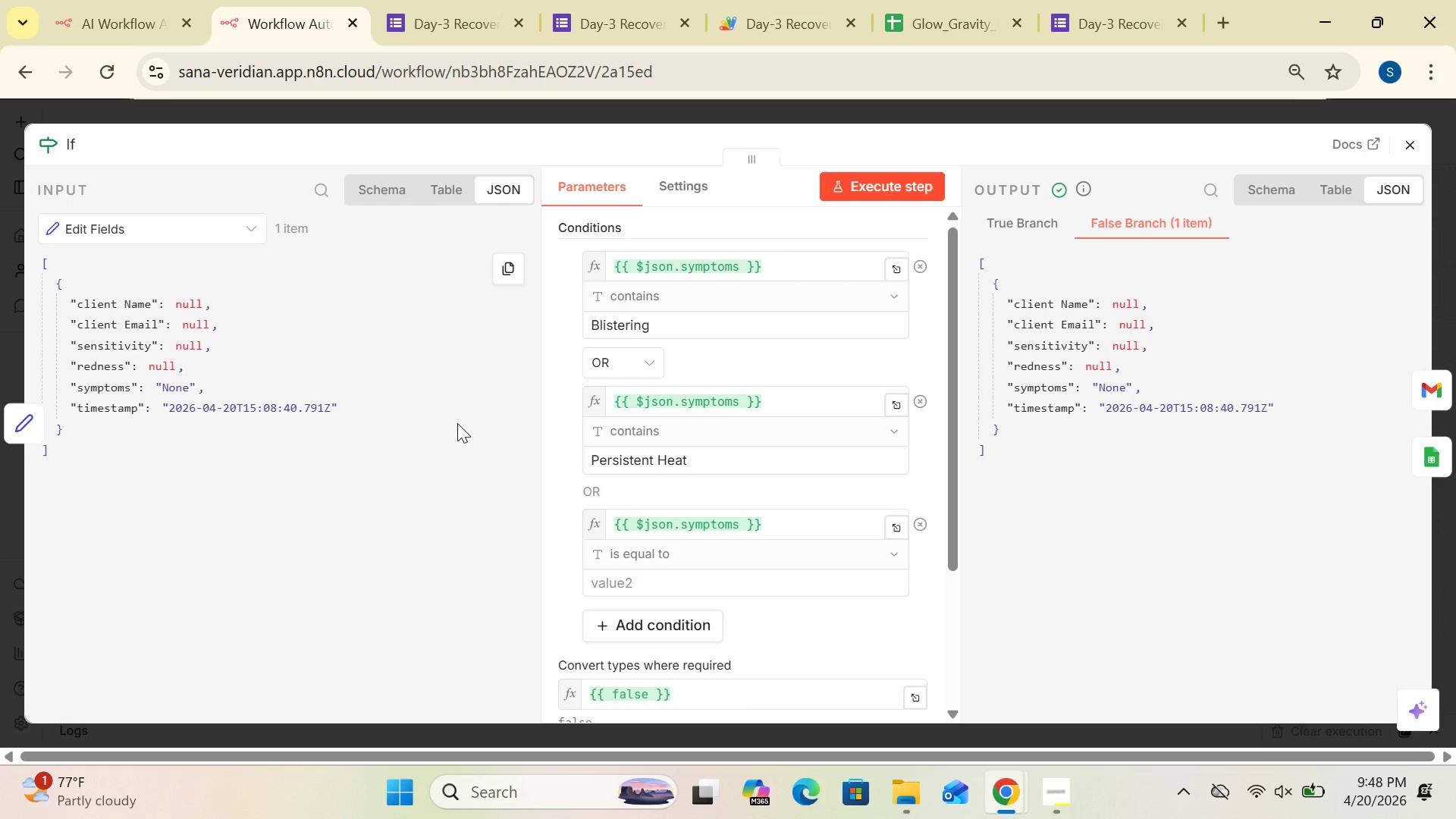 
mouse_move([645, 400])
 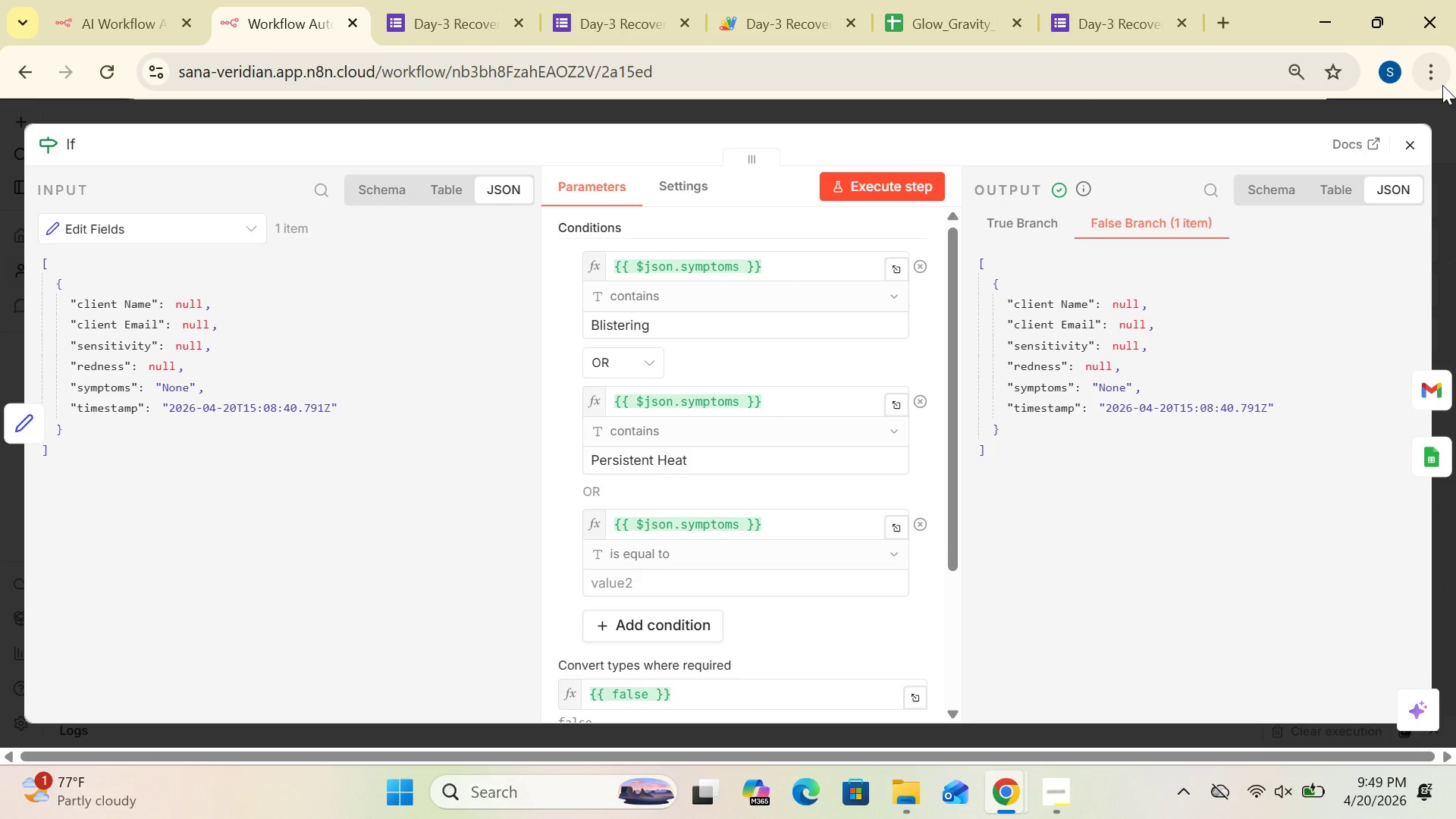 
wait(34.4)
 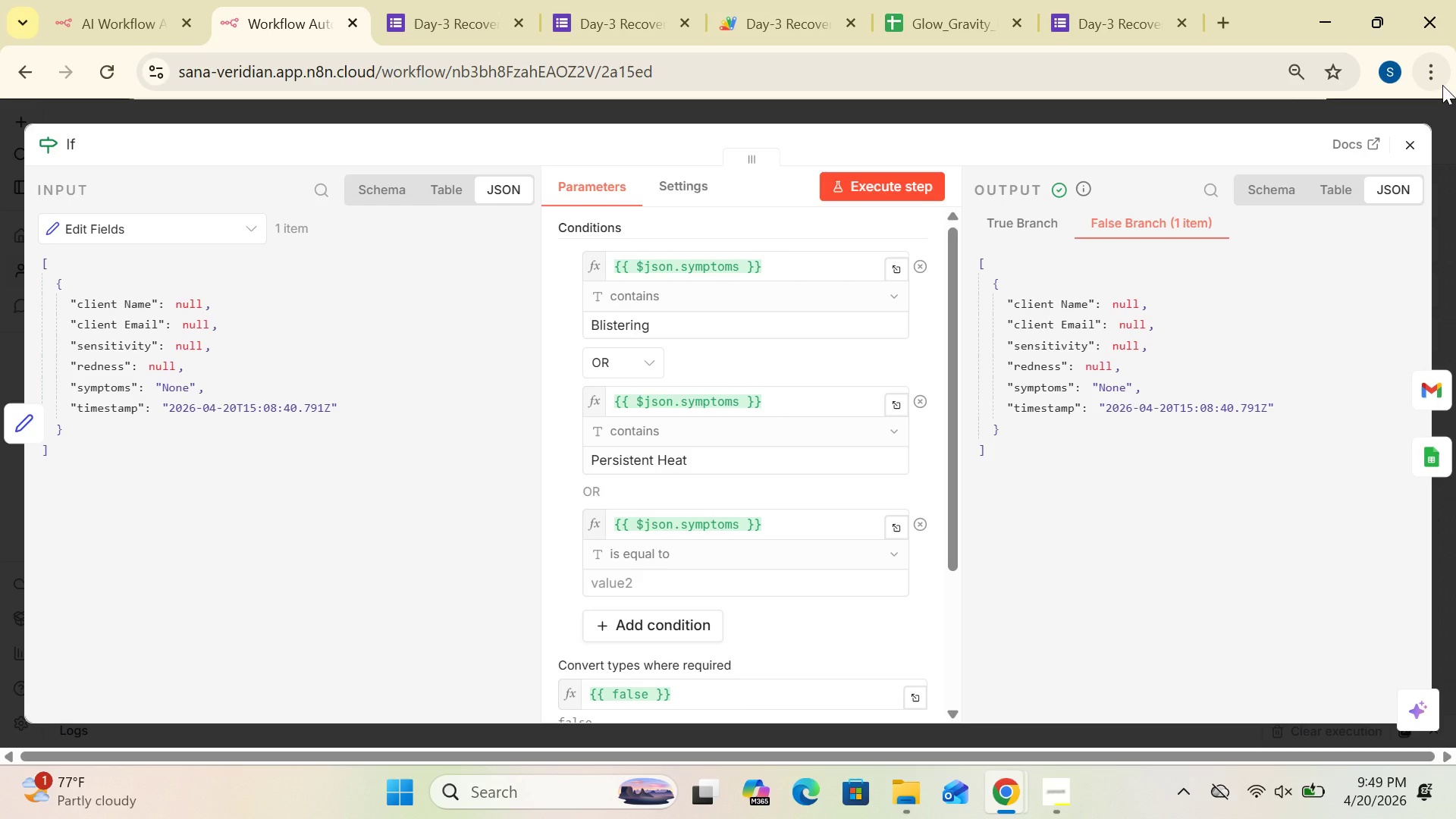 
left_click([1410, 143])
 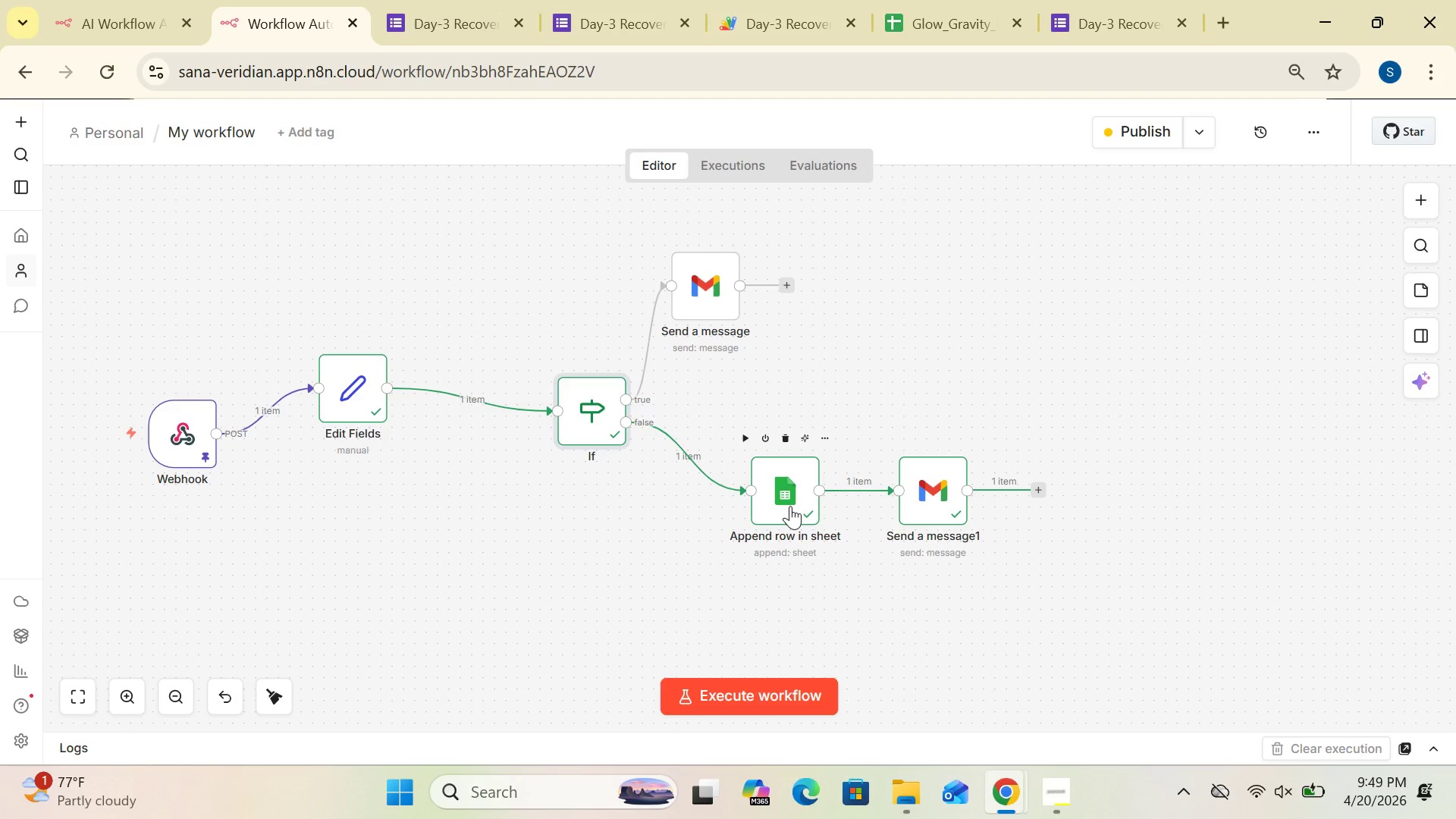 
wait(23.94)
 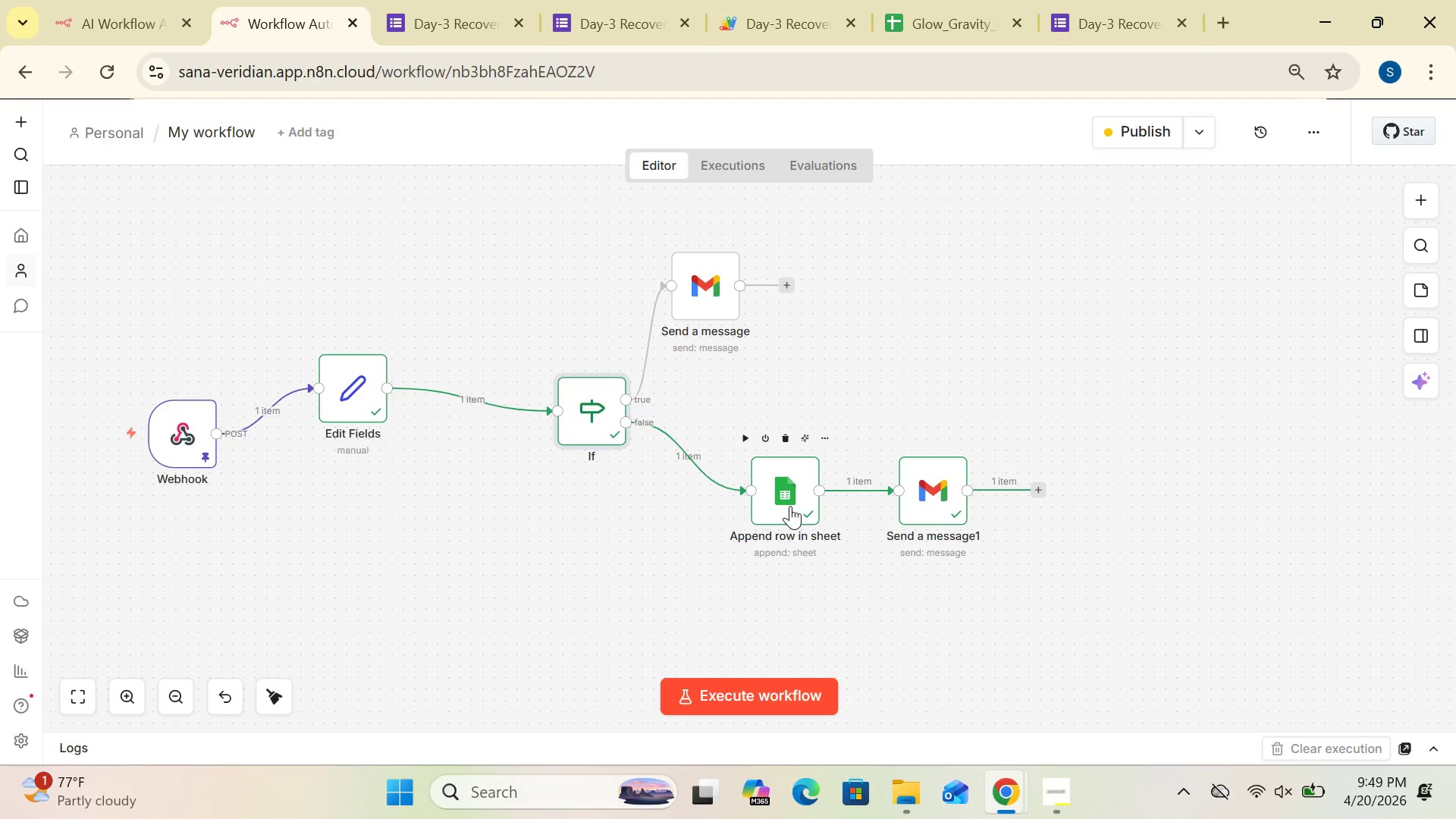 
double_click([947, 479])
 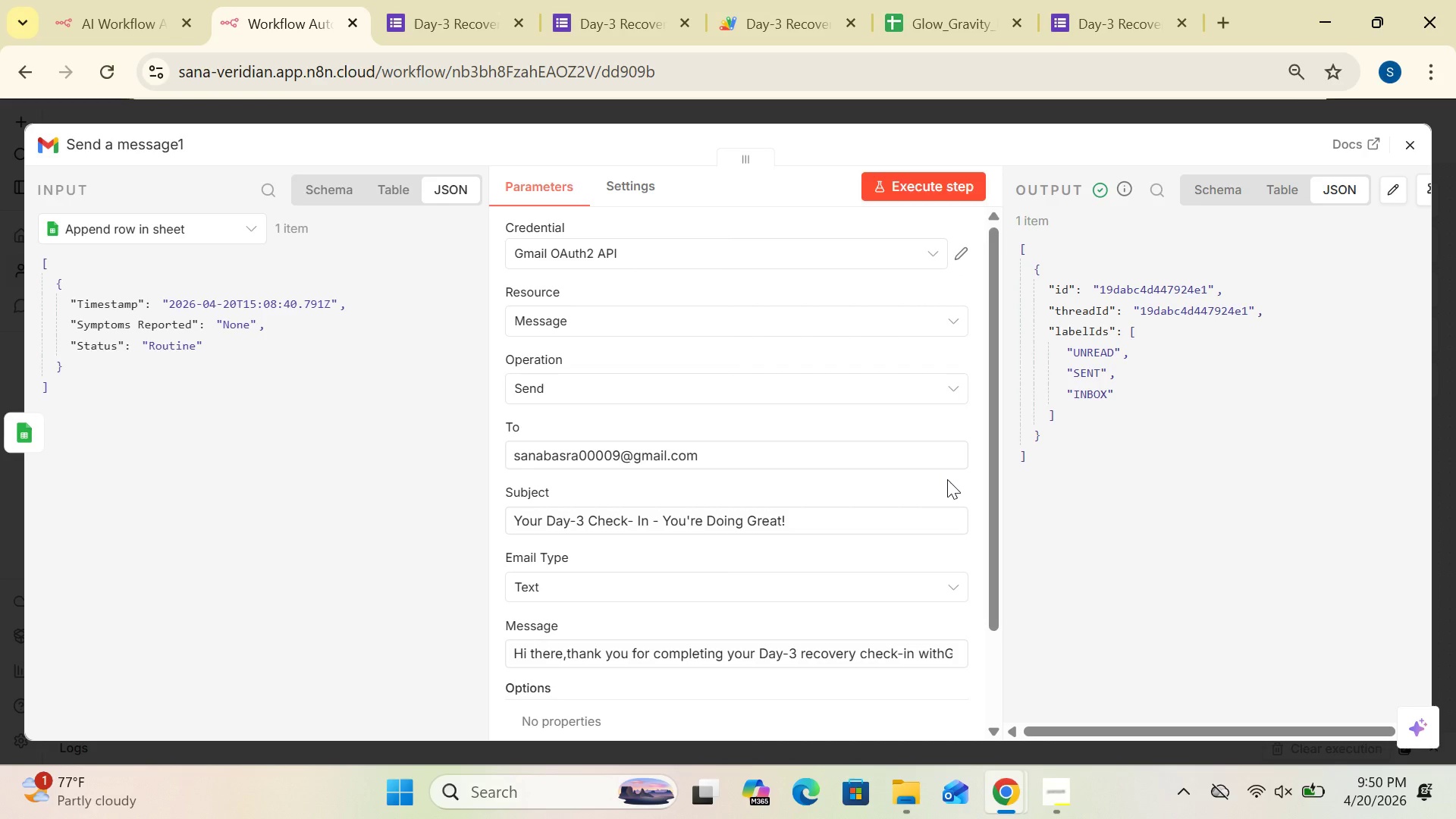 
wait(20.84)
 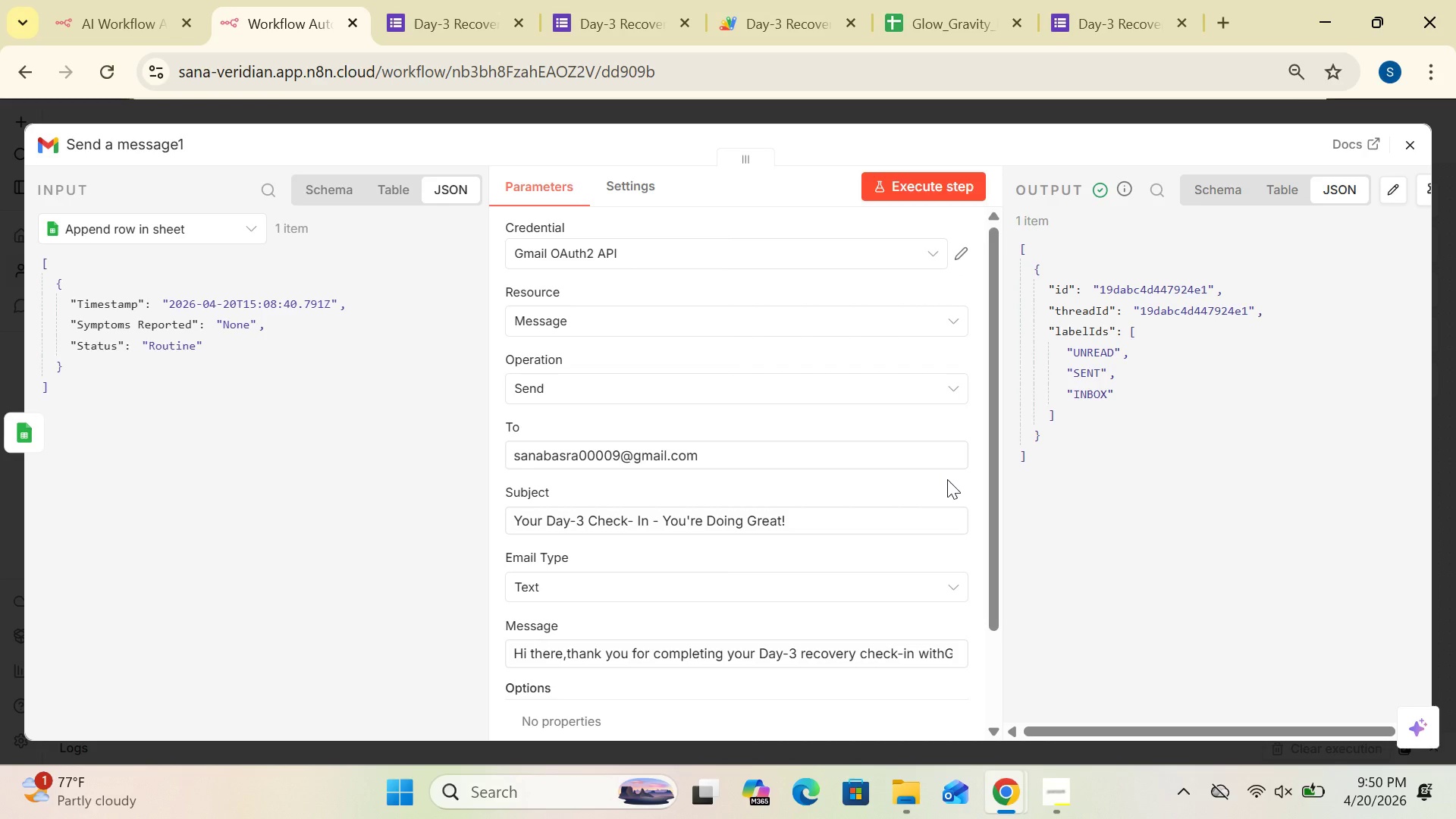 
left_click([1411, 140])
 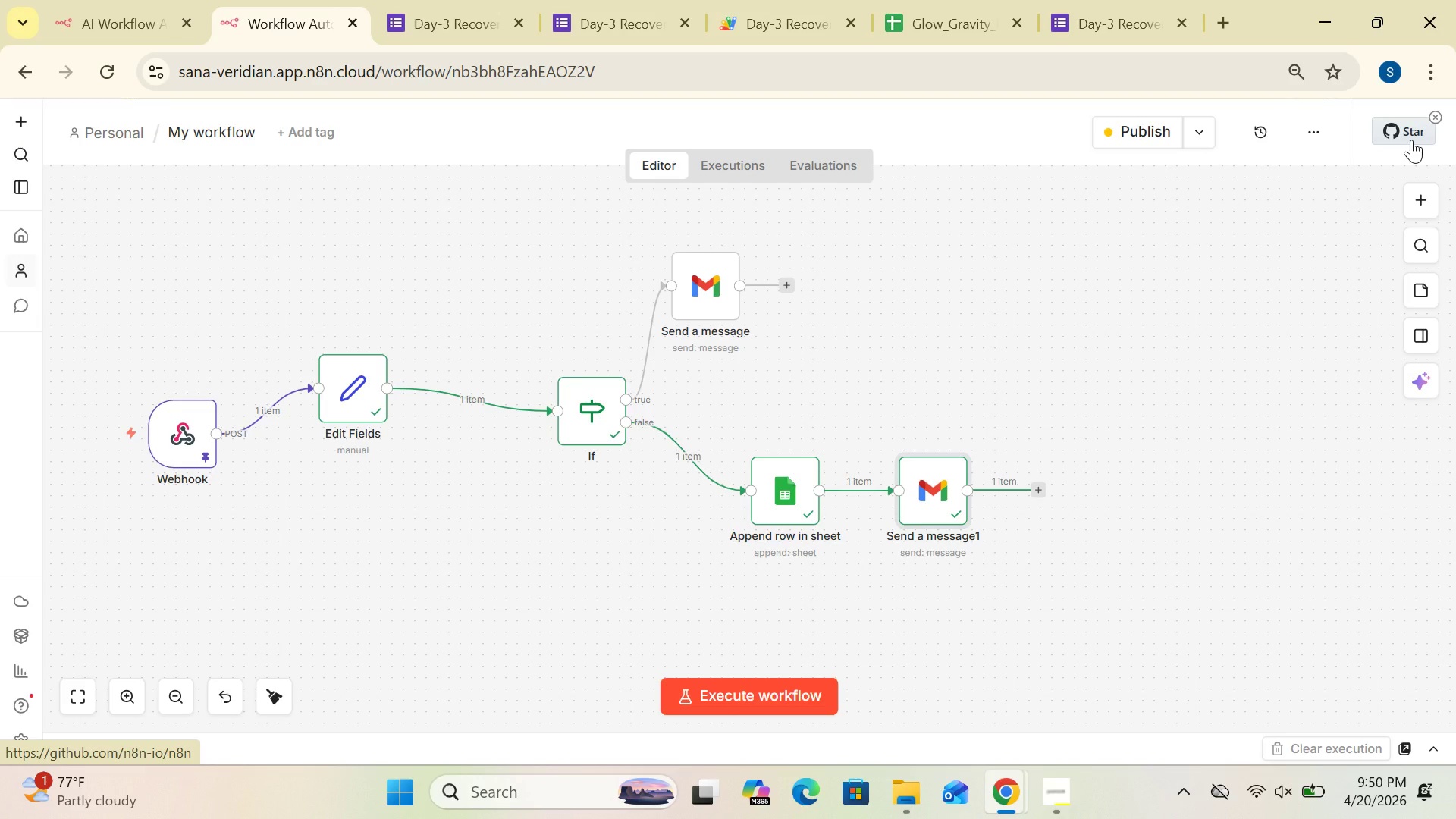 
wait(8.84)
 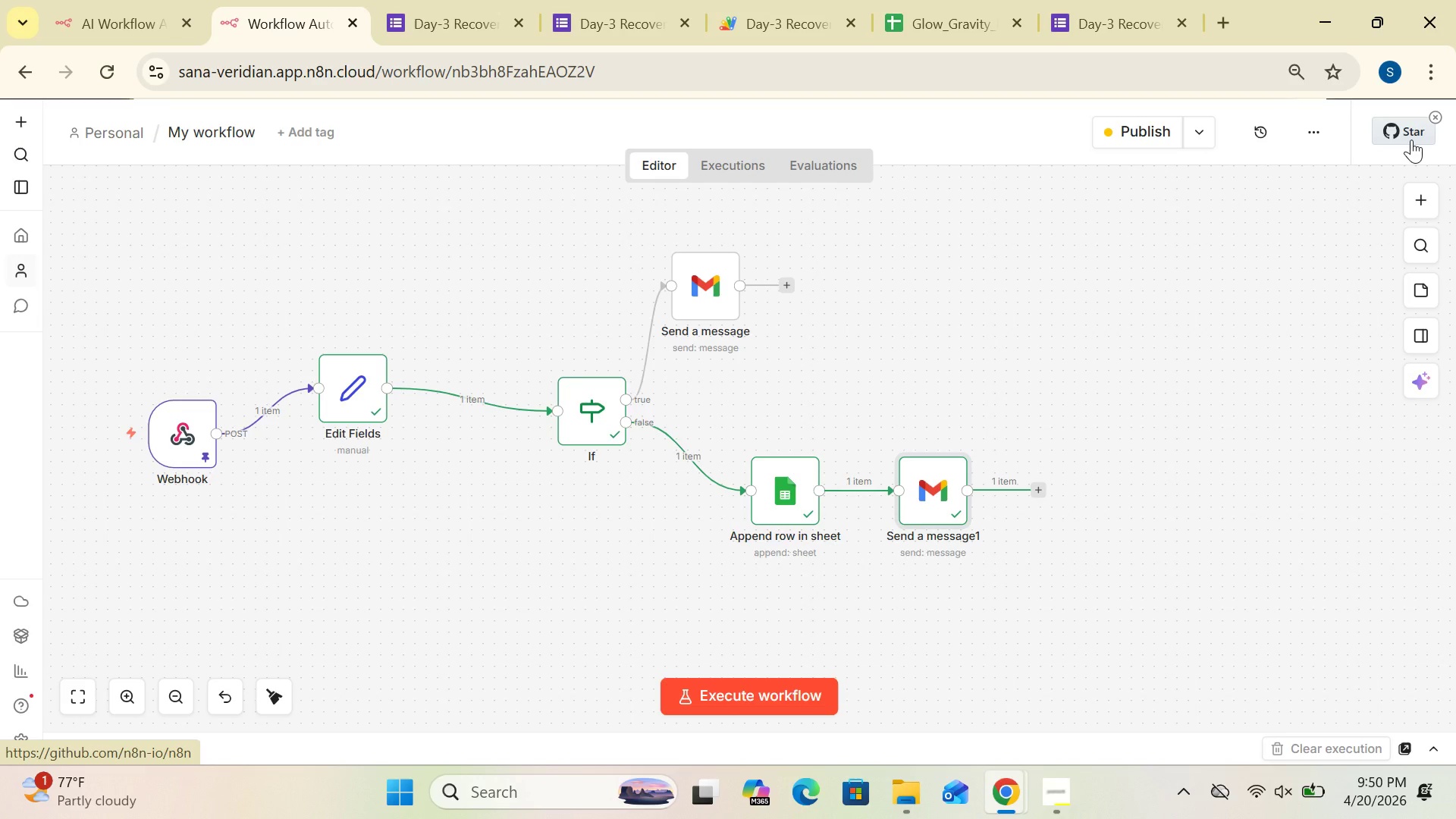 
double_click([367, 406])
 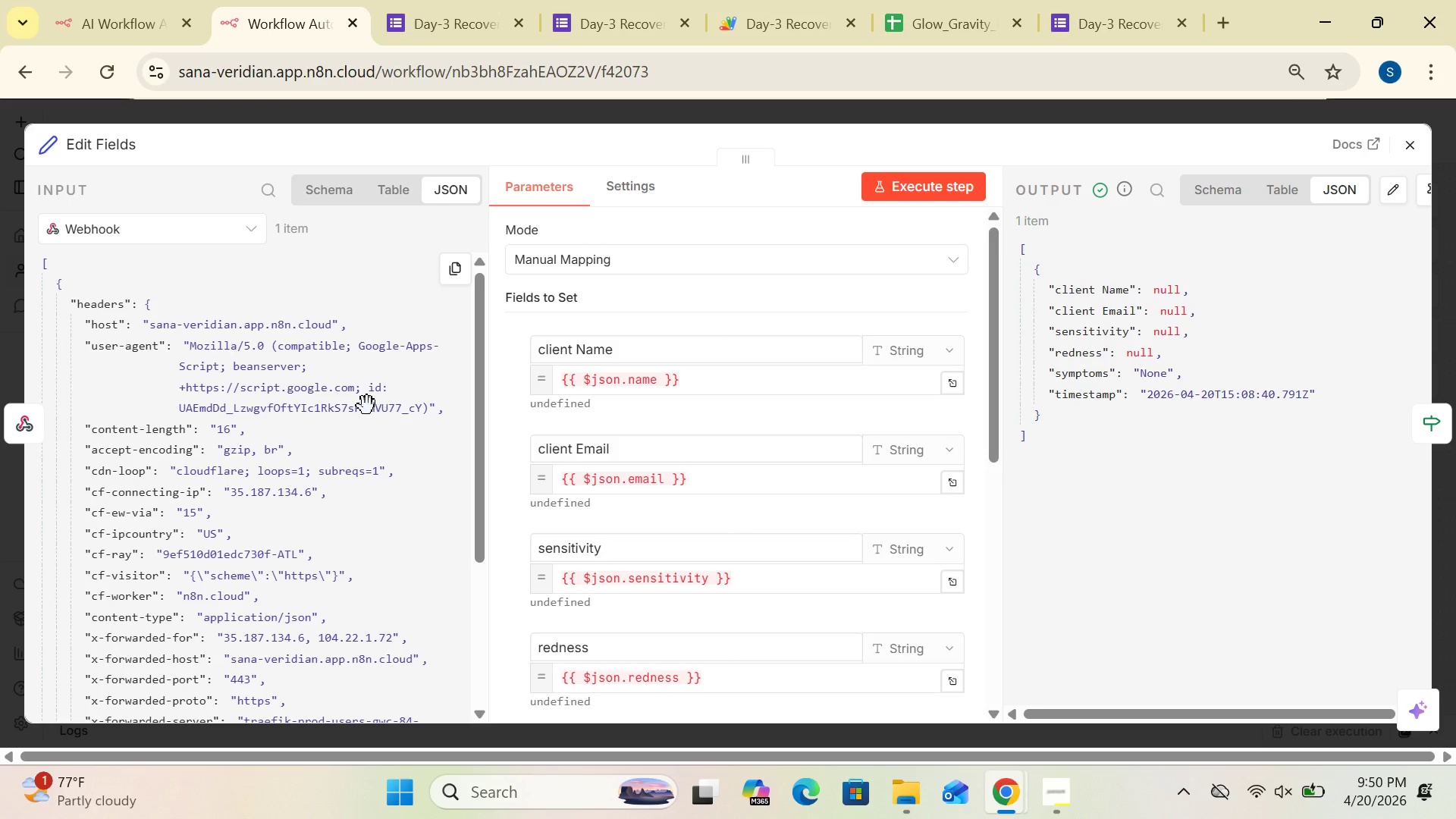 
wait(19.58)
 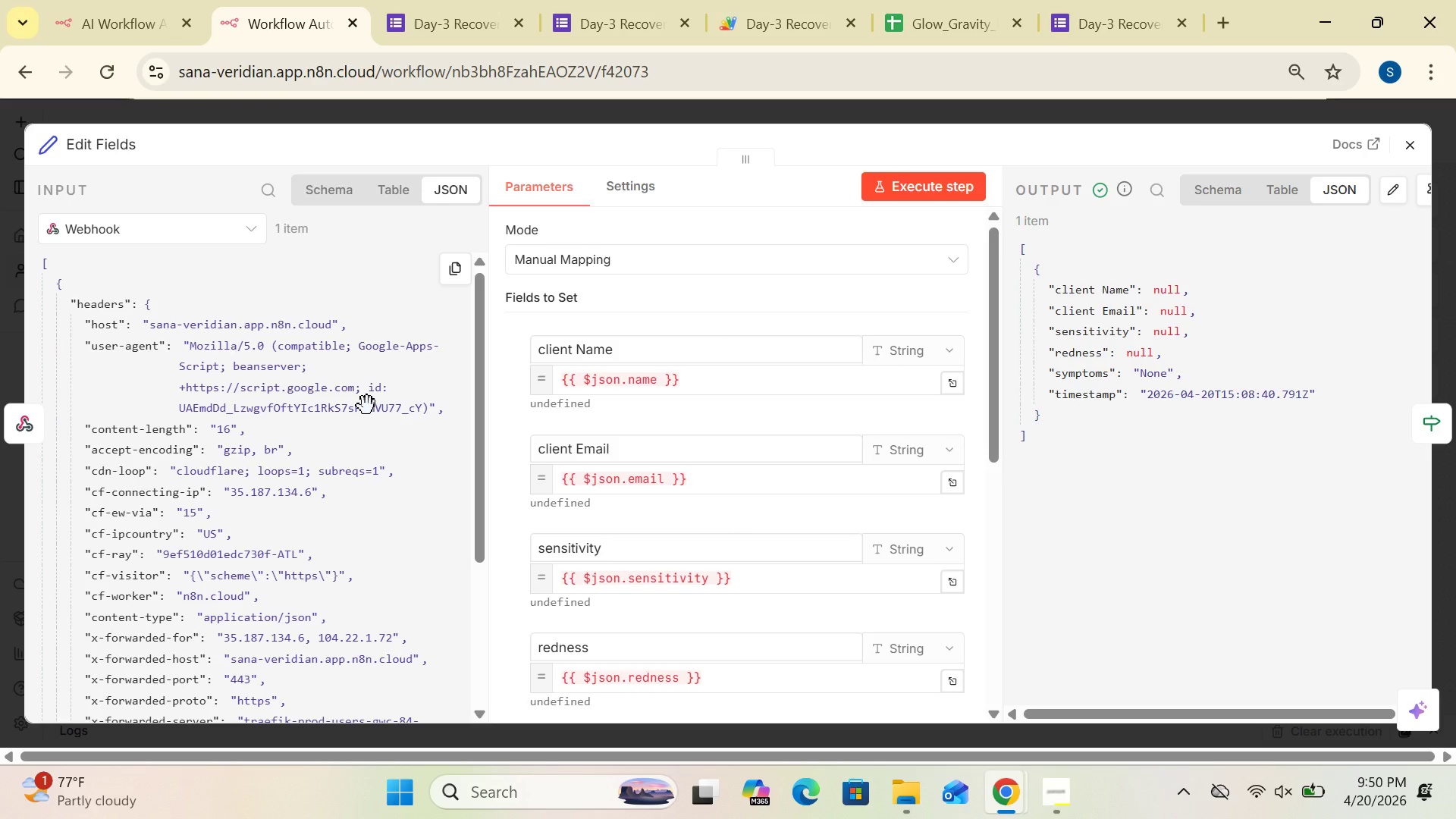 
left_click([1413, 136])
 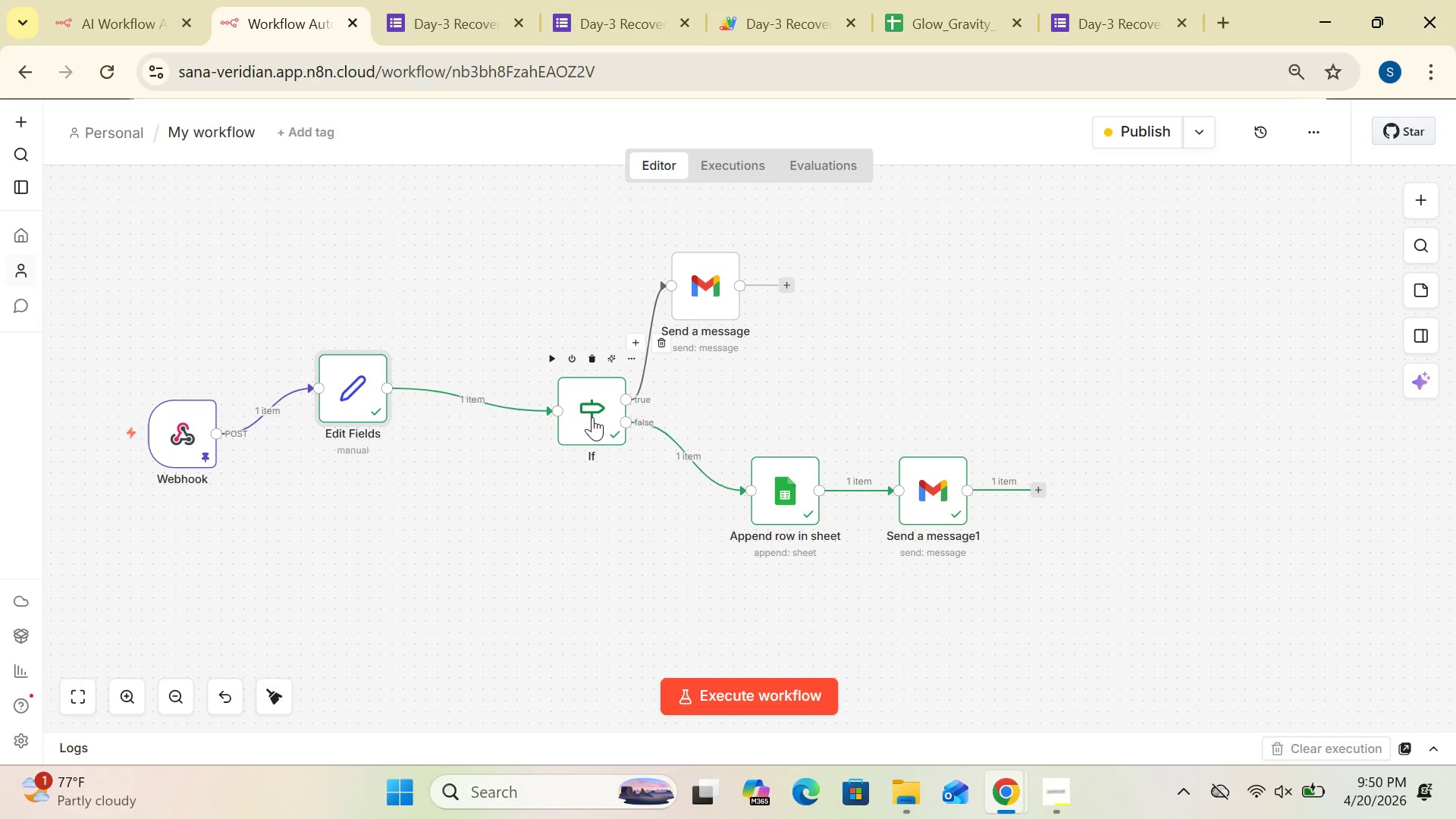 
double_click([592, 417])
 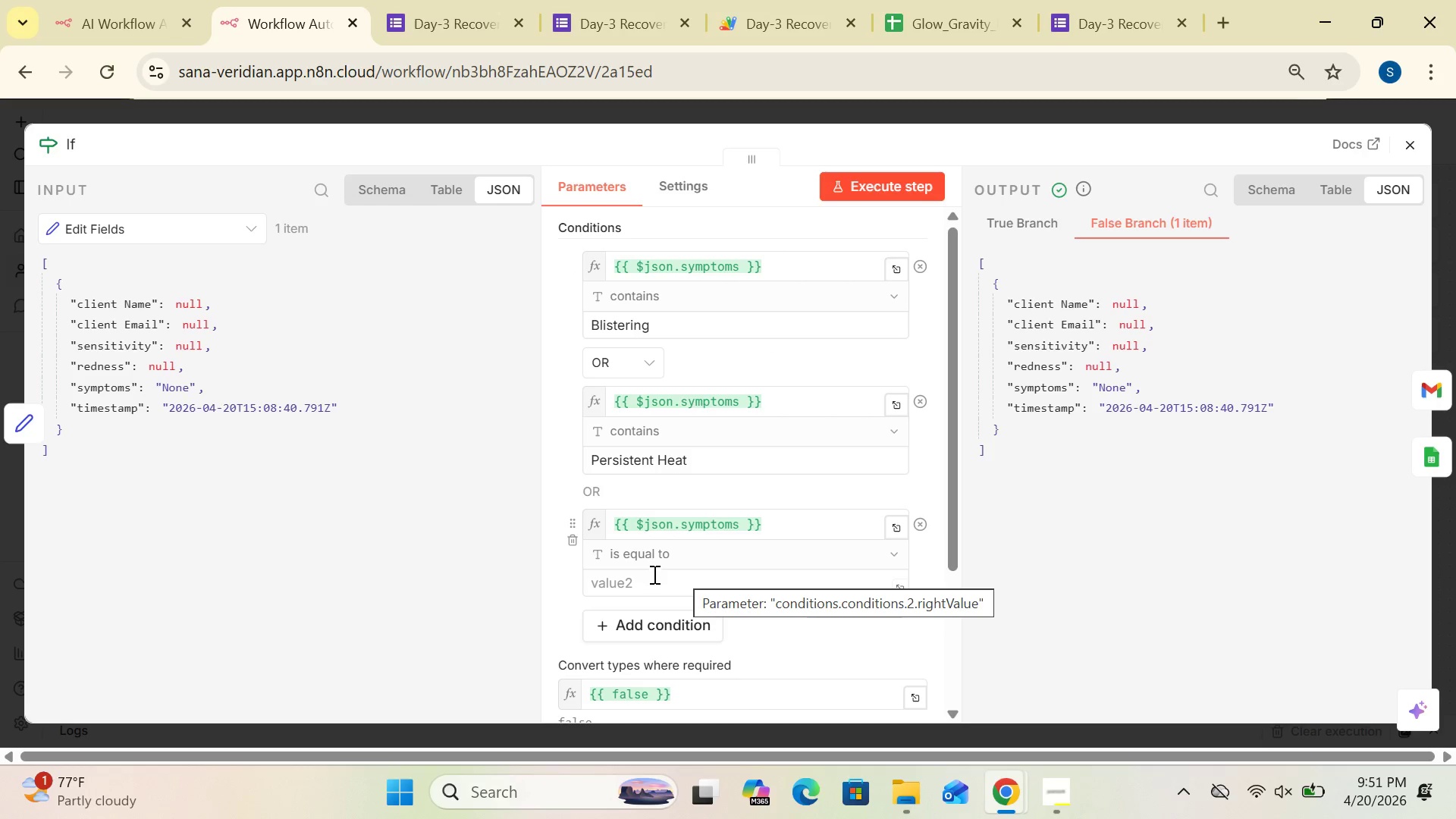 
wait(32.83)
 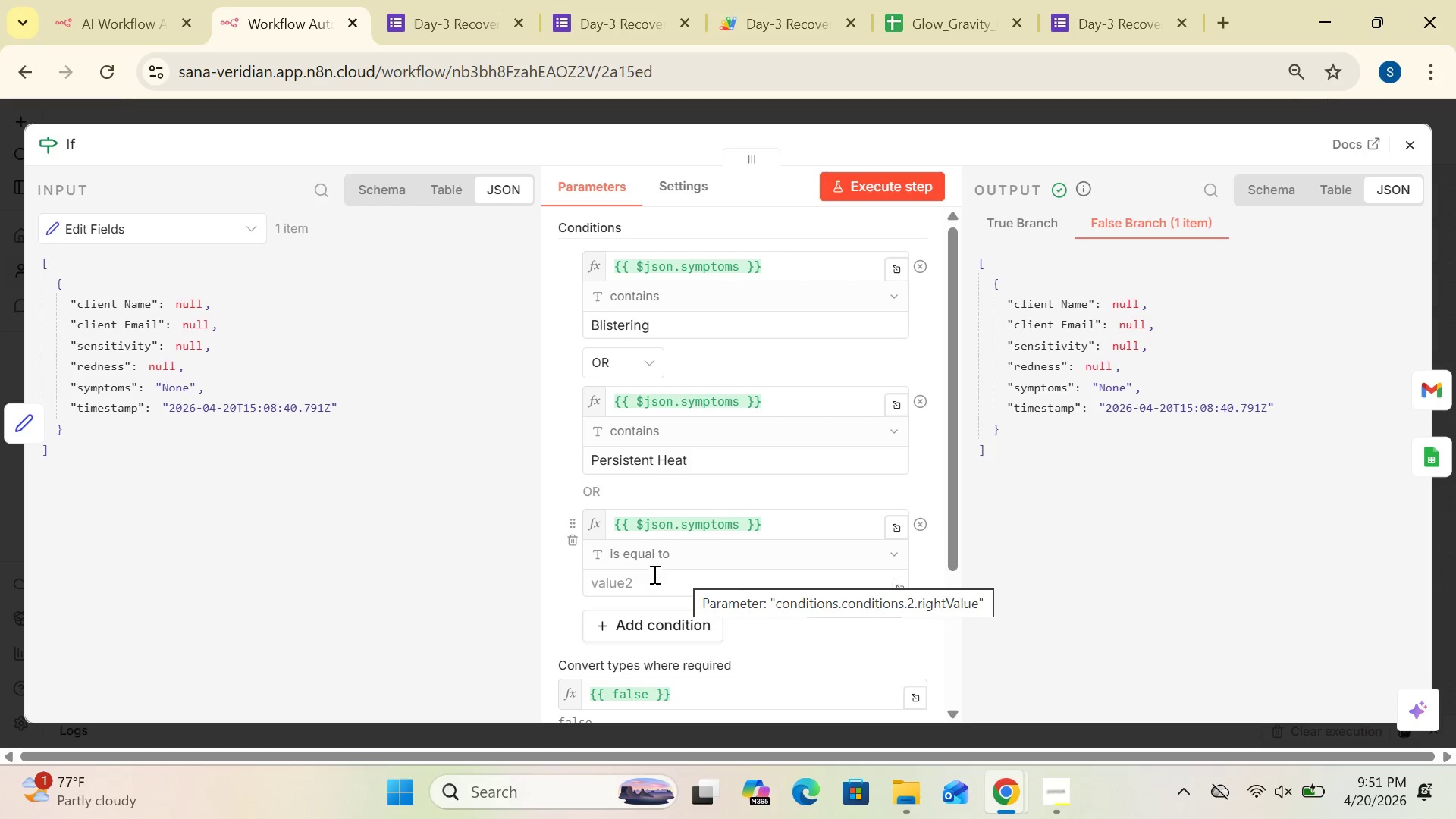 
left_click([664, 582])
 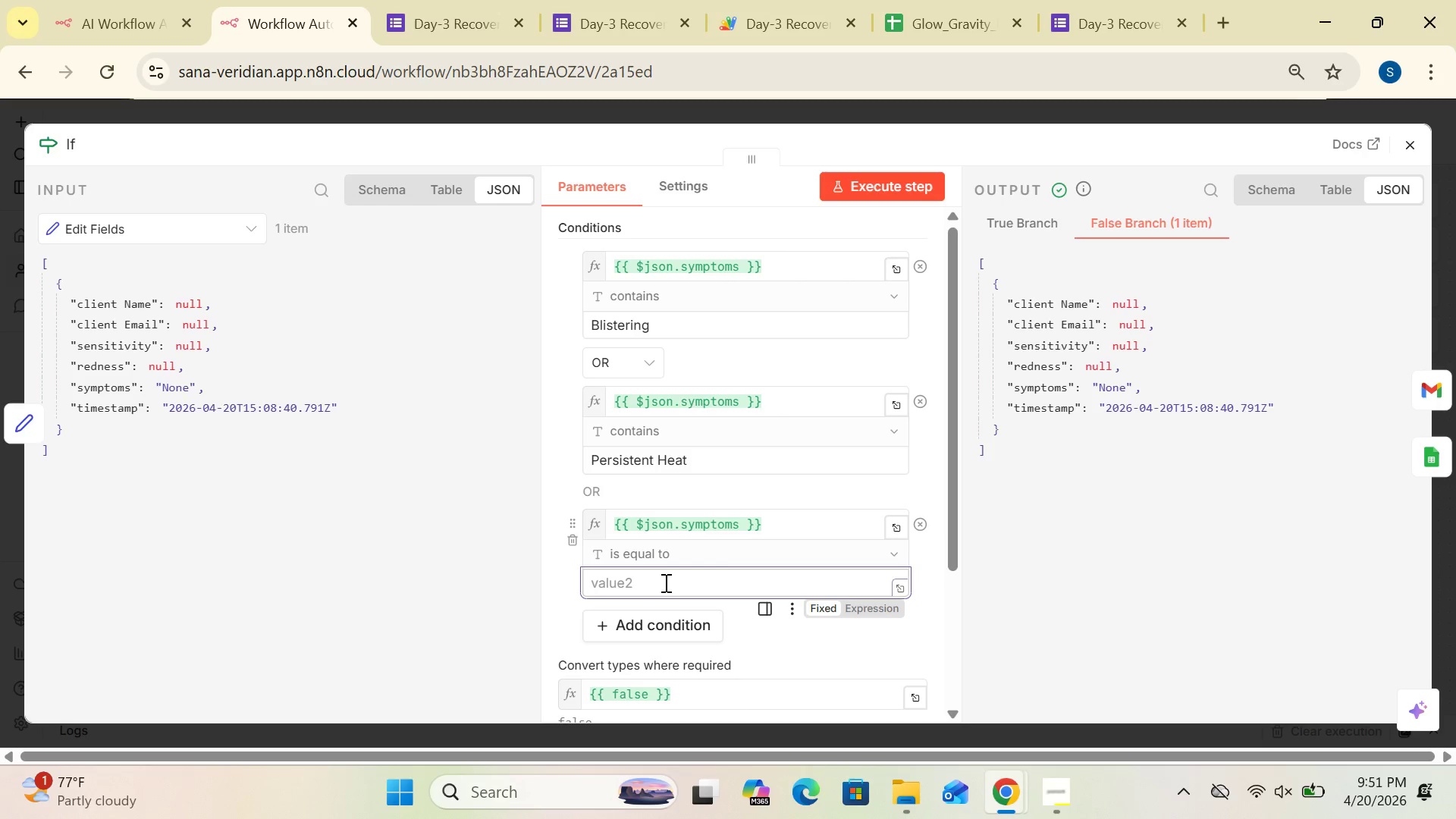 
type(UNUSUA)
key(Backspace)
key(Backspace)
key(Backspace)
key(Backspace)
key(Backspace)
type(nusual)
 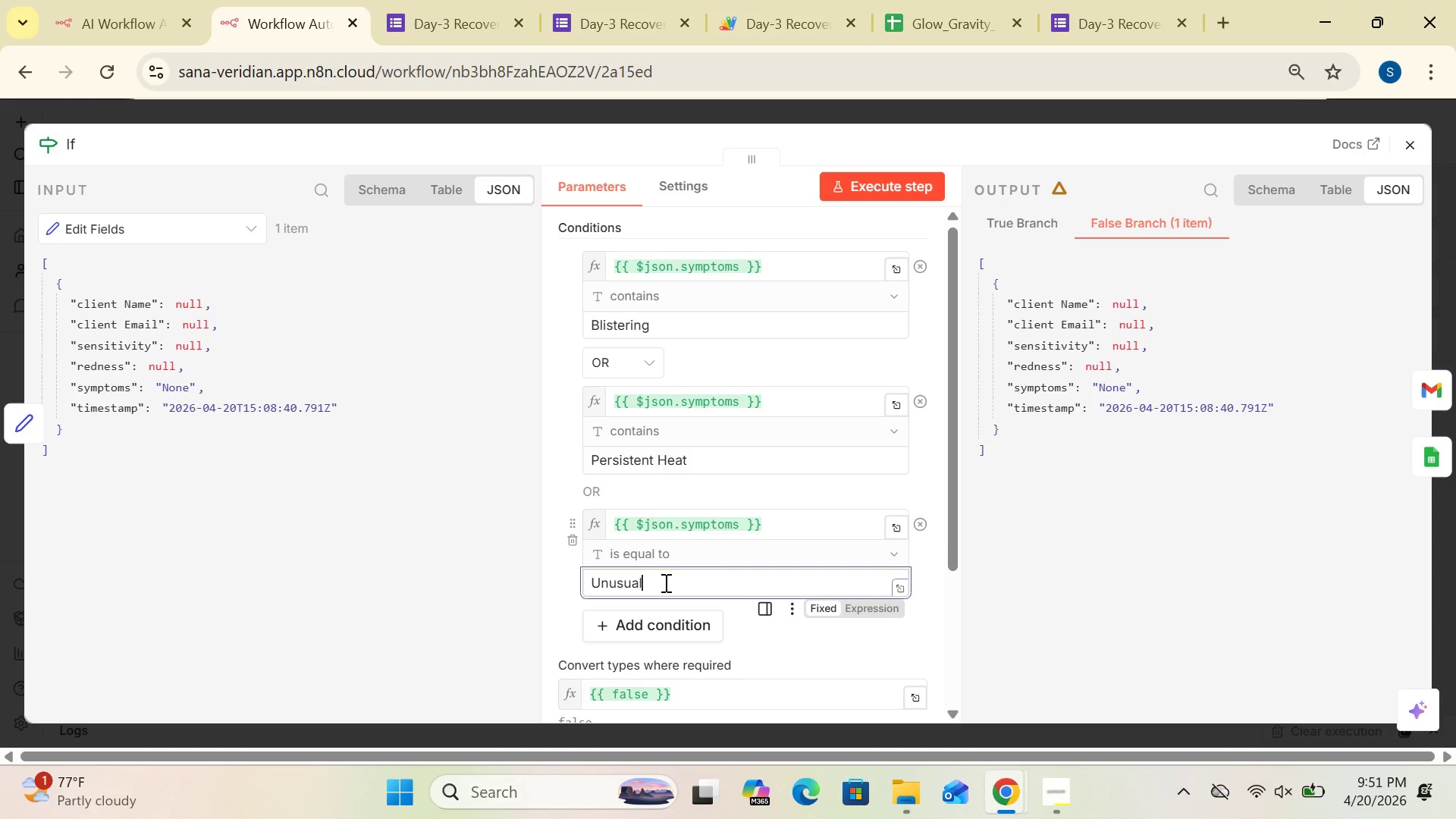 
type( Swellind)
key(Backspace)
type(g)
 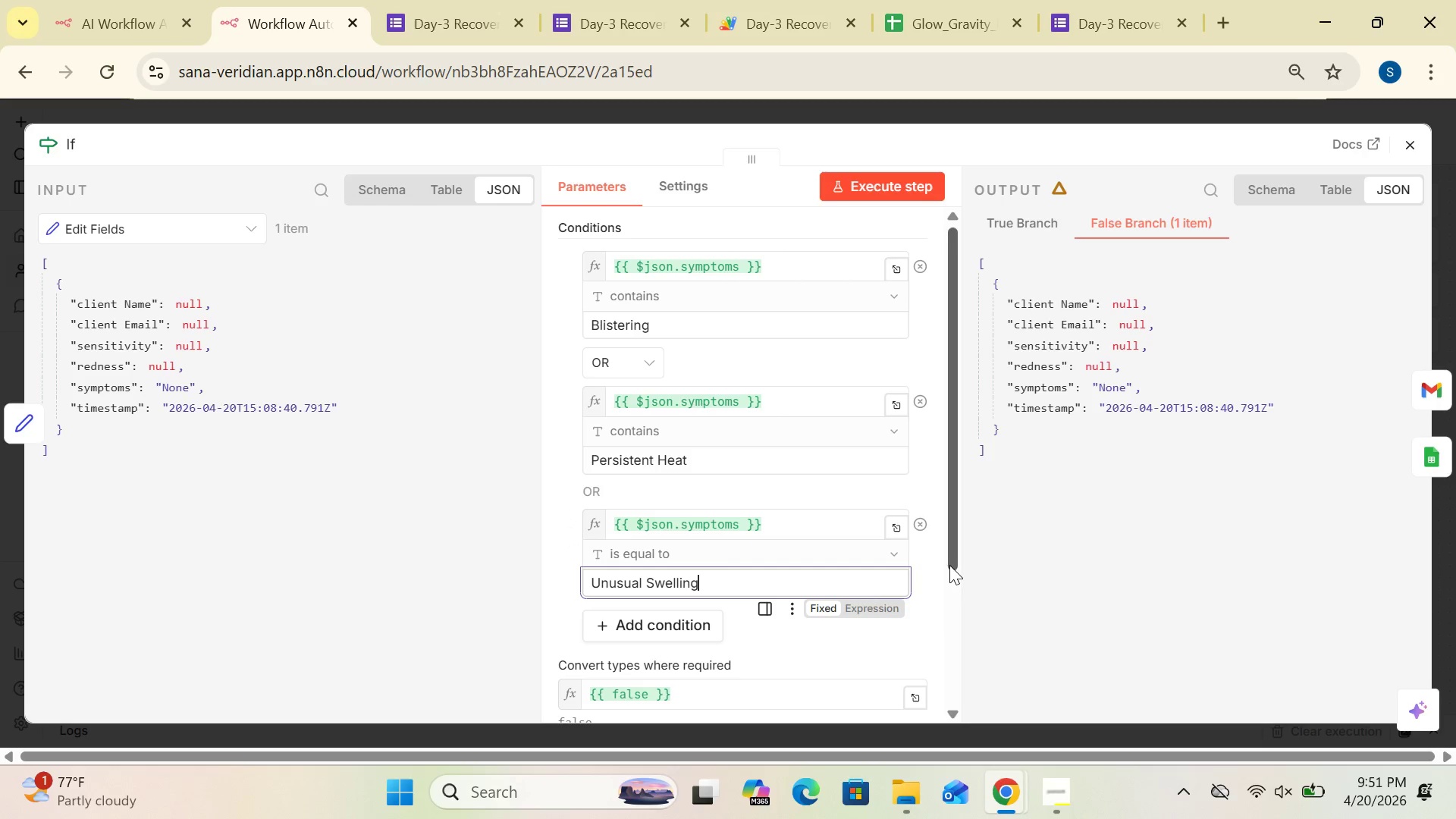 
left_click_drag(start_coordinate=[948, 563], to_coordinate=[948, 611])
 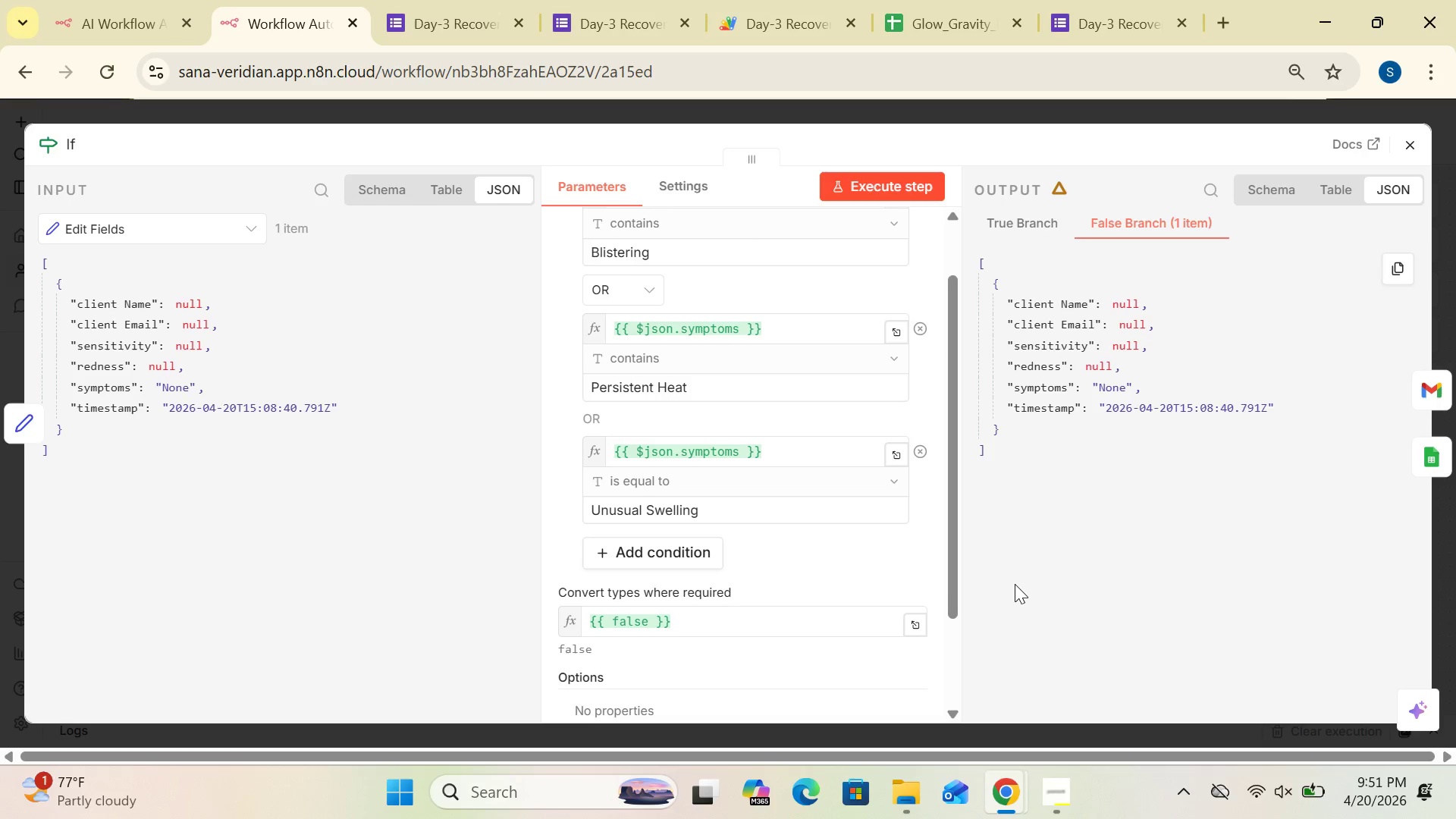 
left_click([1015, 584])
 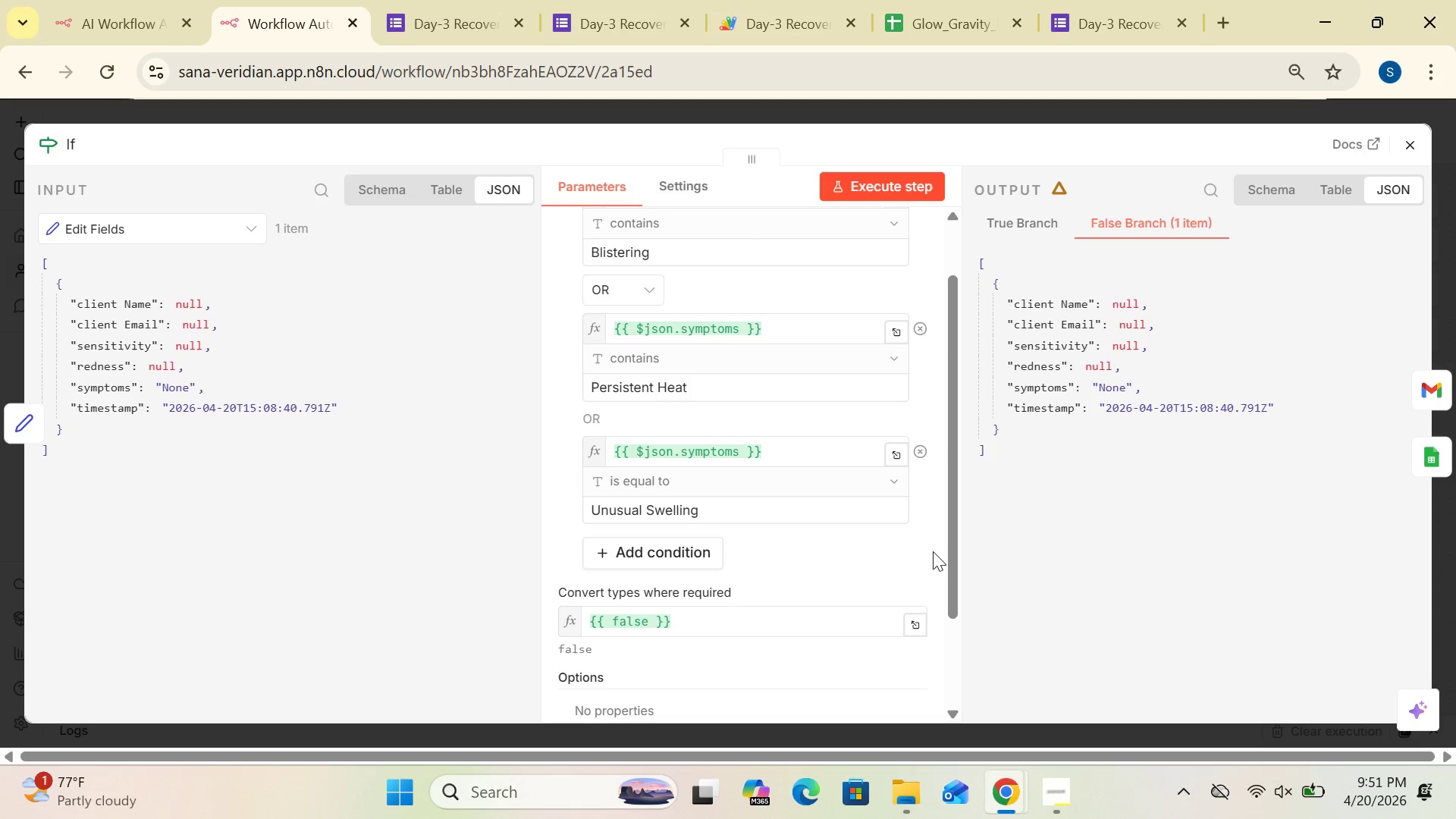 
left_click([933, 550])
 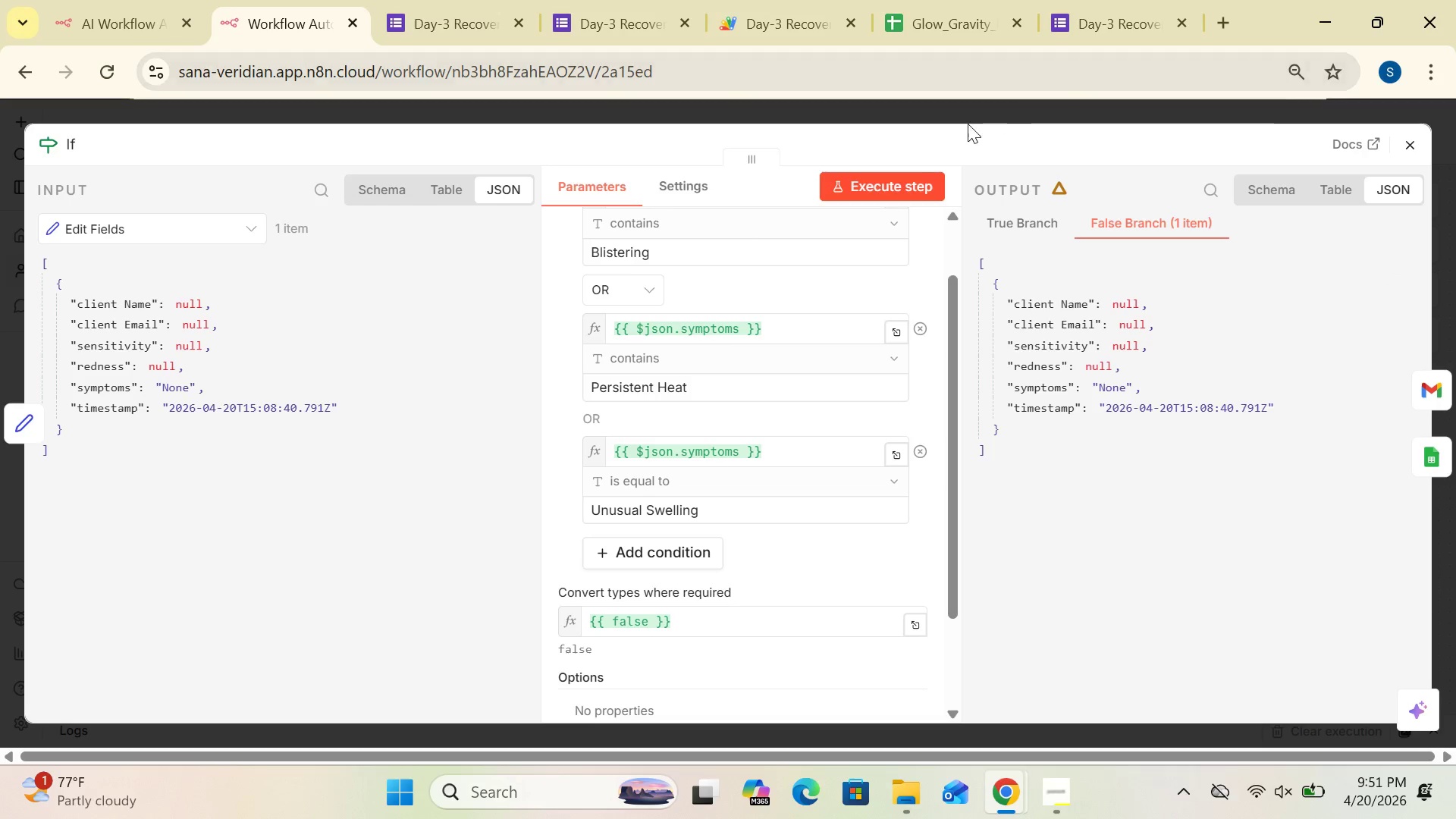 
left_click([460, 467])
 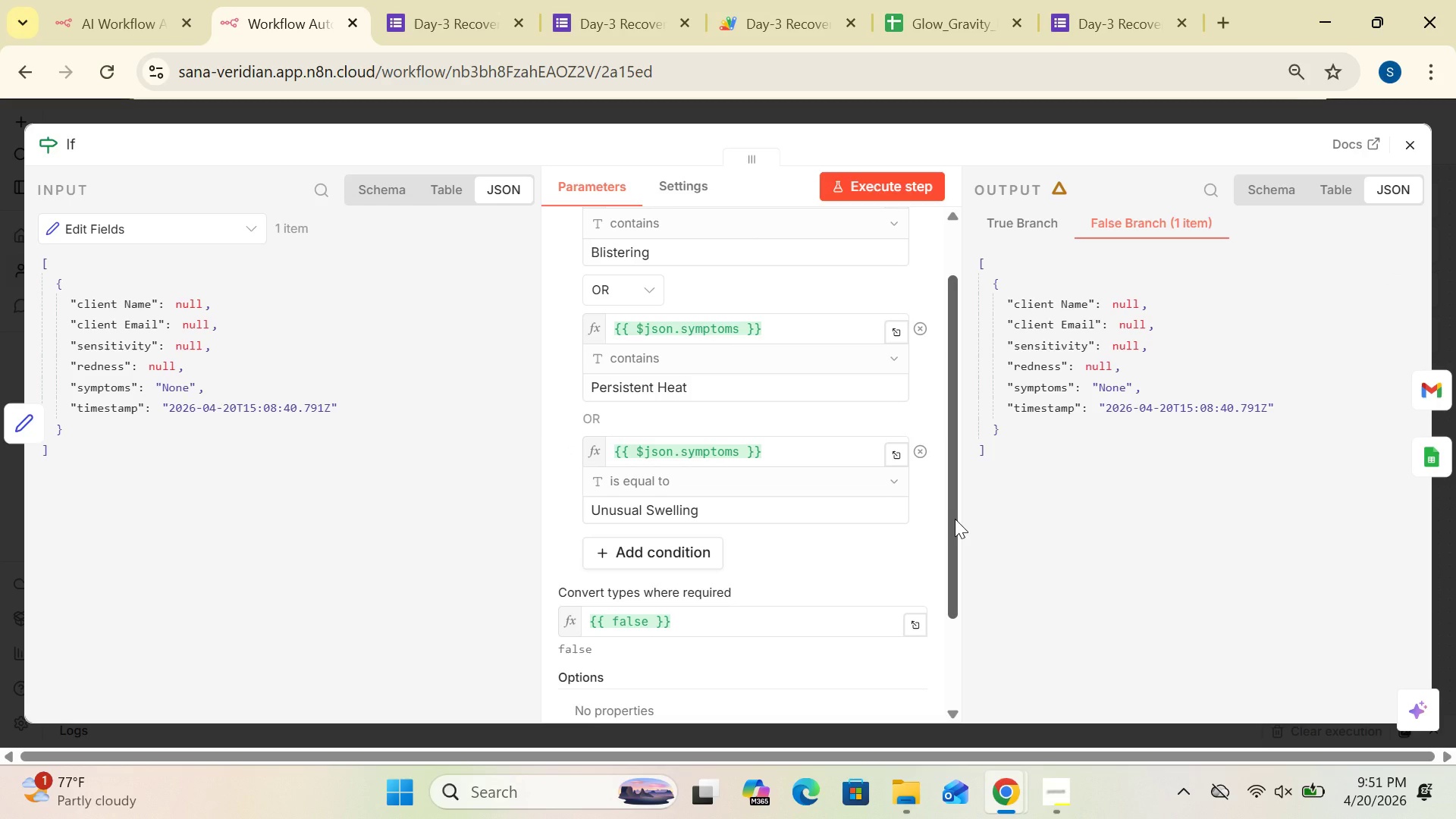 
left_click_drag(start_coordinate=[955, 519], to_coordinate=[964, 544])
 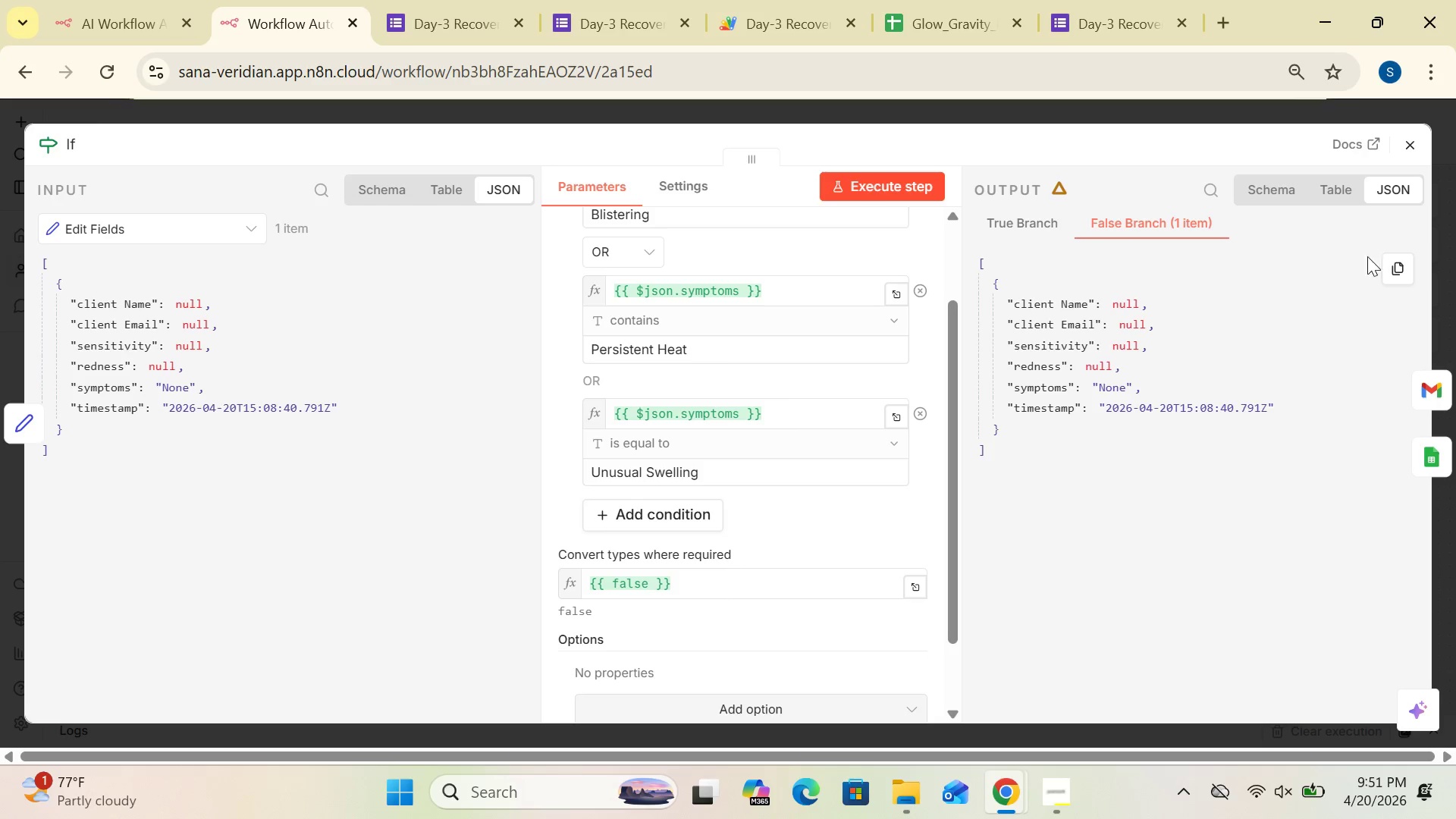 
wait(6.41)
 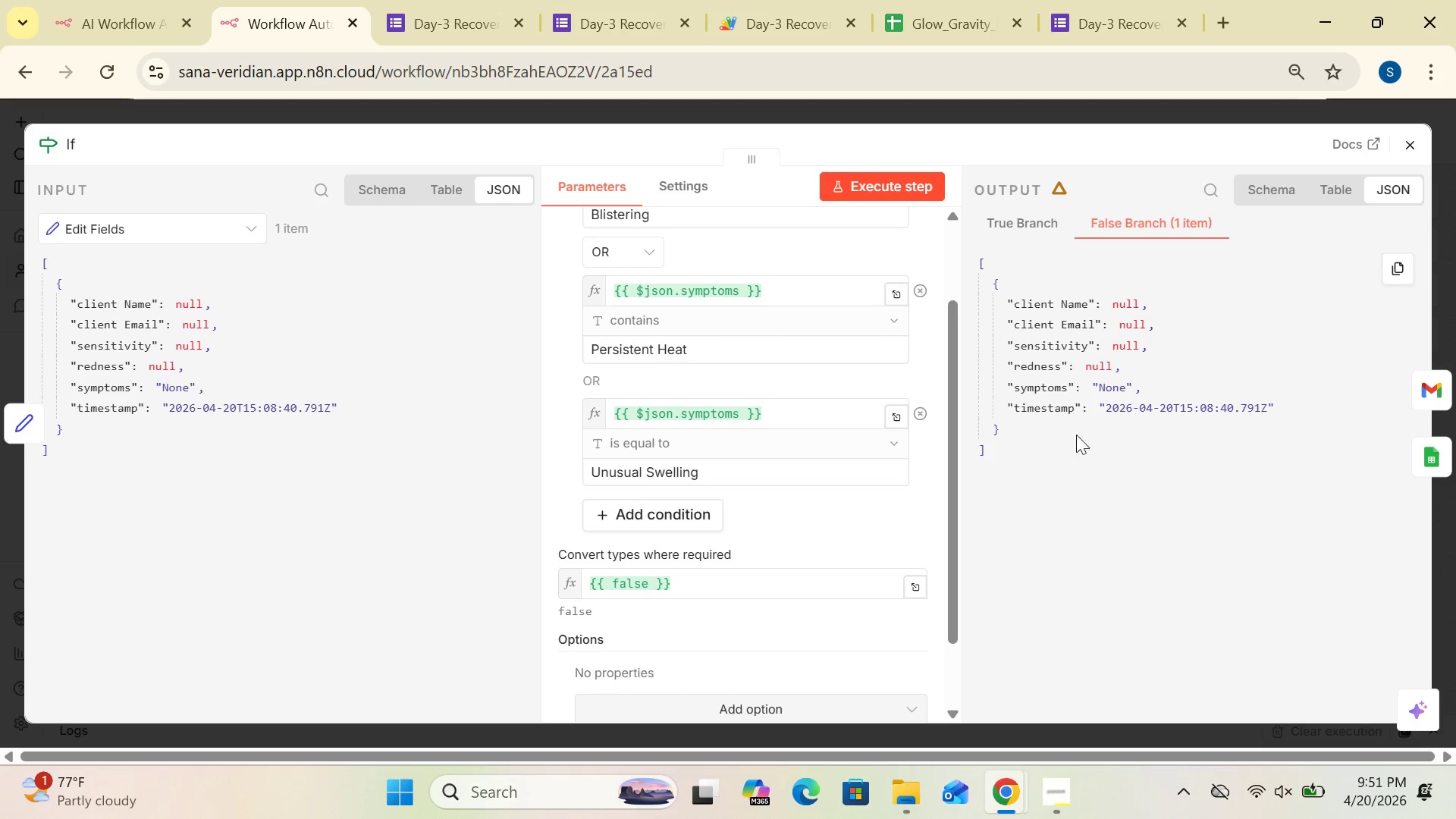 
left_click([1413, 143])
 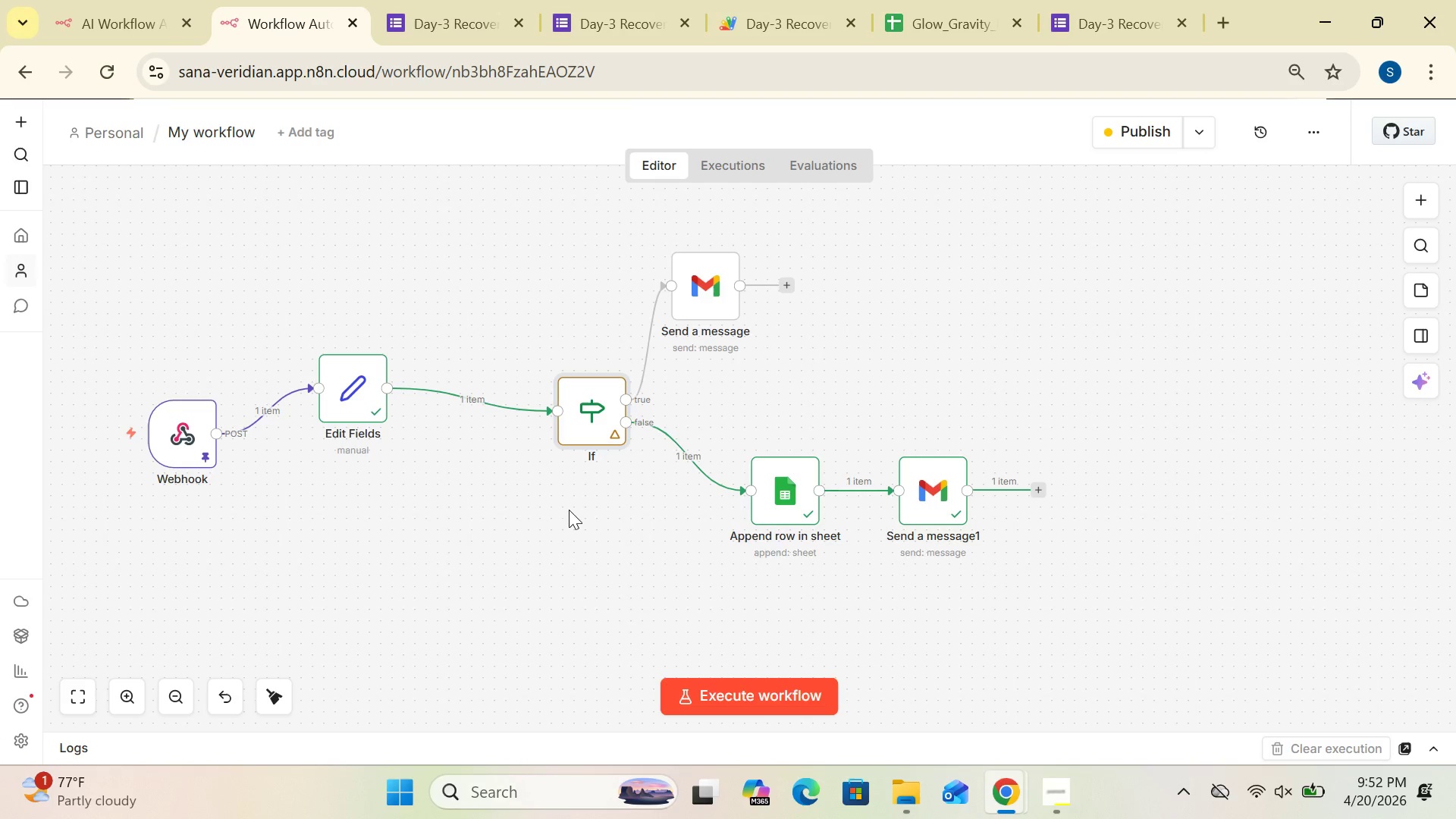 
wait(6.38)
 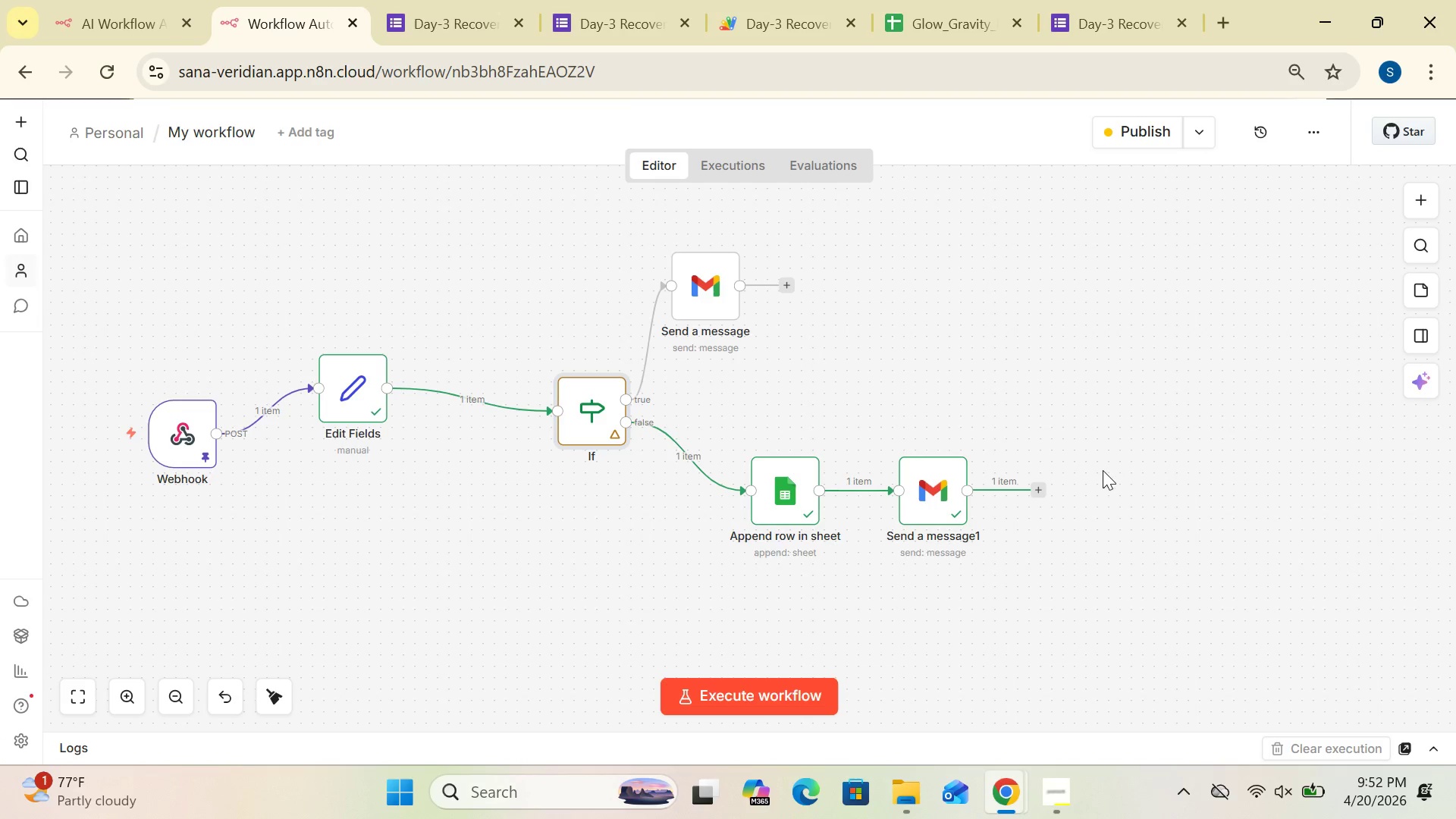 
double_click([354, 403])
 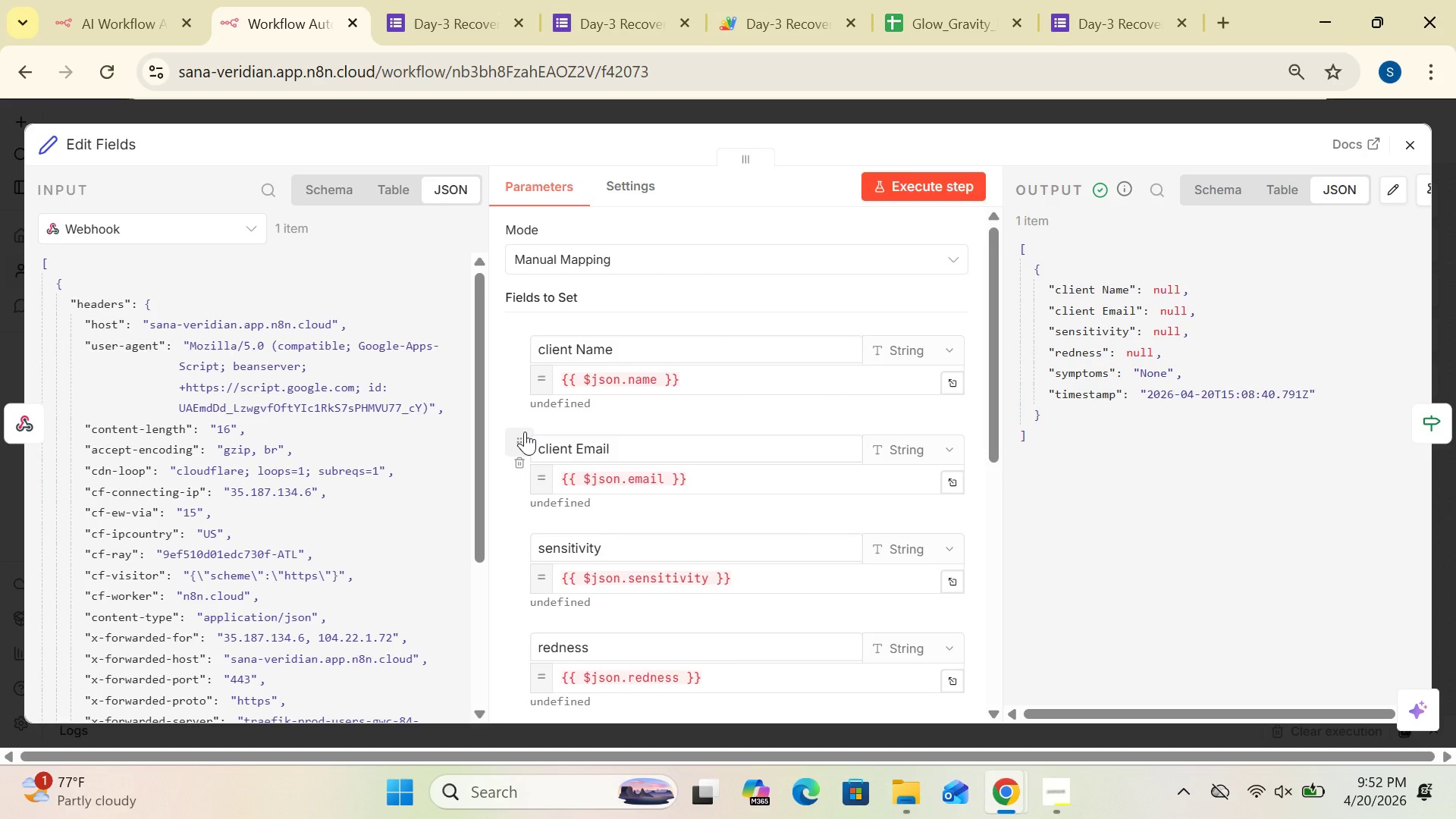 
wait(37.78)
 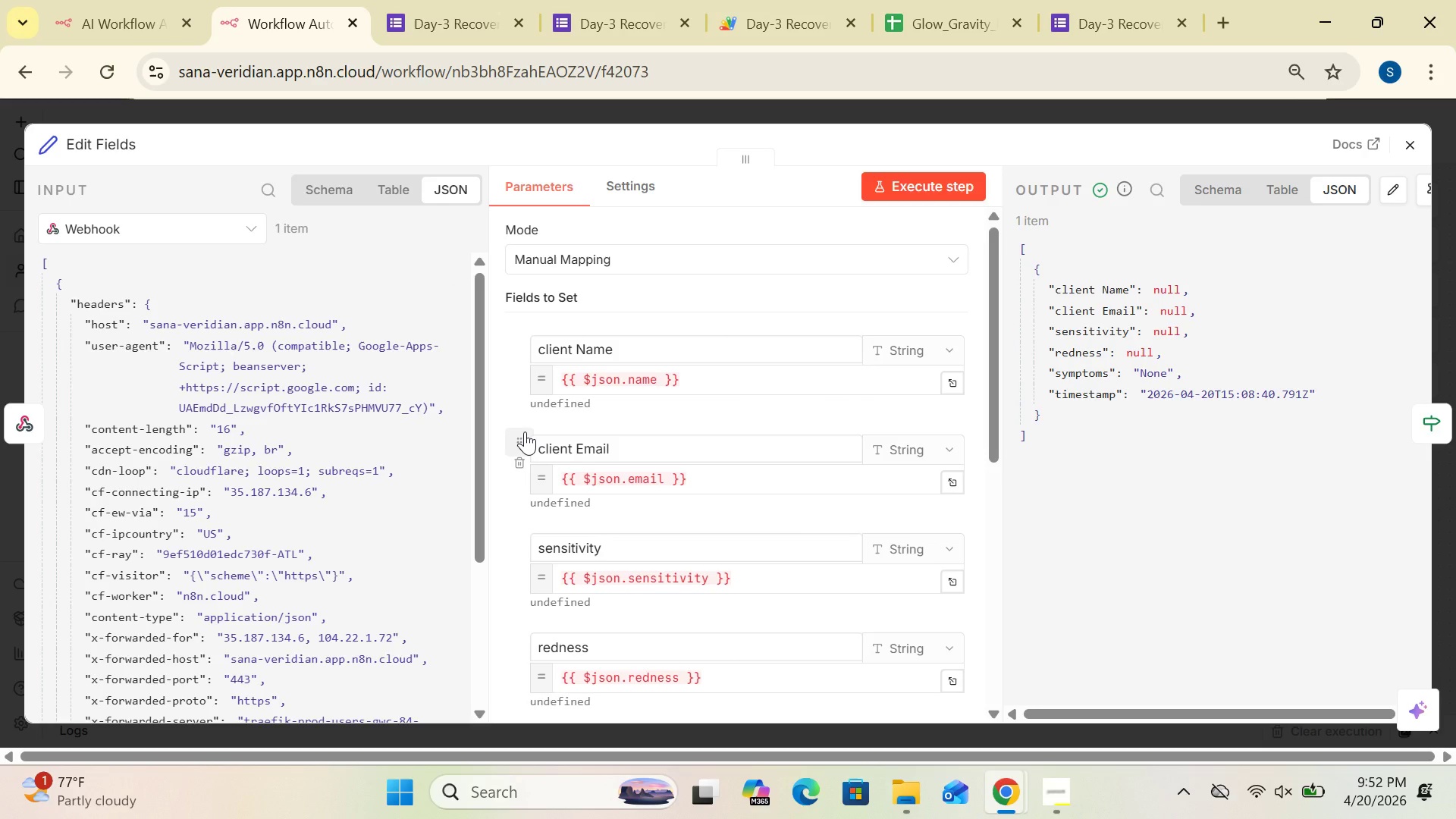 
left_click([1410, 146])
 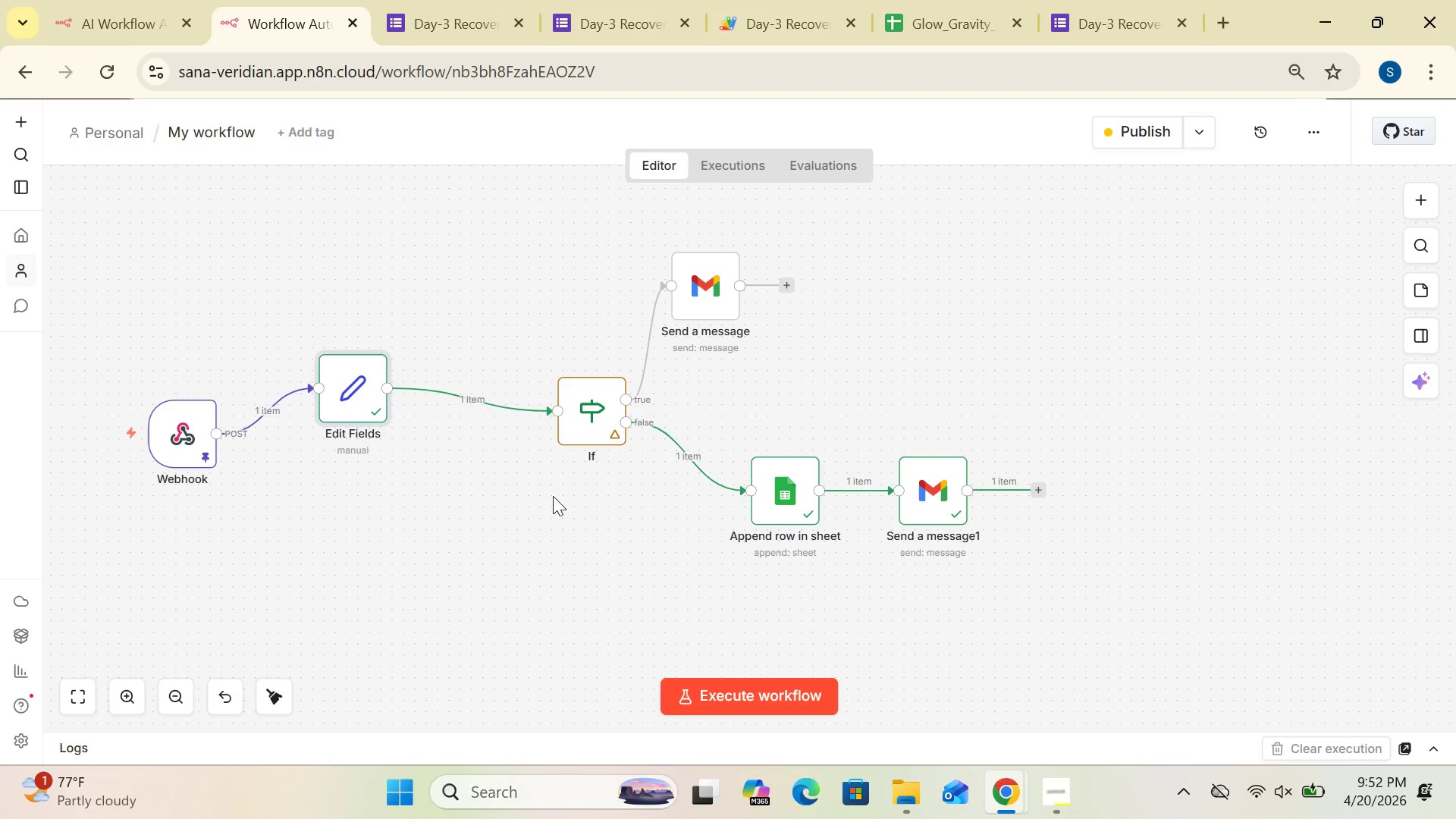 
wait(19.2)
 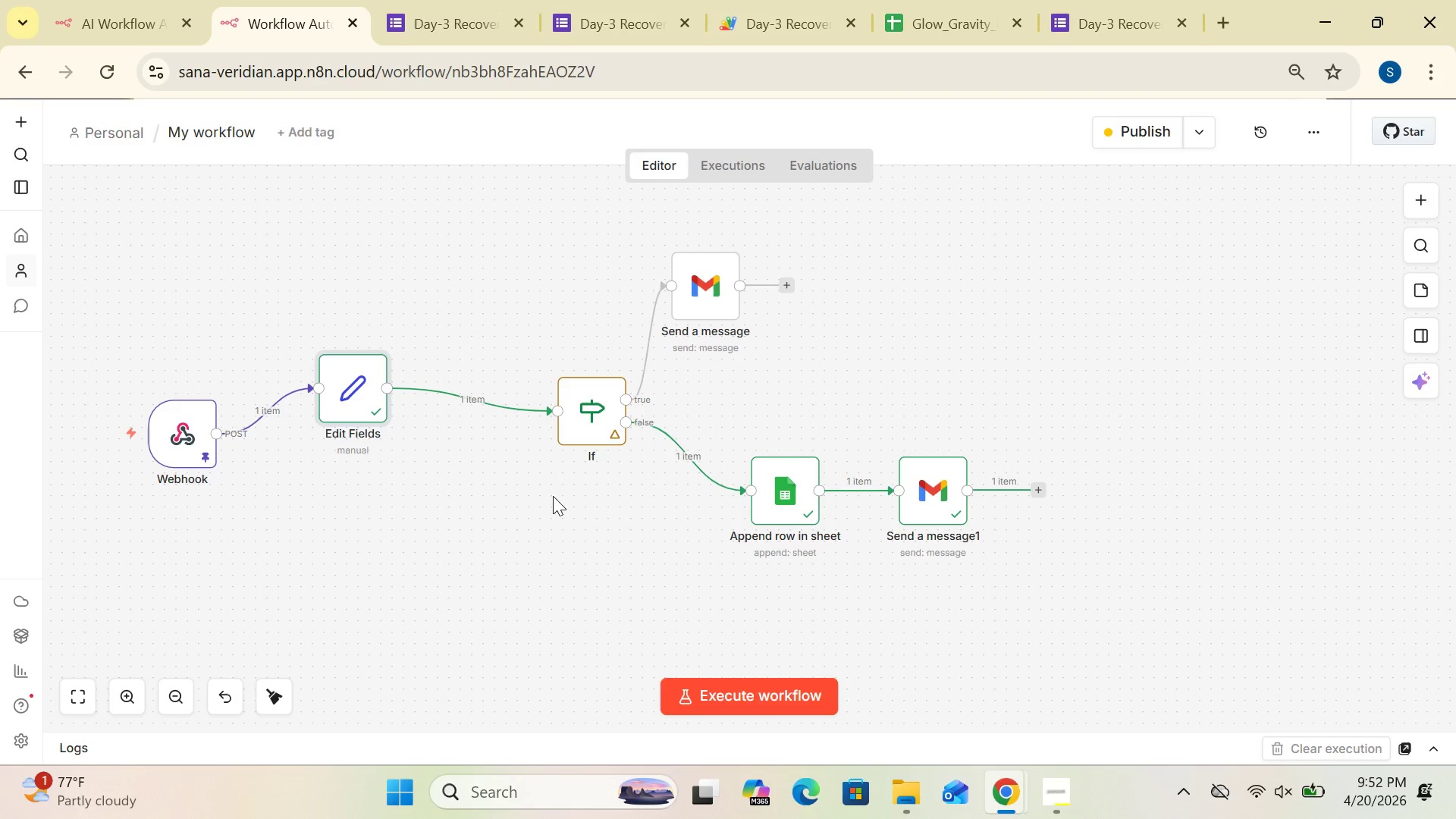 
double_click([182, 444])
 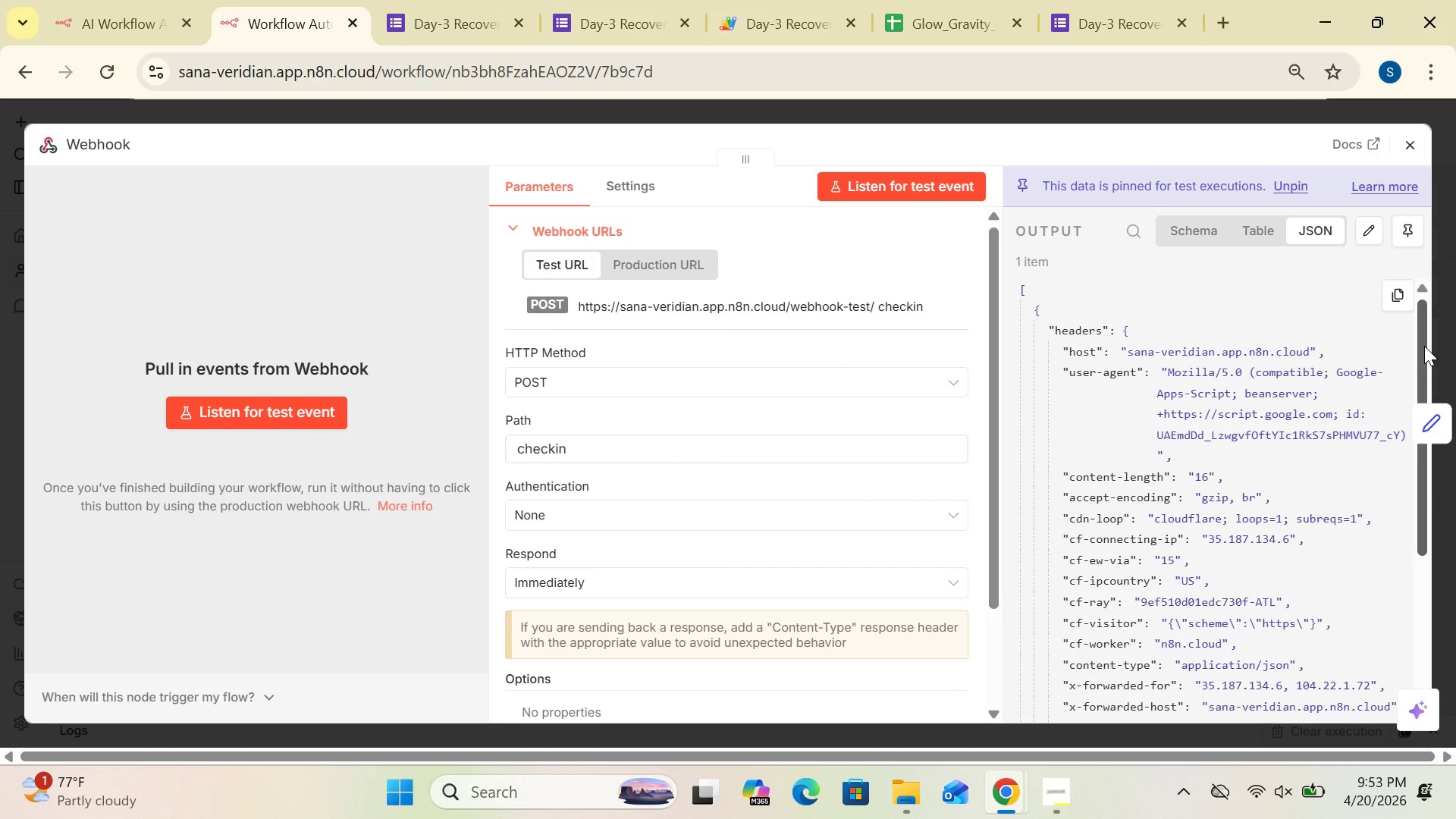 
wait(21.84)
 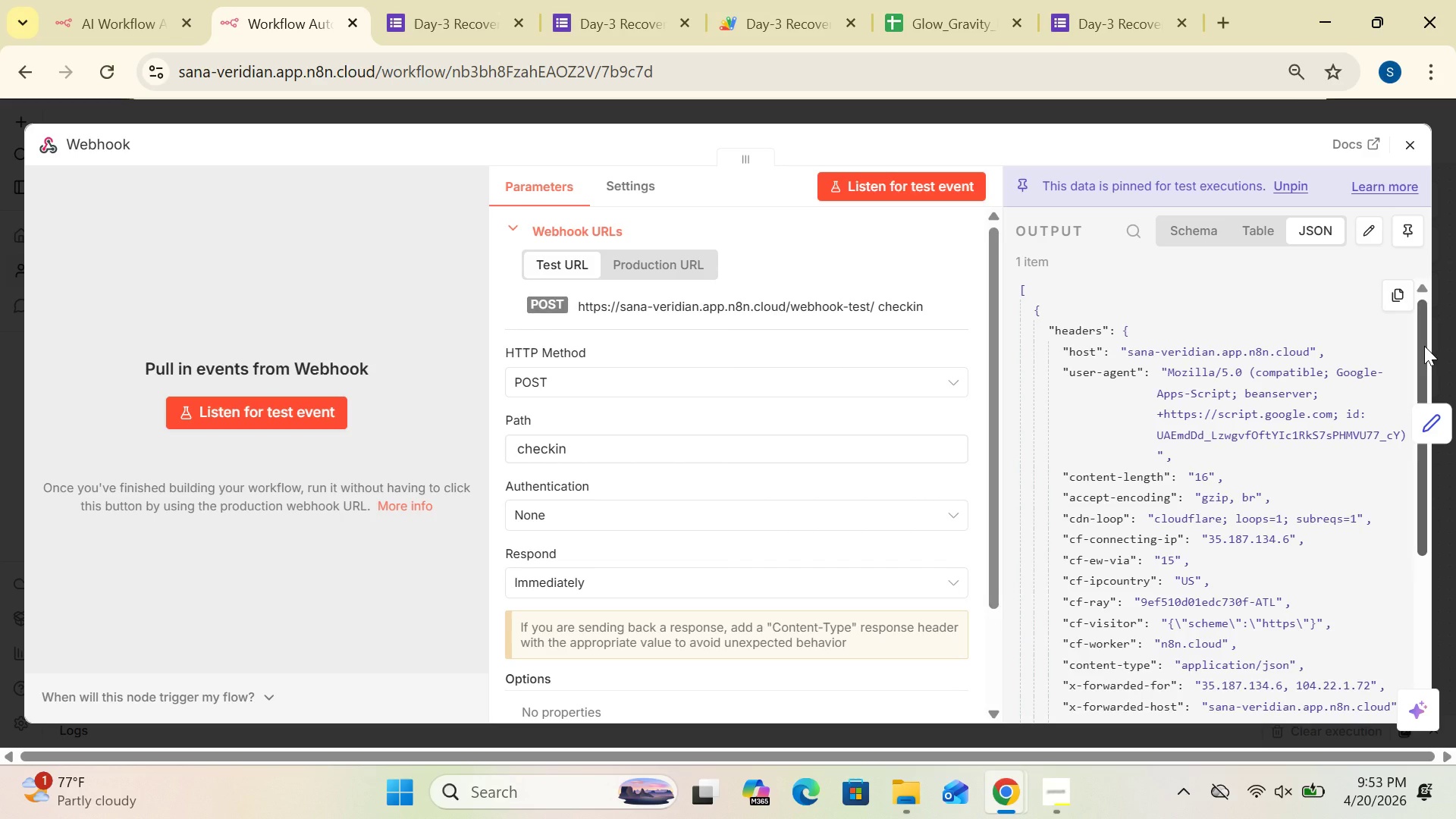 
left_click_drag(start_coordinate=[1423, 347], to_coordinate=[1420, 632])
 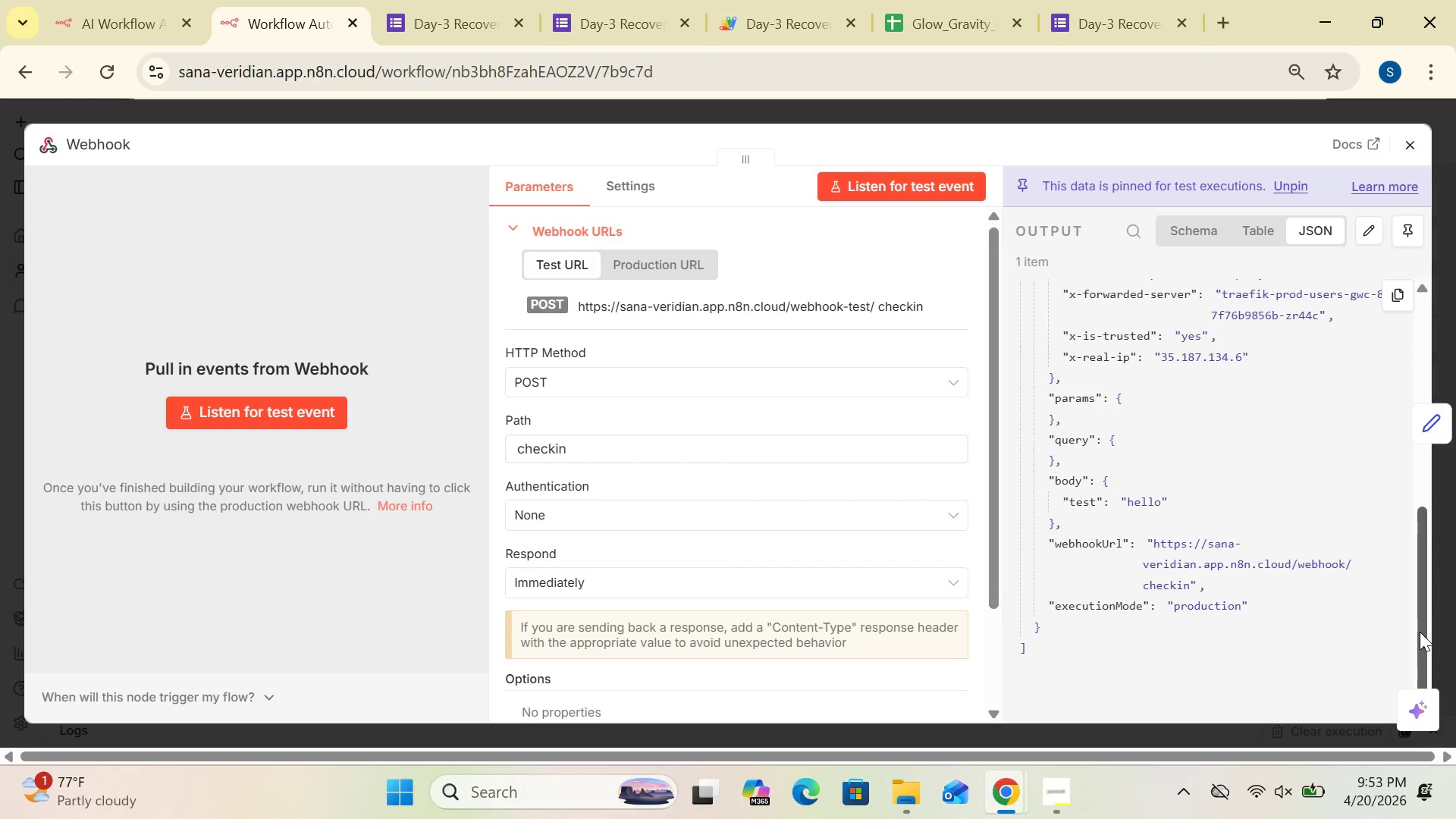 
left_click_drag(start_coordinate=[1420, 632], to_coordinate=[1406, 395])
 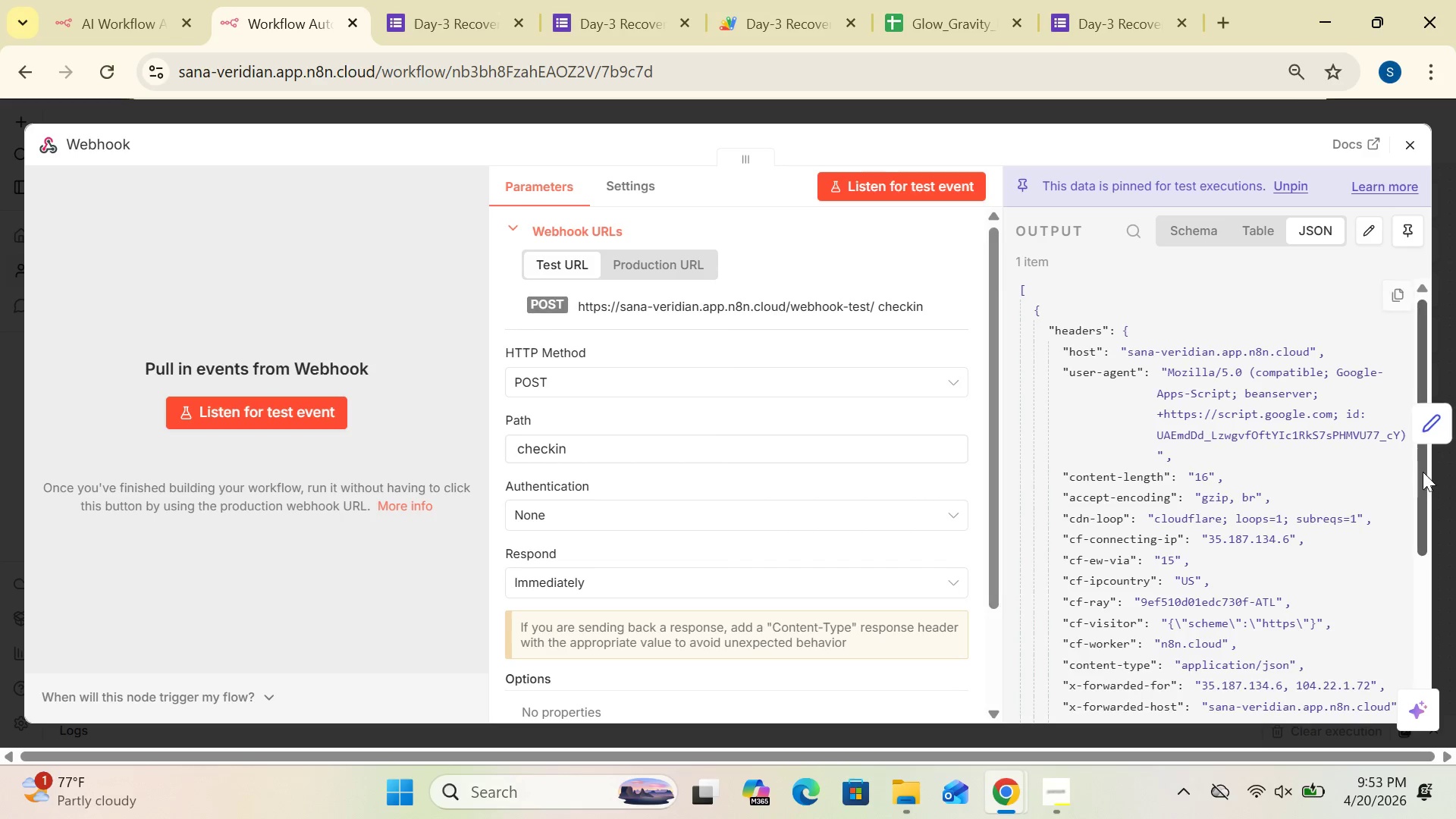 
left_click_drag(start_coordinate=[1423, 479], to_coordinate=[1421, 516])
 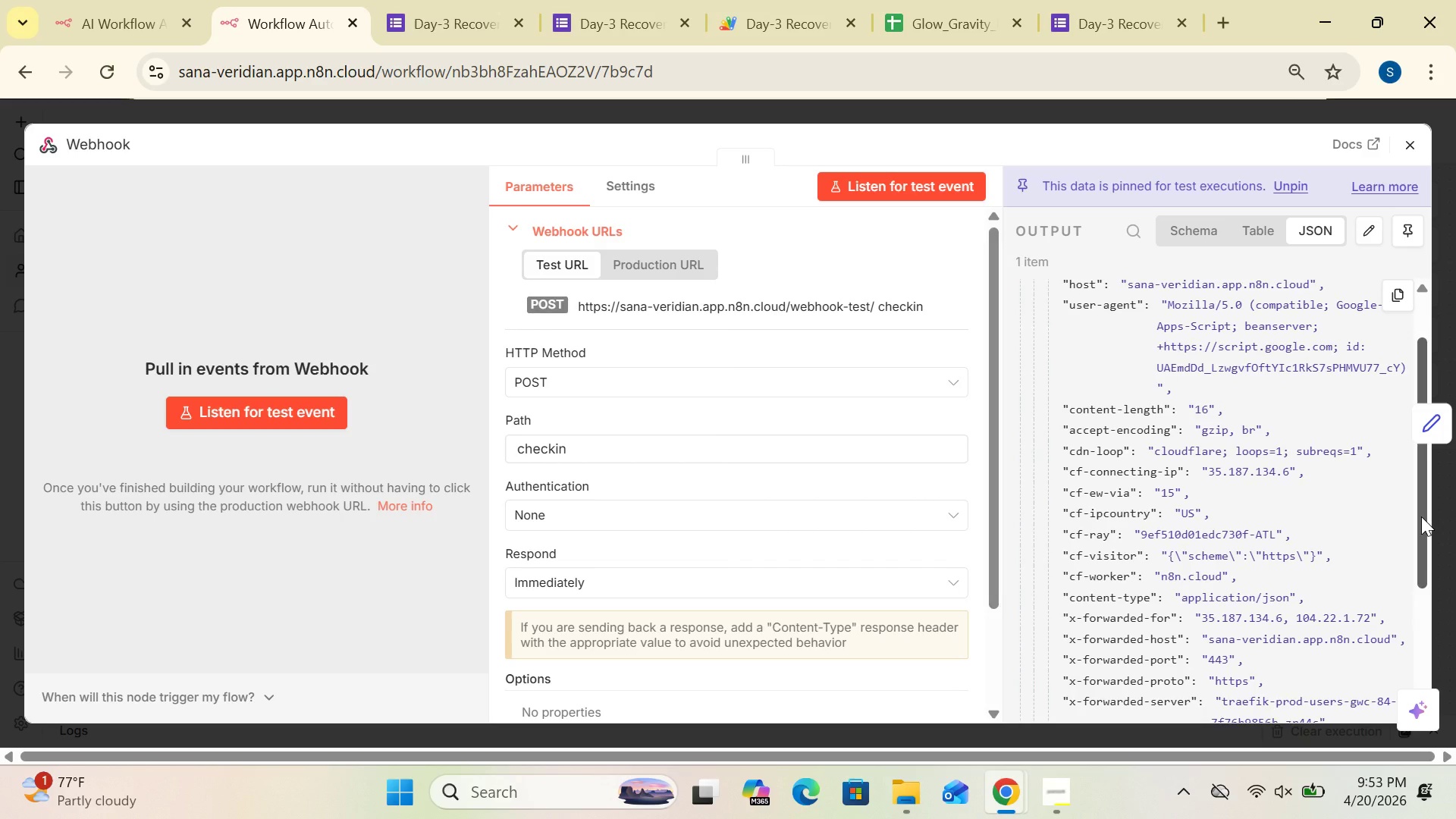 
wait(9.36)
 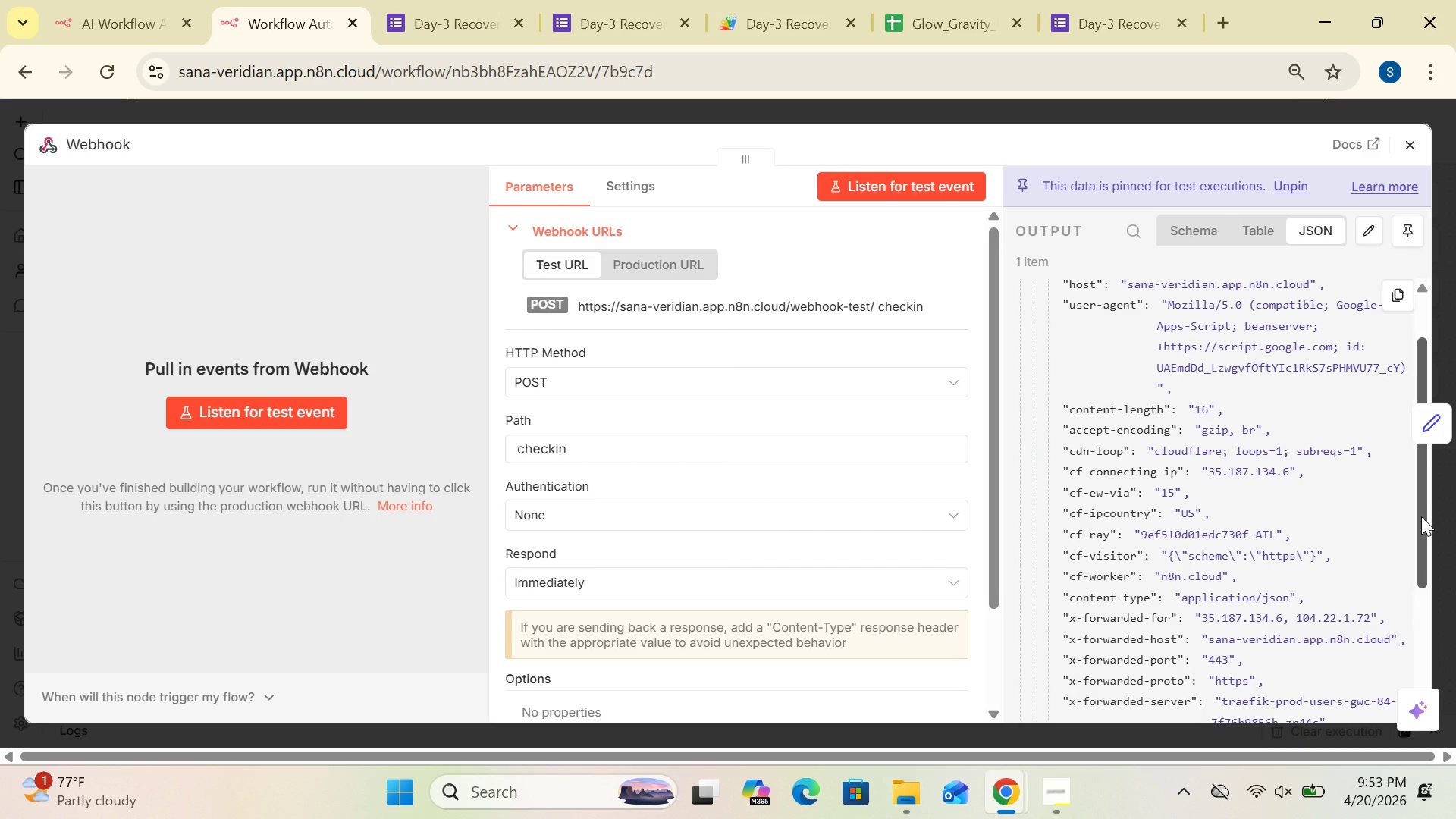 
left_click_drag(start_coordinate=[1420, 518], to_coordinate=[1425, 679])
 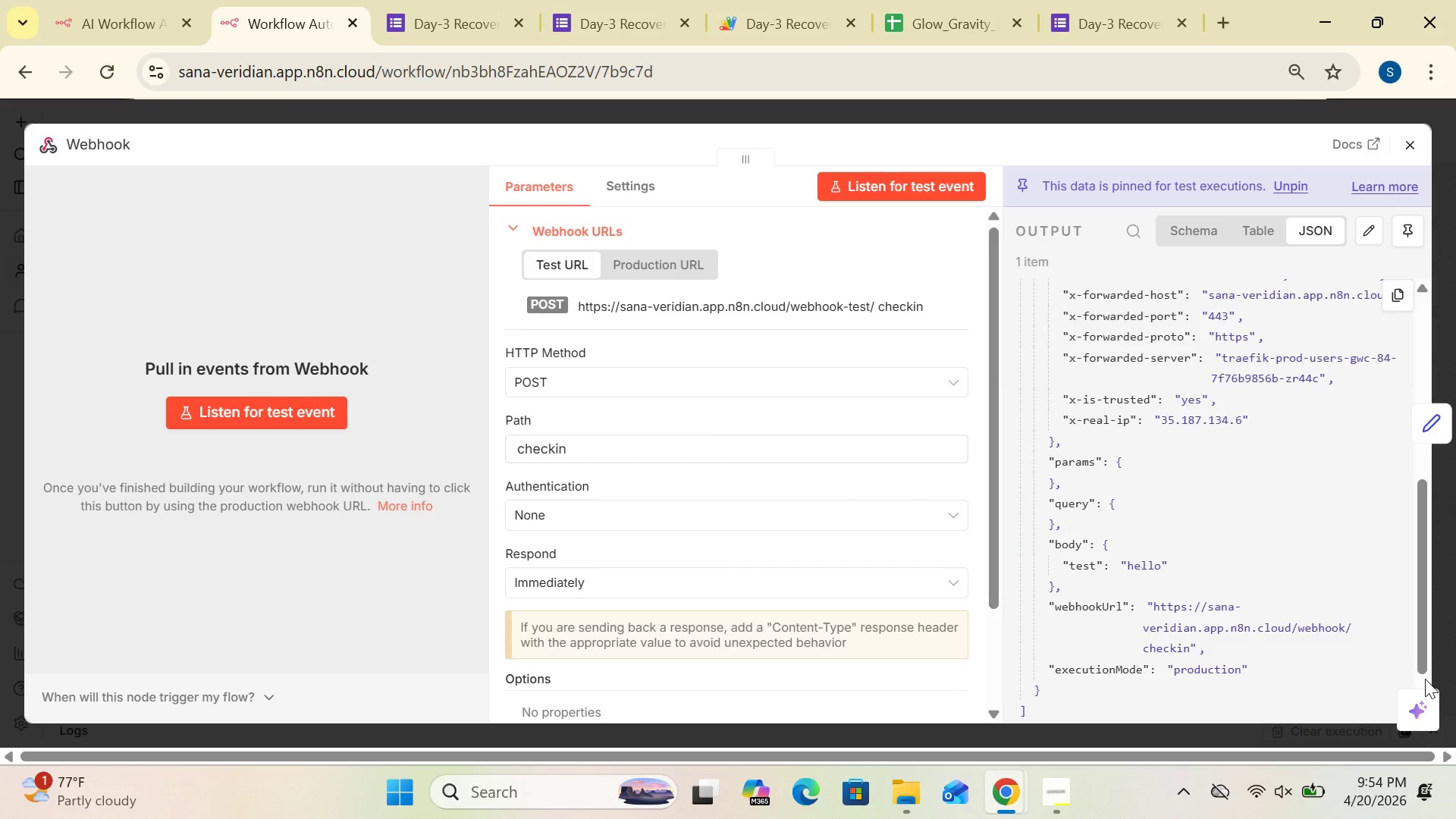 
wait(15.67)
 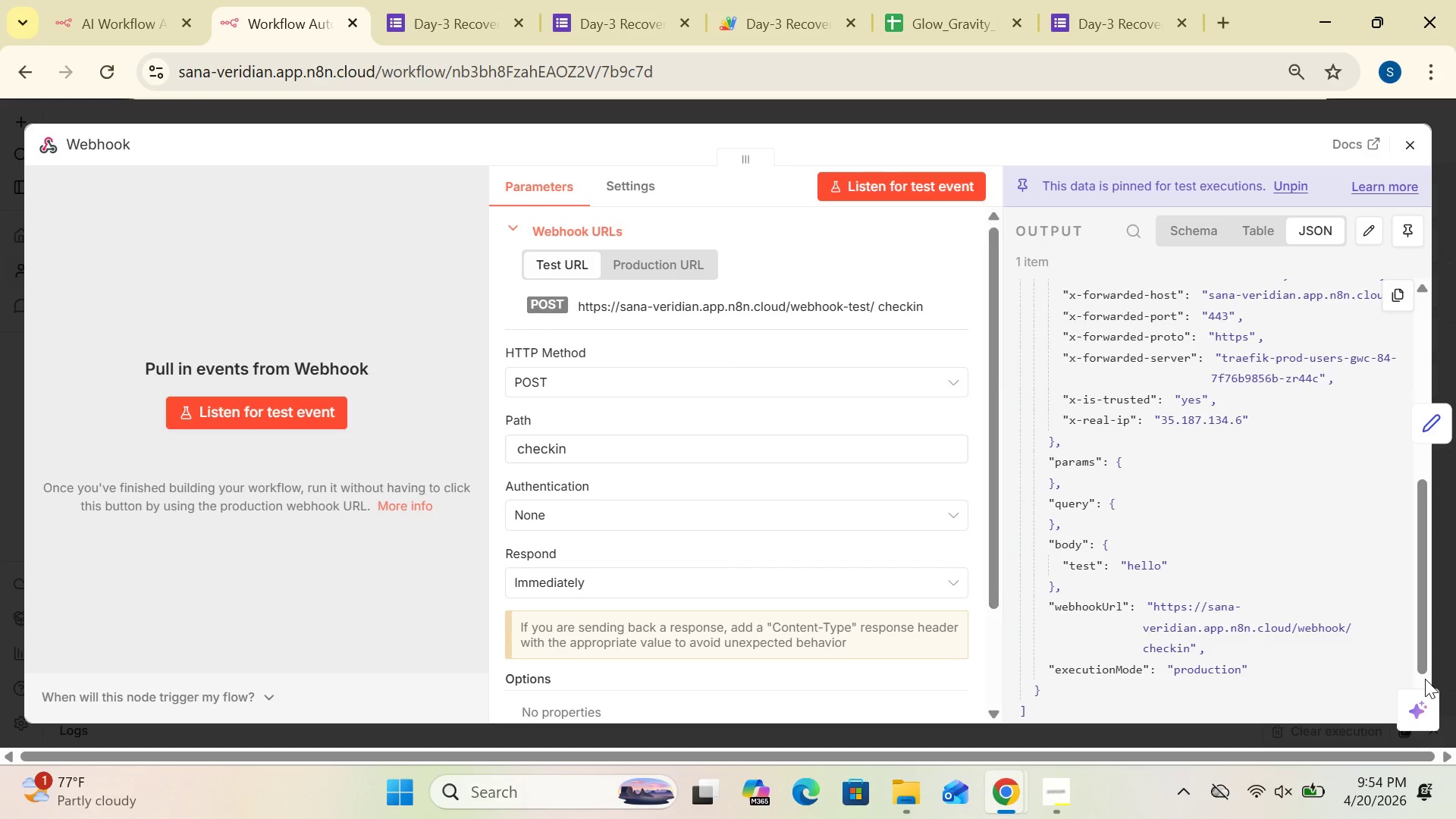 
left_click([1407, 142])
 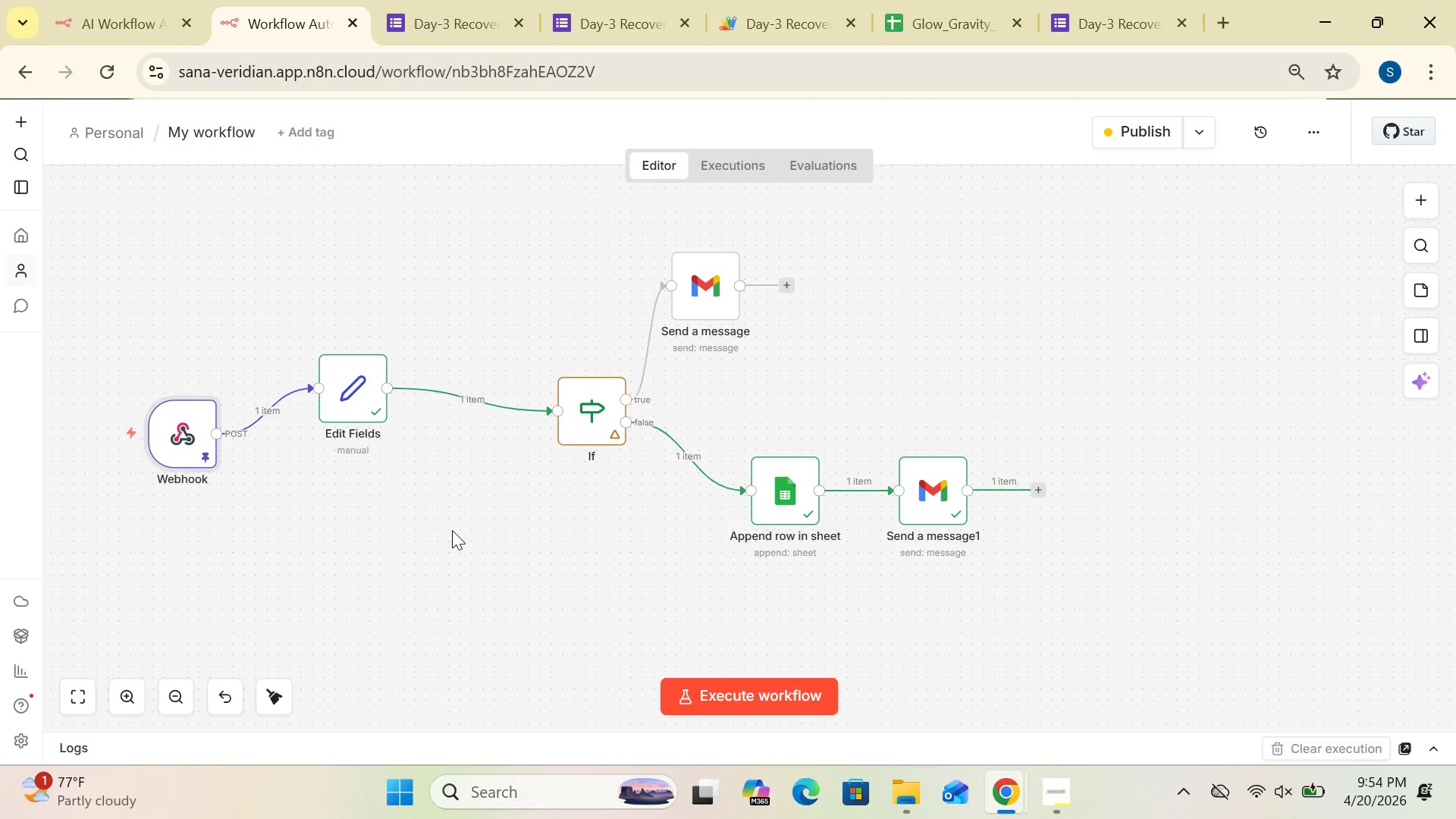 
wait(14.48)
 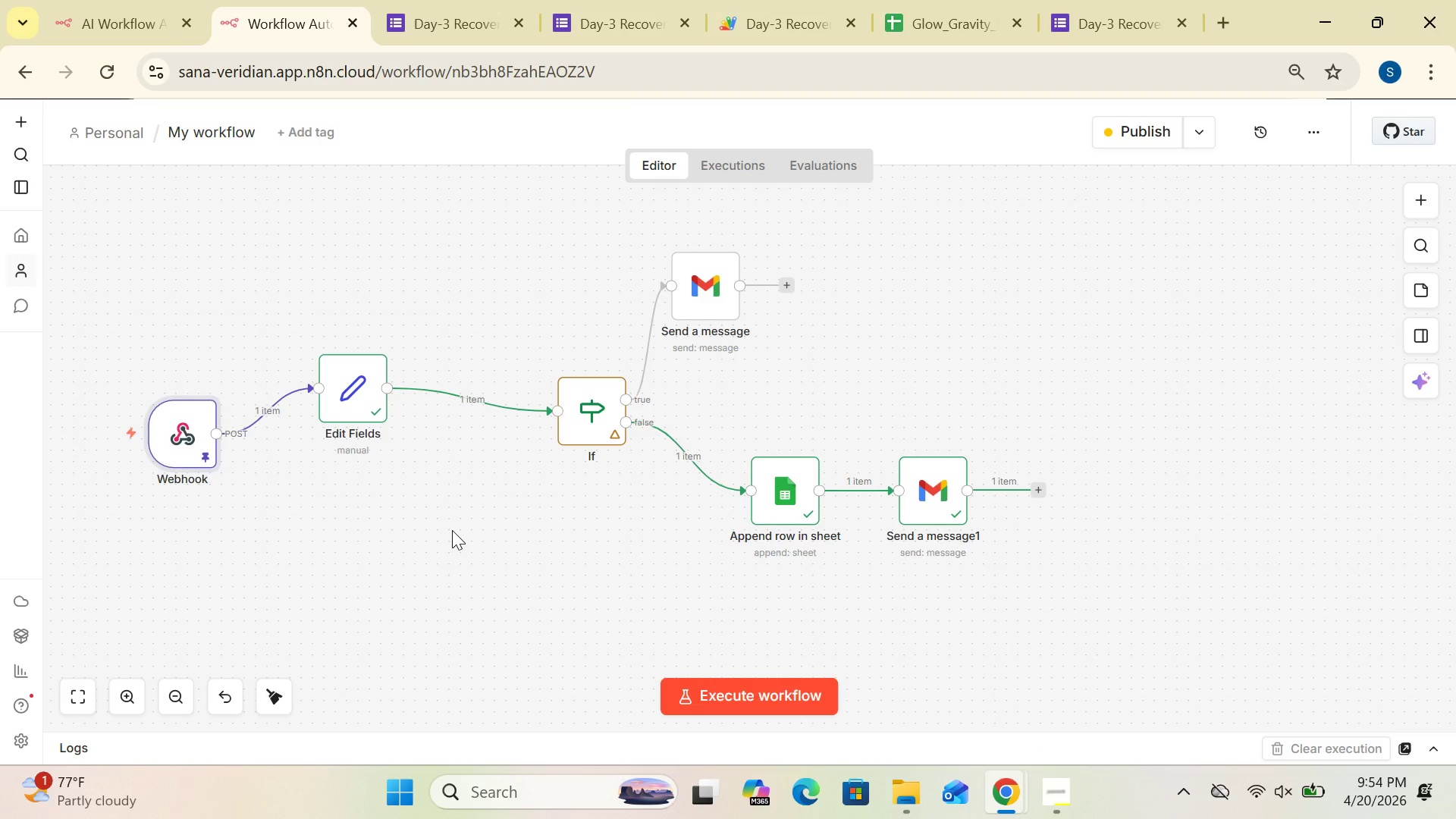 
left_click([193, 445])
 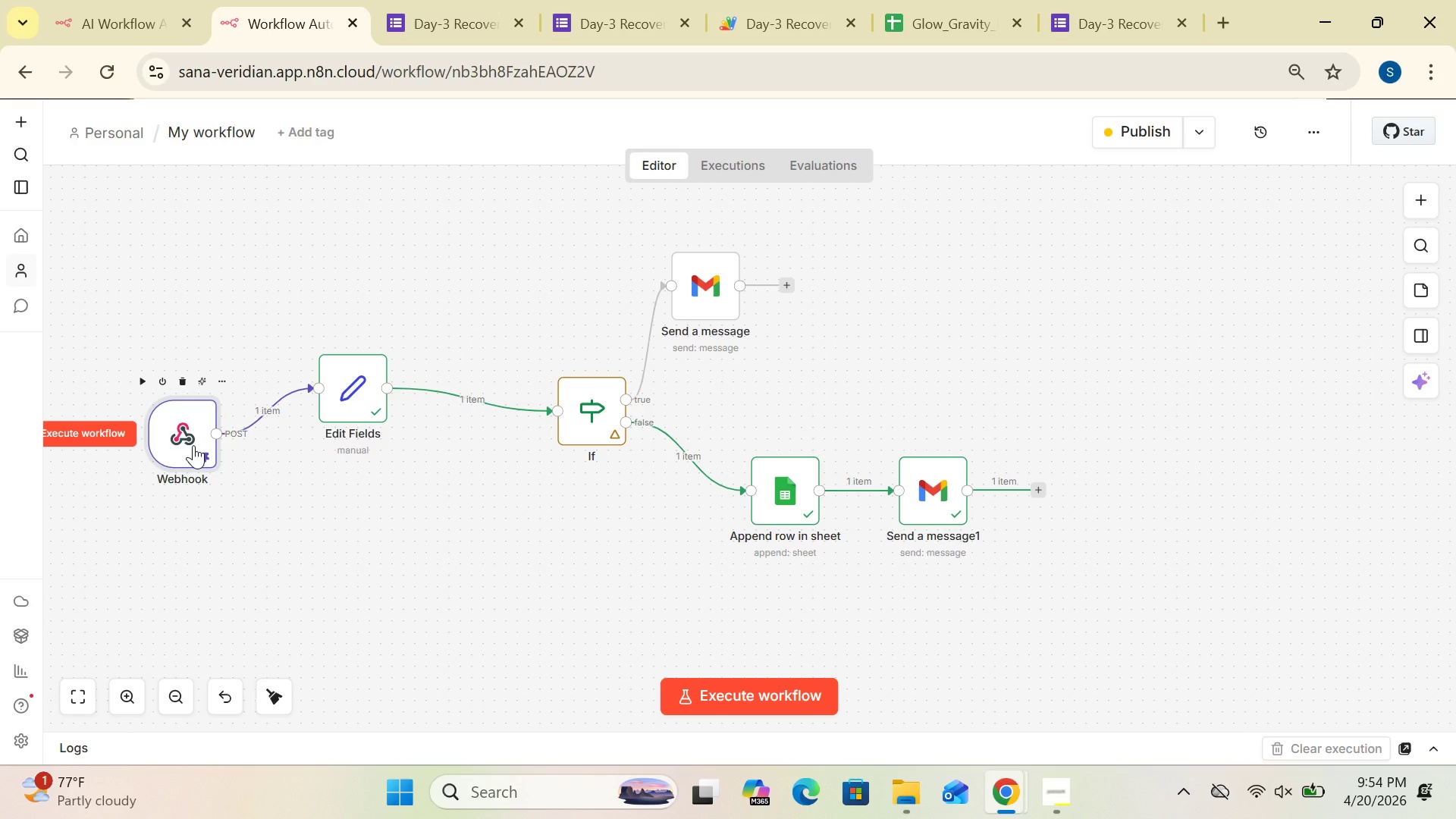 
double_click([193, 445])
 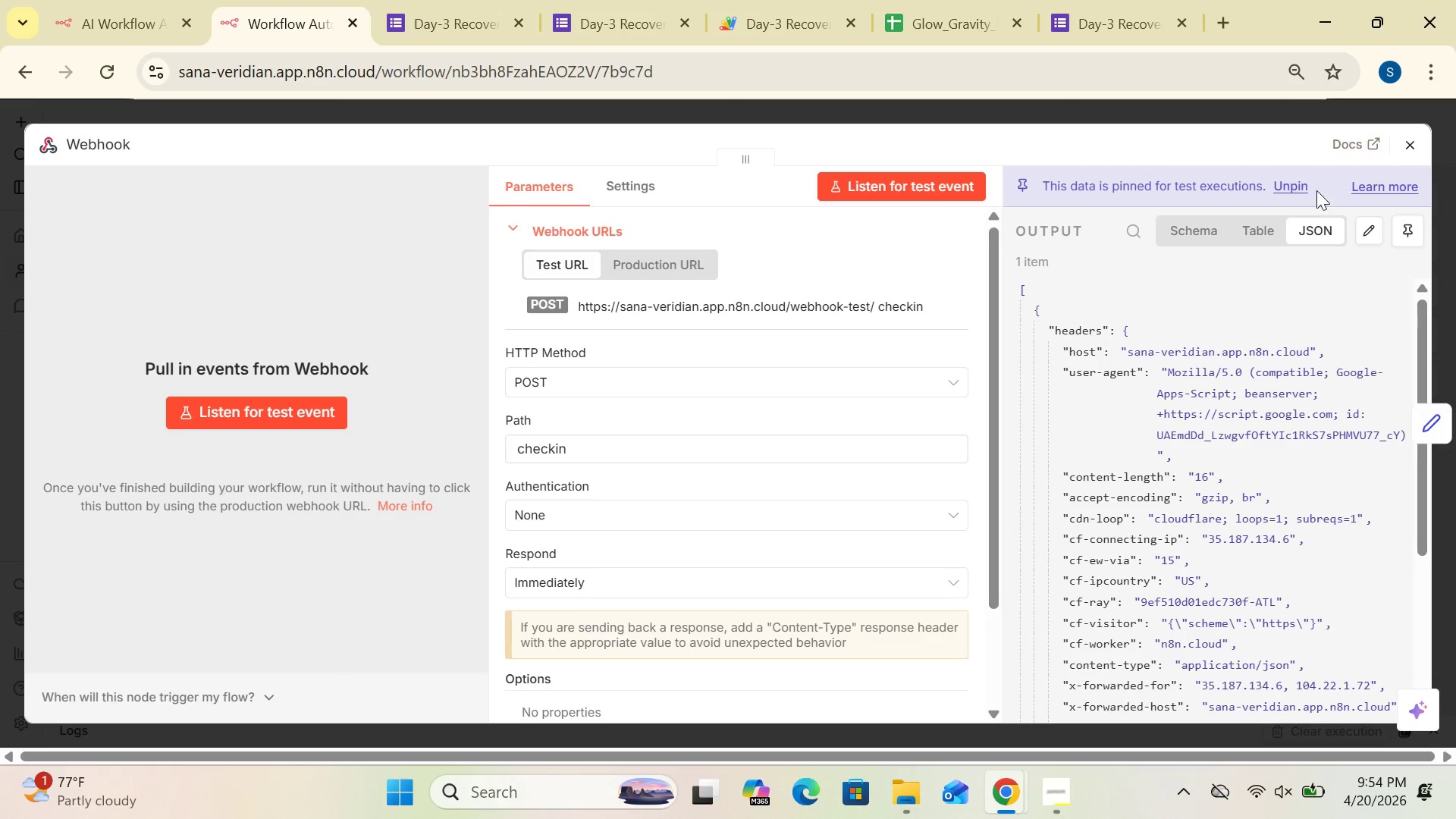 
left_click([1296, 187])
 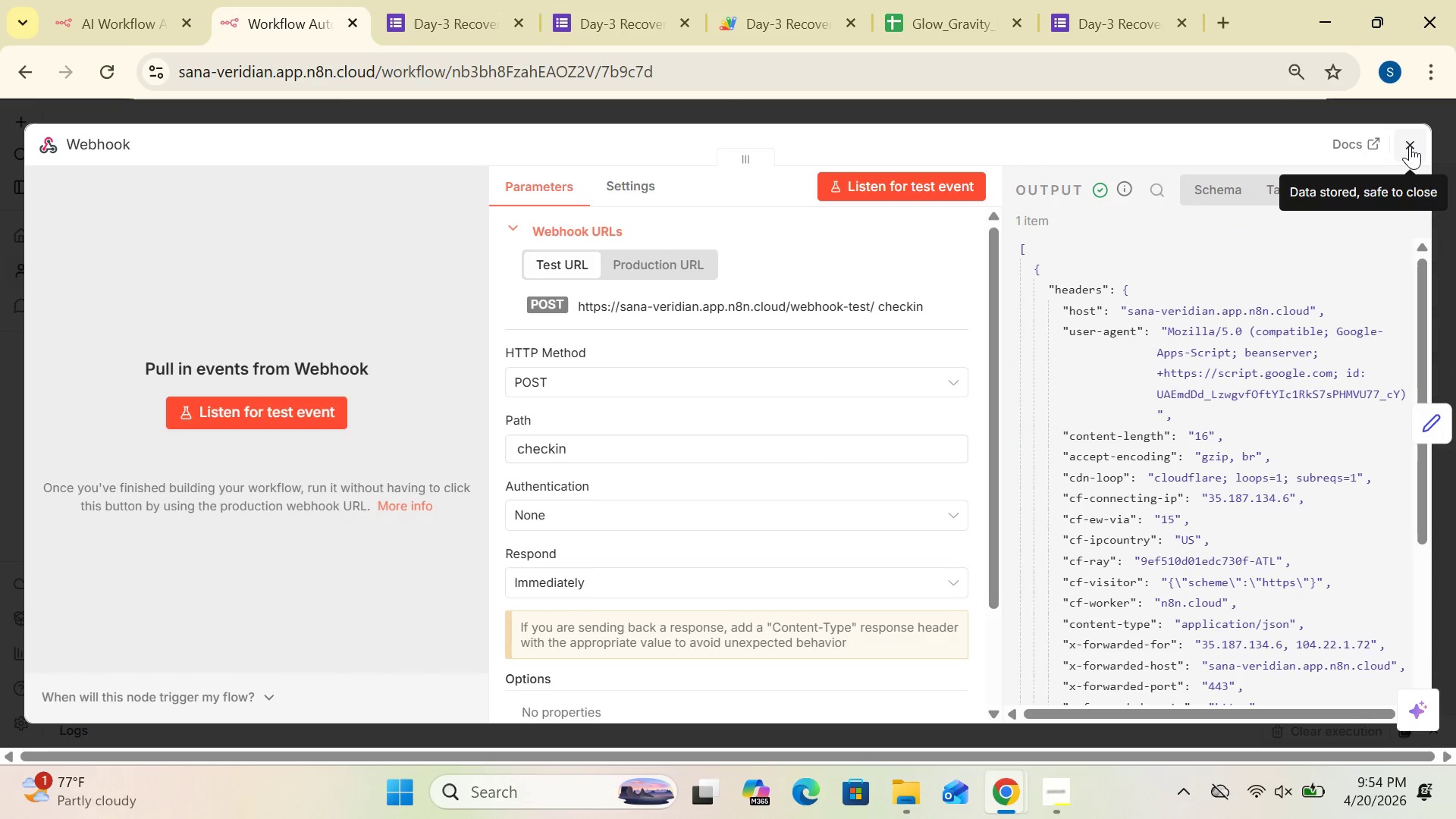 
left_click([1412, 143])
 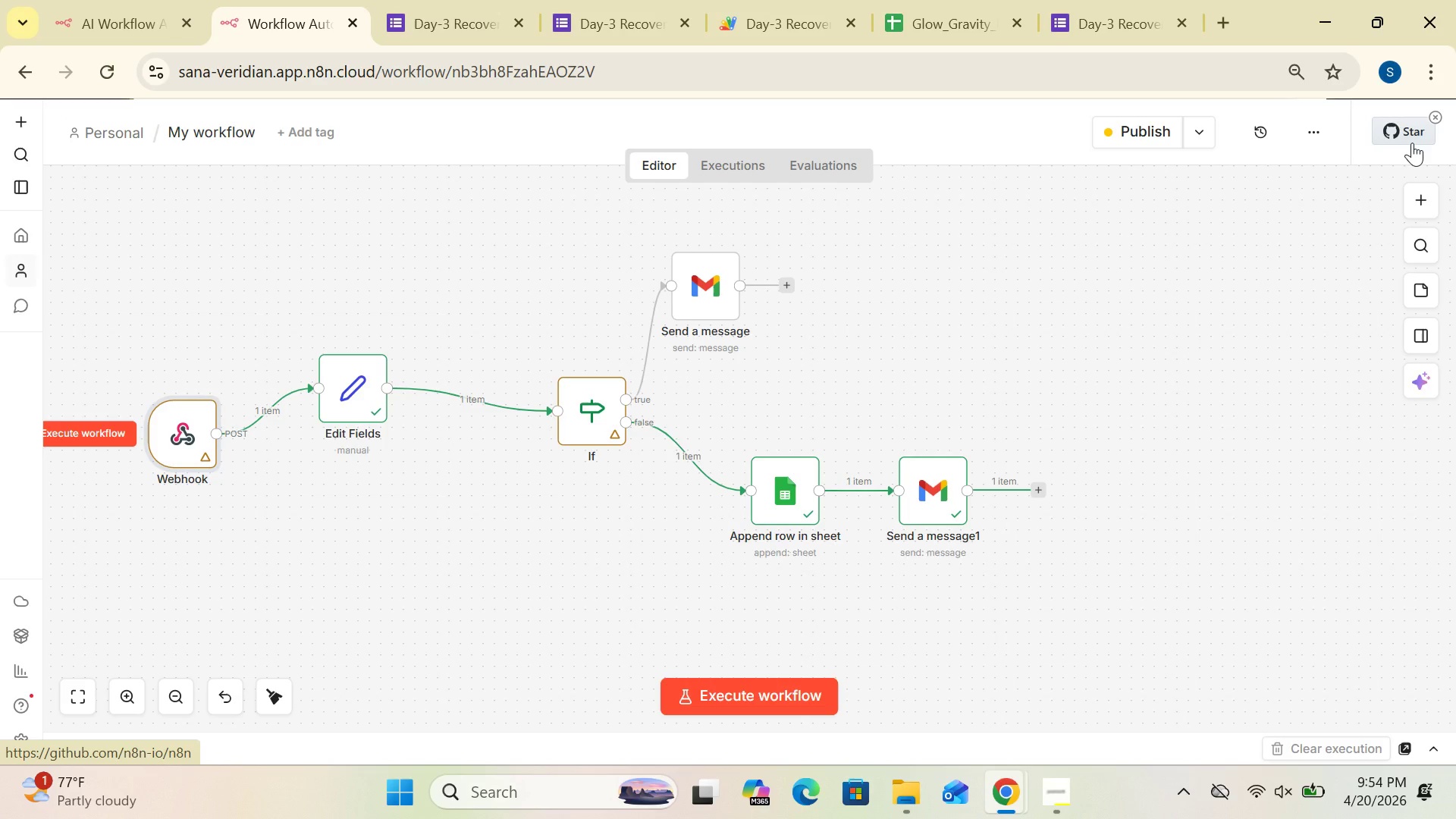 
wait(19.98)
 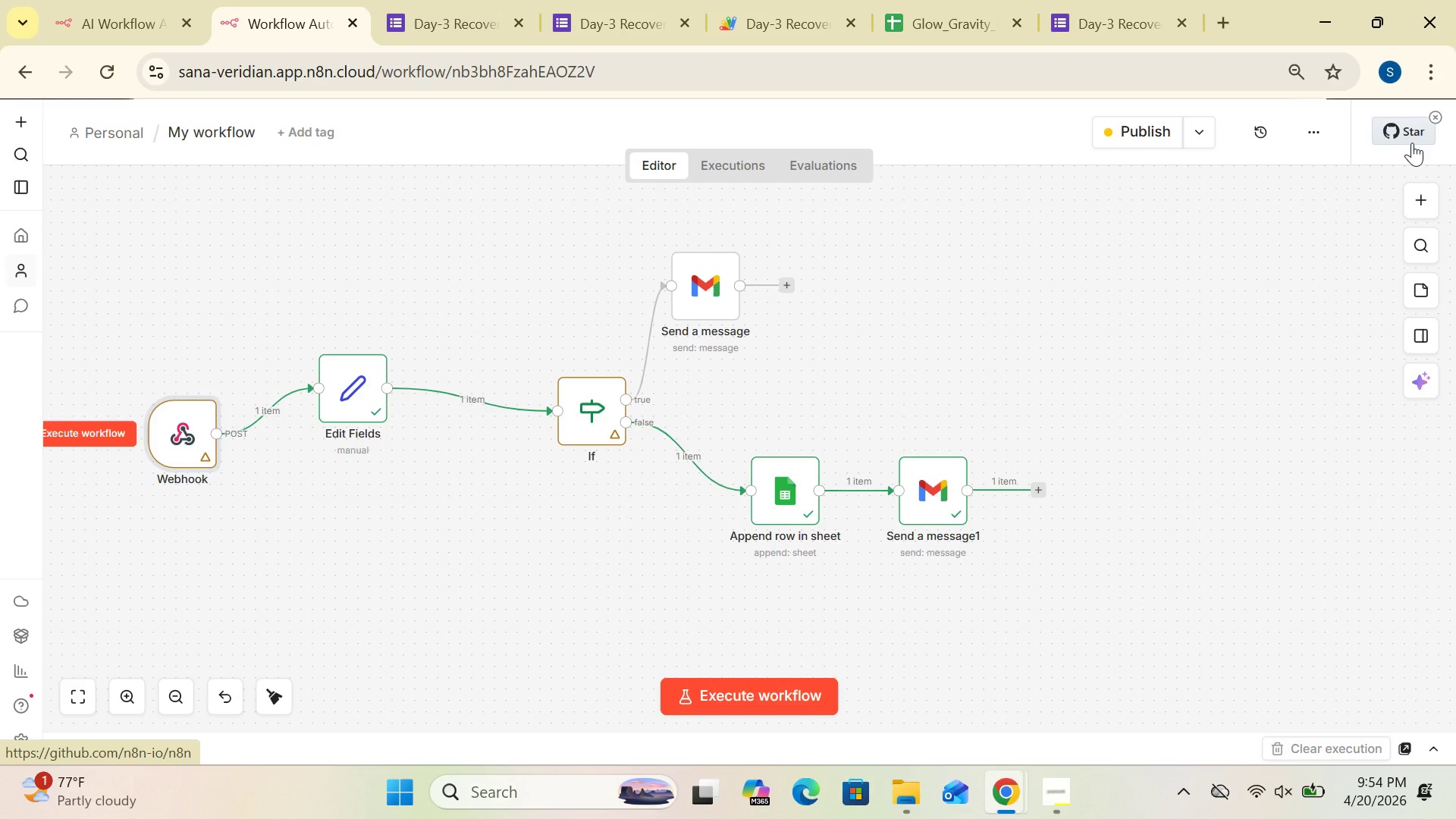 
double_click([353, 408])
 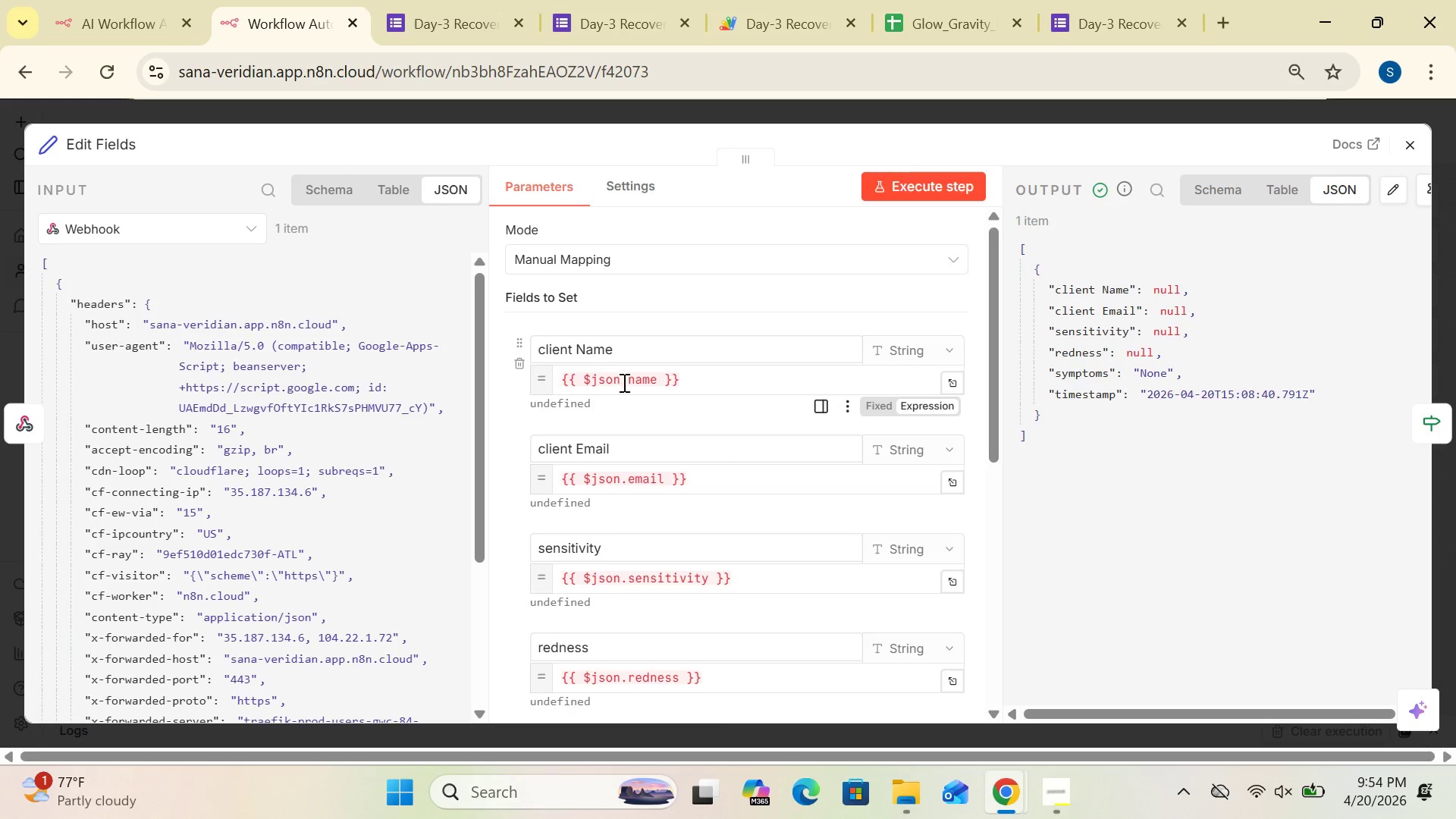 
left_click([627, 381])
 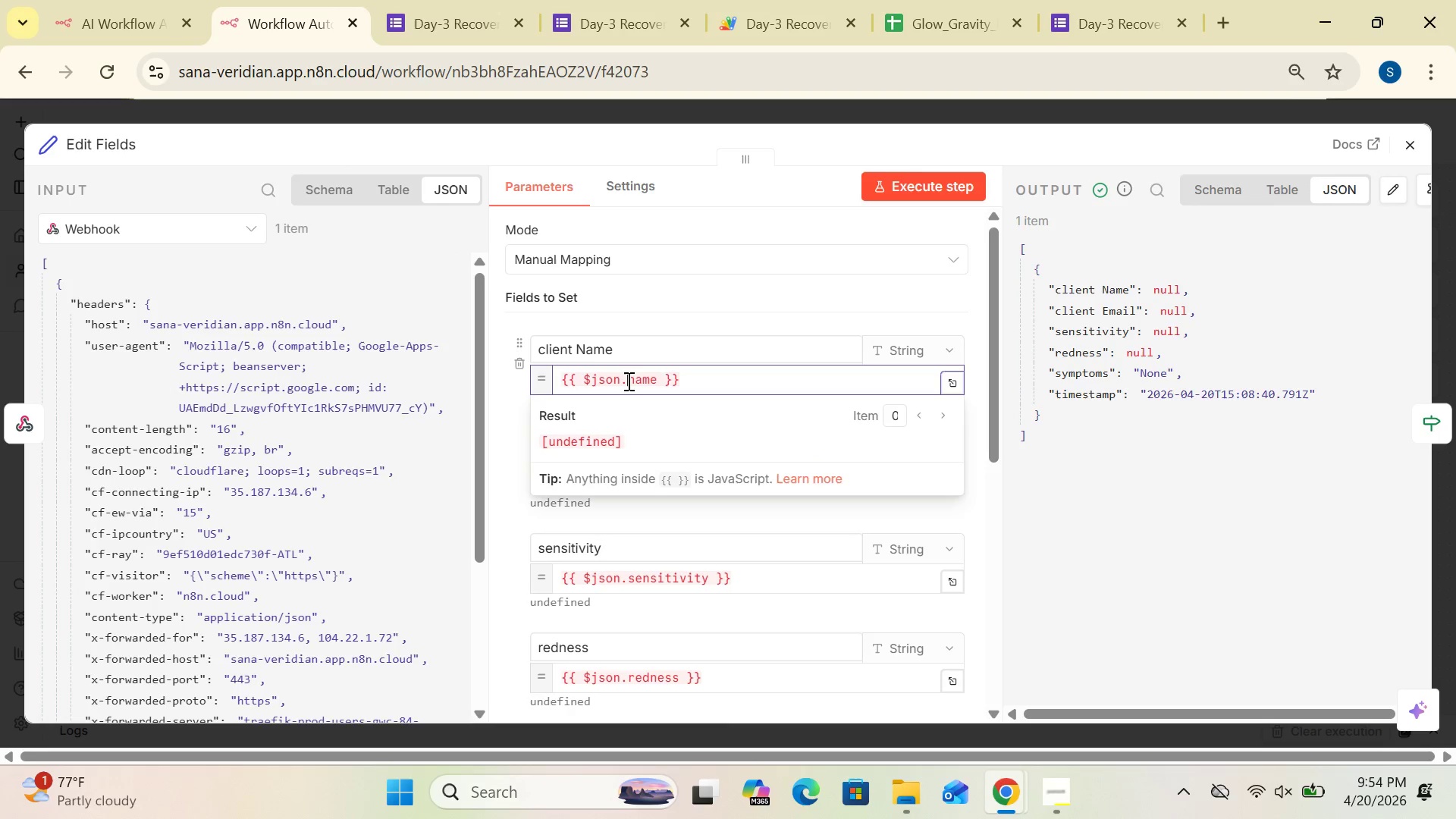 
type(body)
 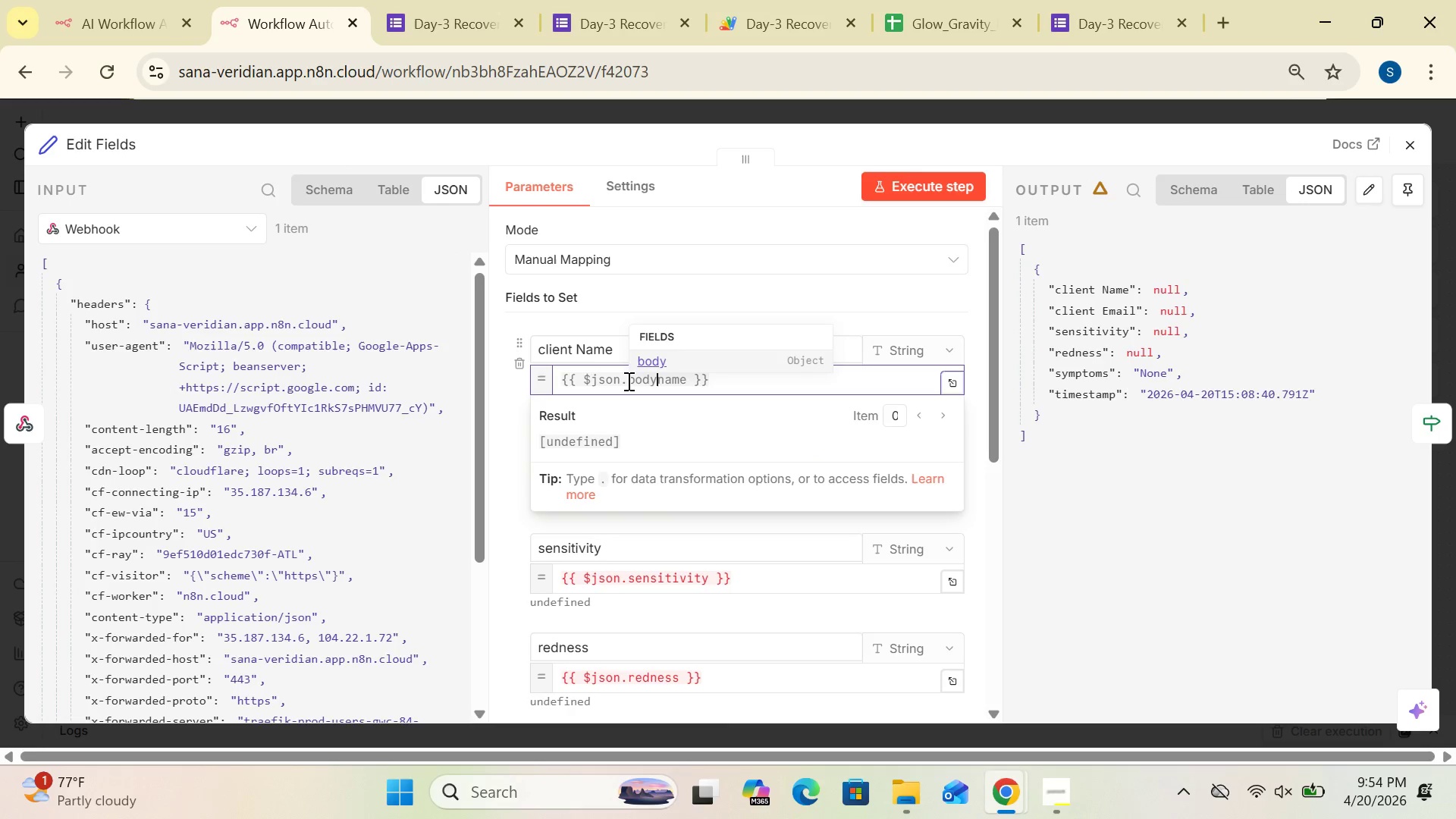 
key(Period)
 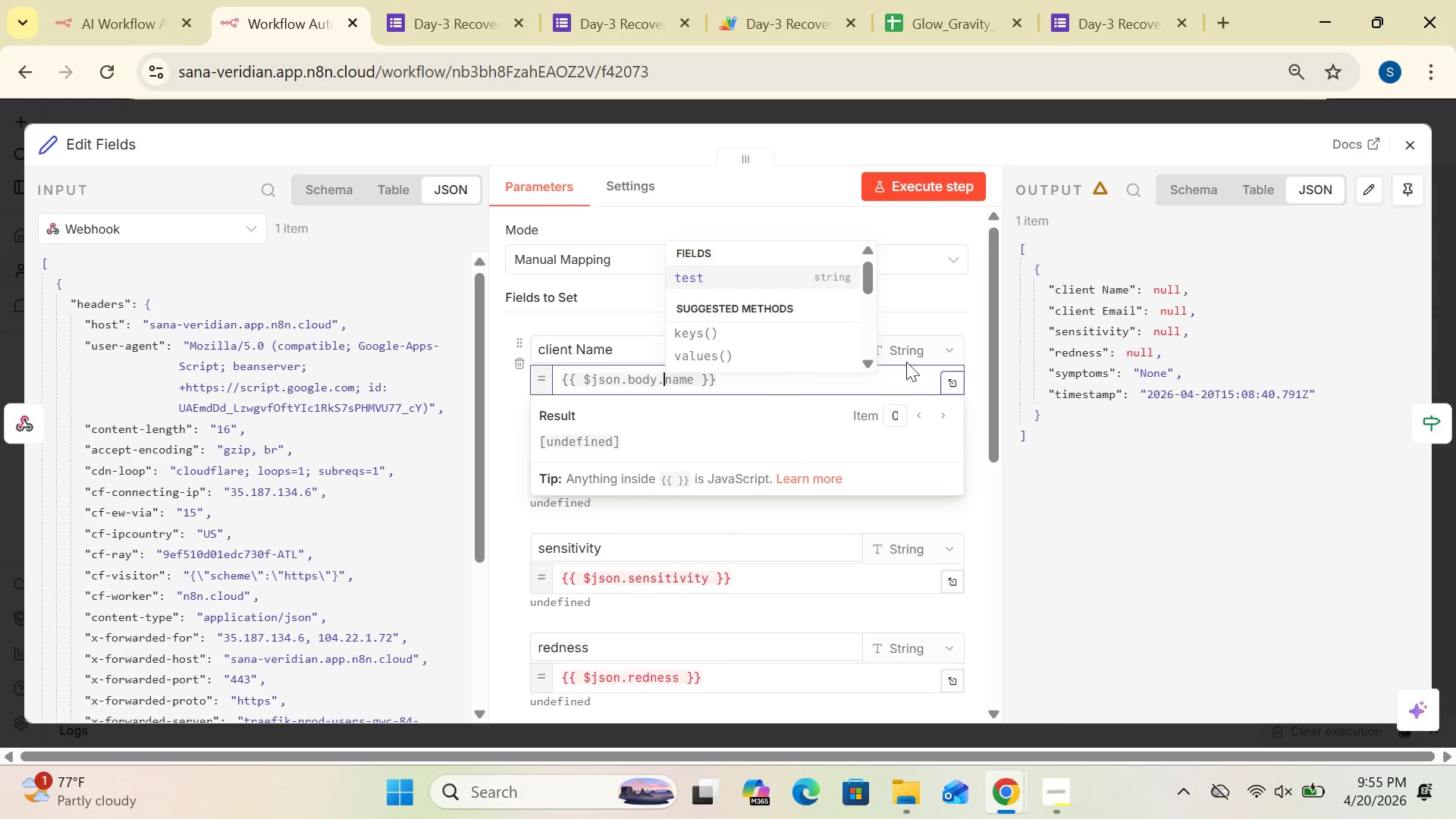 
left_click([1087, 472])
 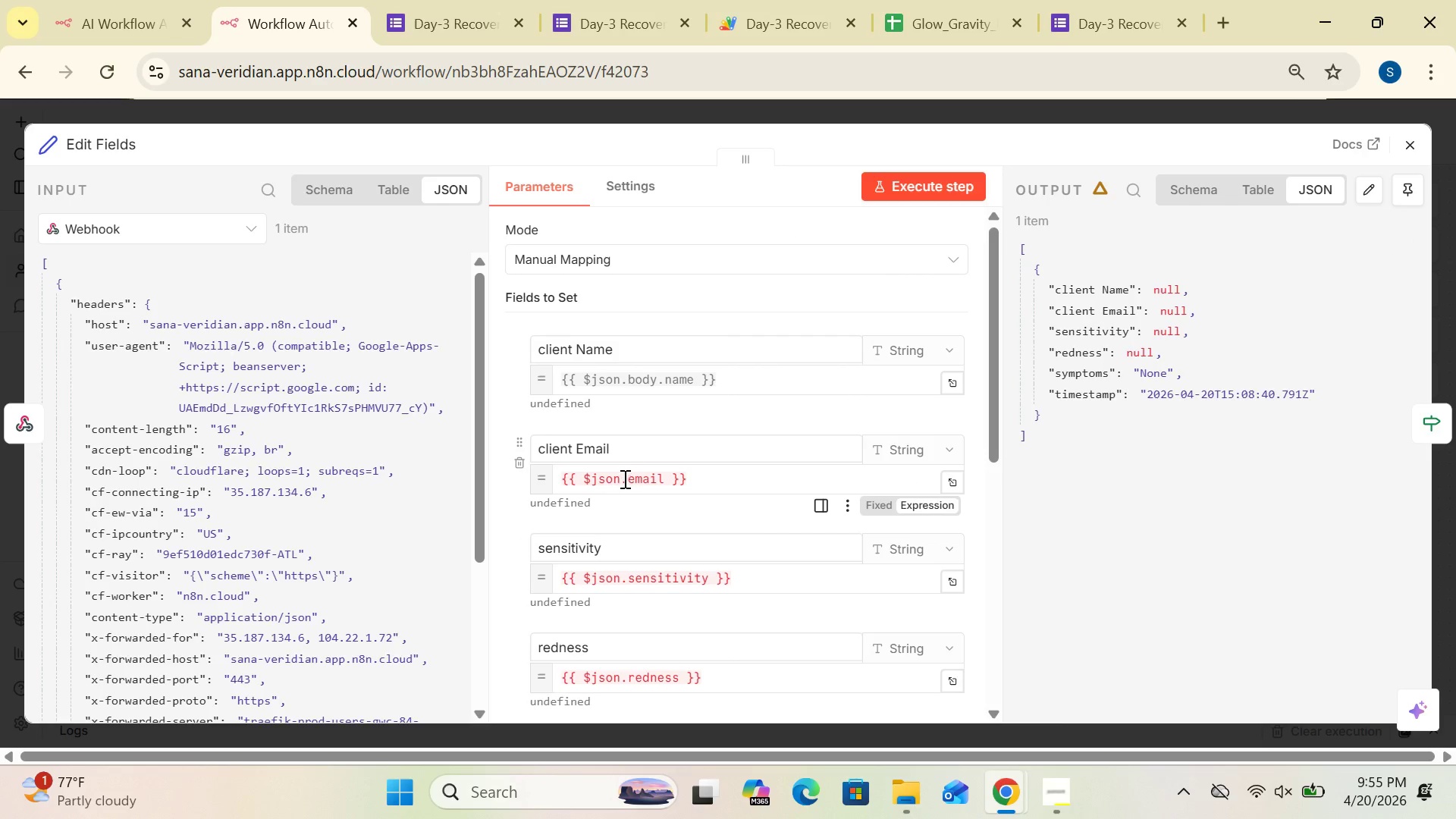 
left_click([624, 479])
 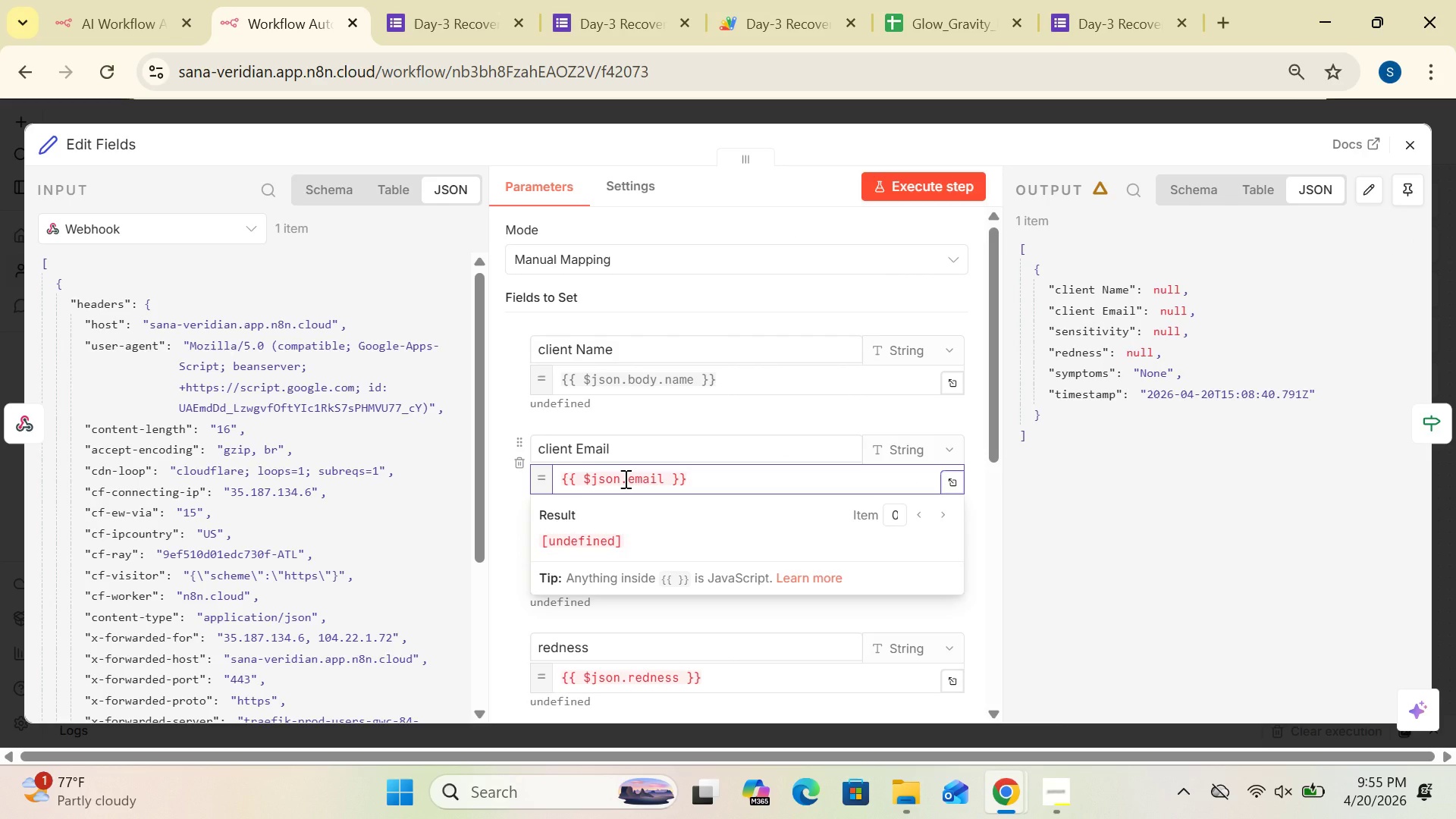 
type(b)
key(Backspace)
type(.body)
 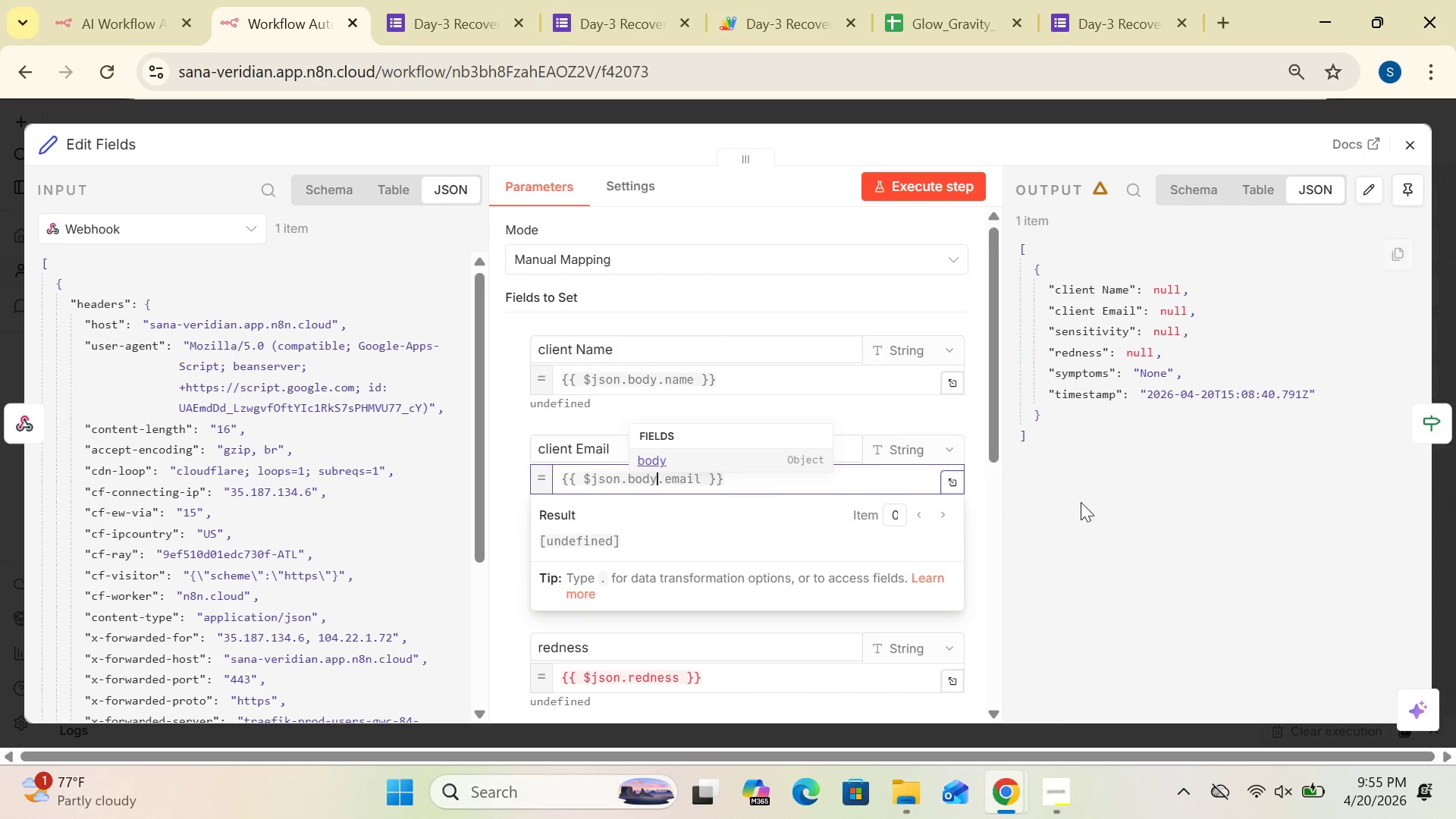 
left_click([1116, 509])
 